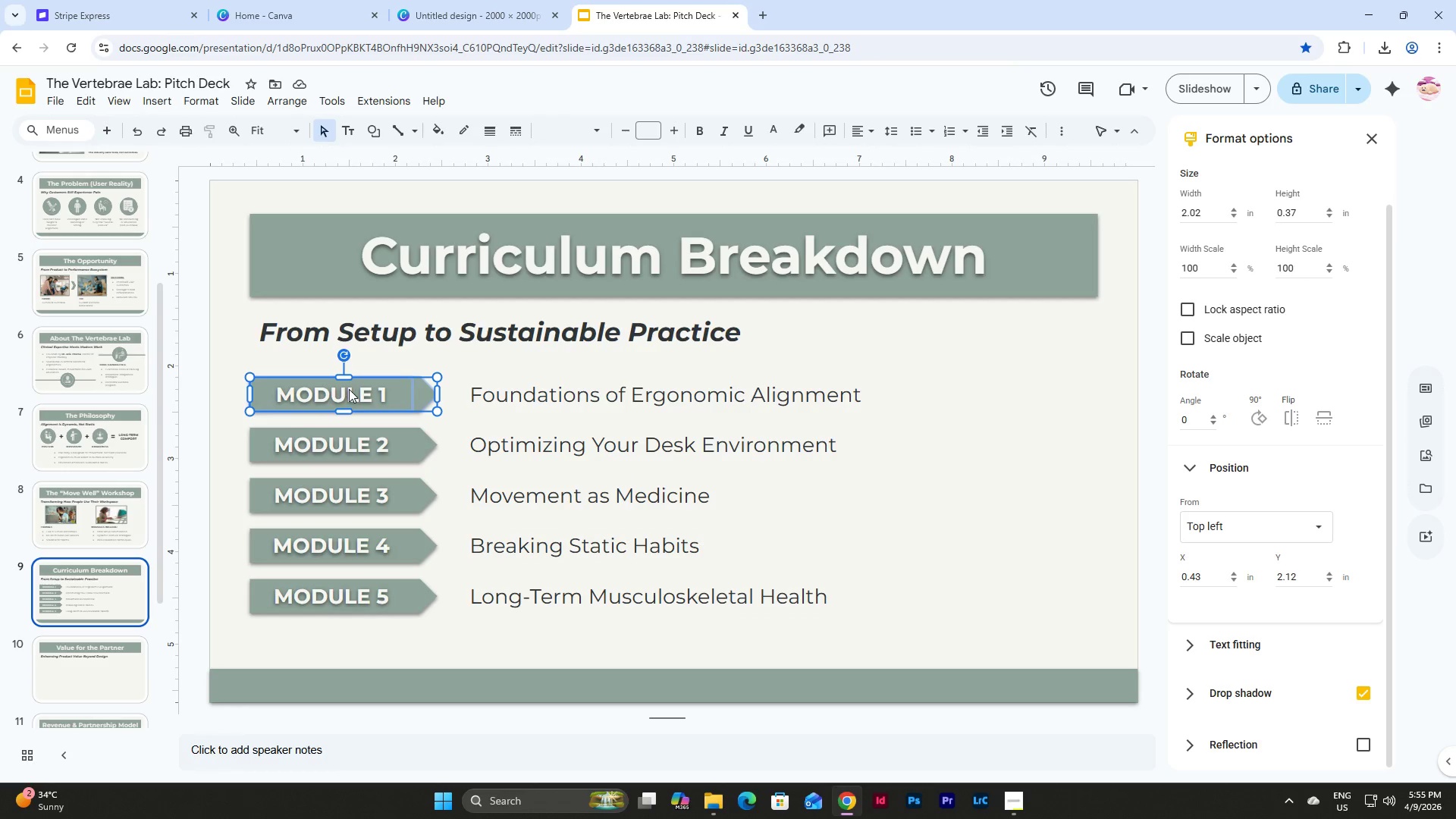 
right_click([349, 389])
 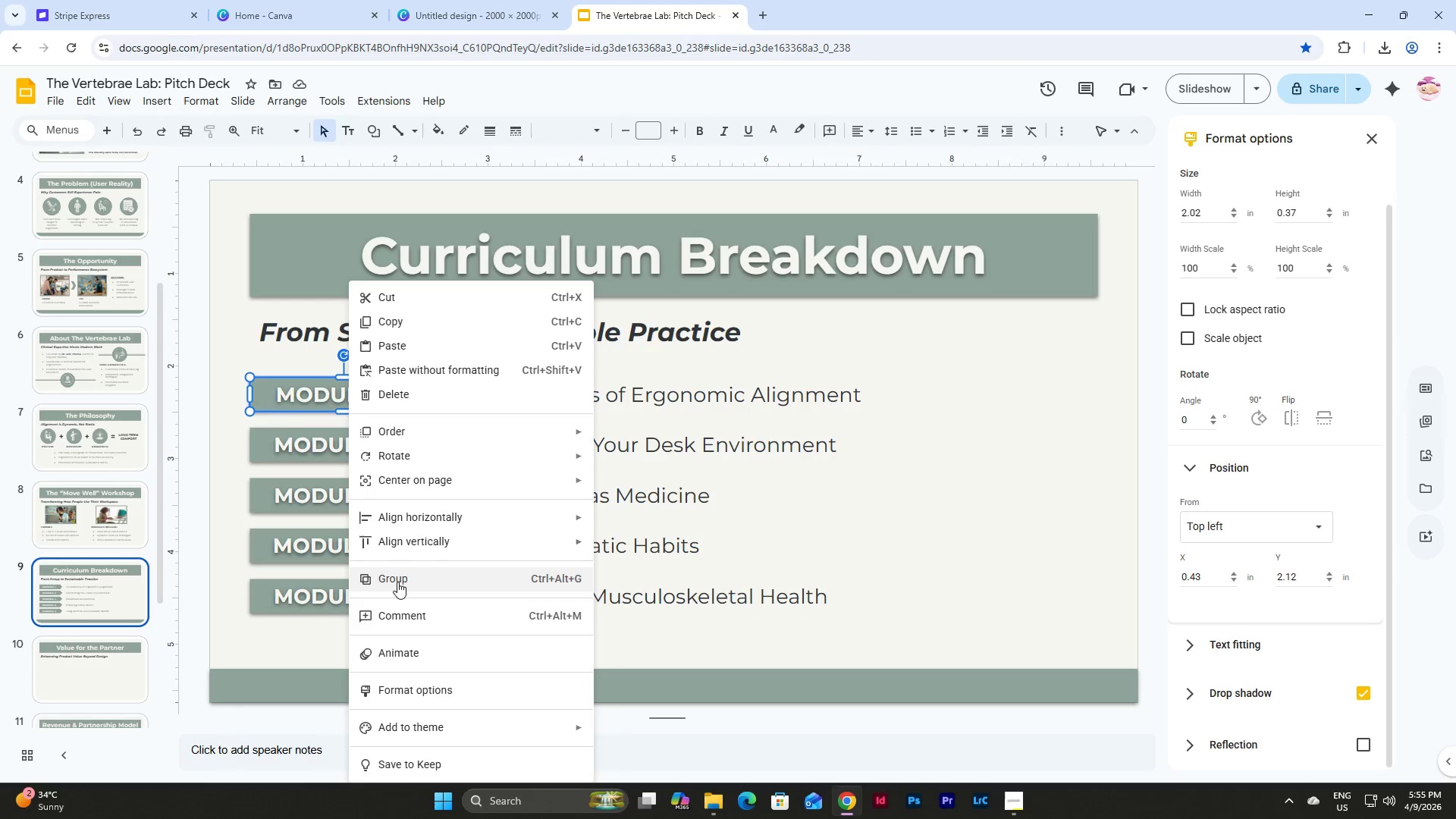 
left_click([397, 582])
 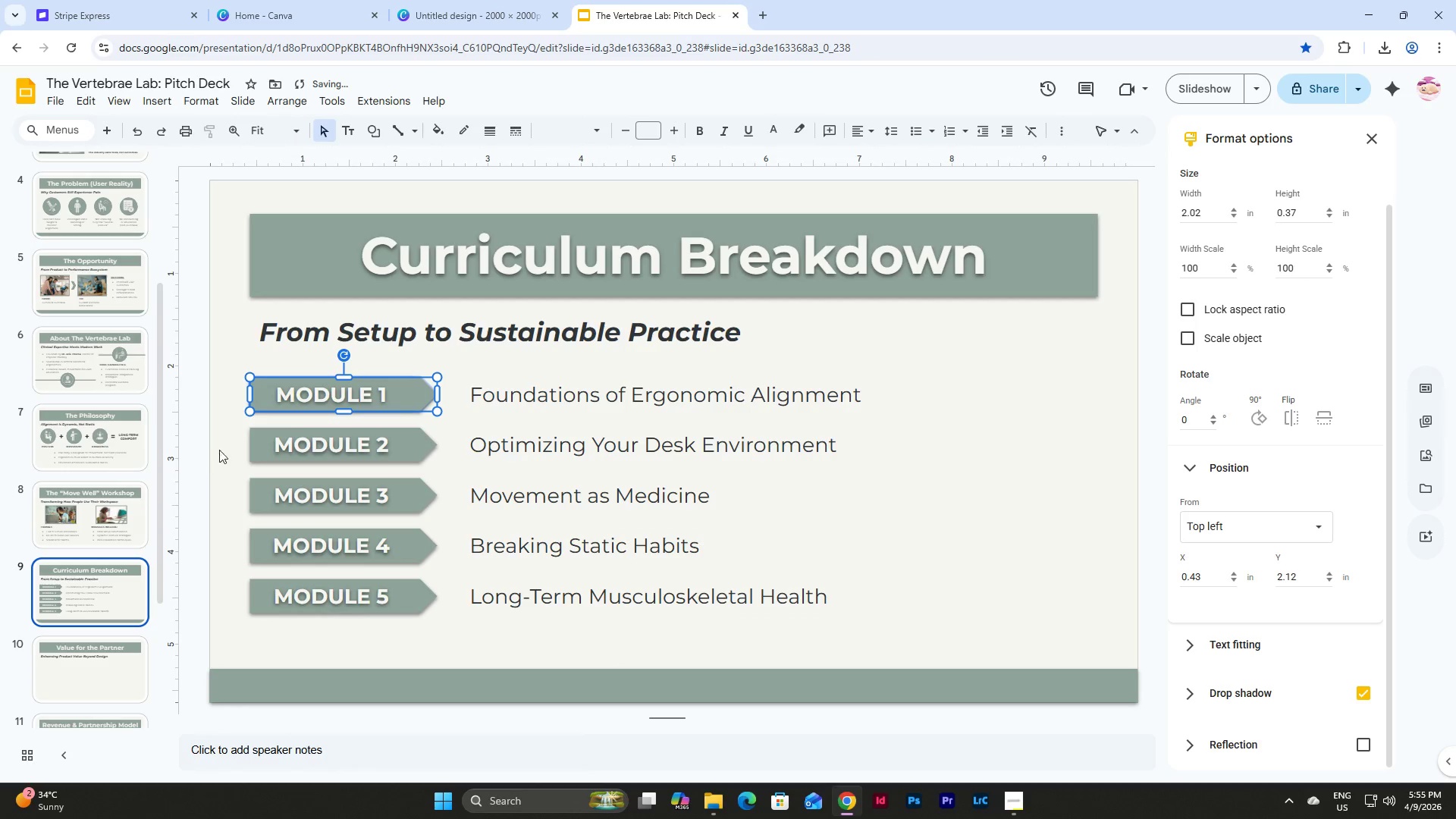 
left_click_drag(start_coordinate=[227, 438], to_coordinate=[331, 457])
 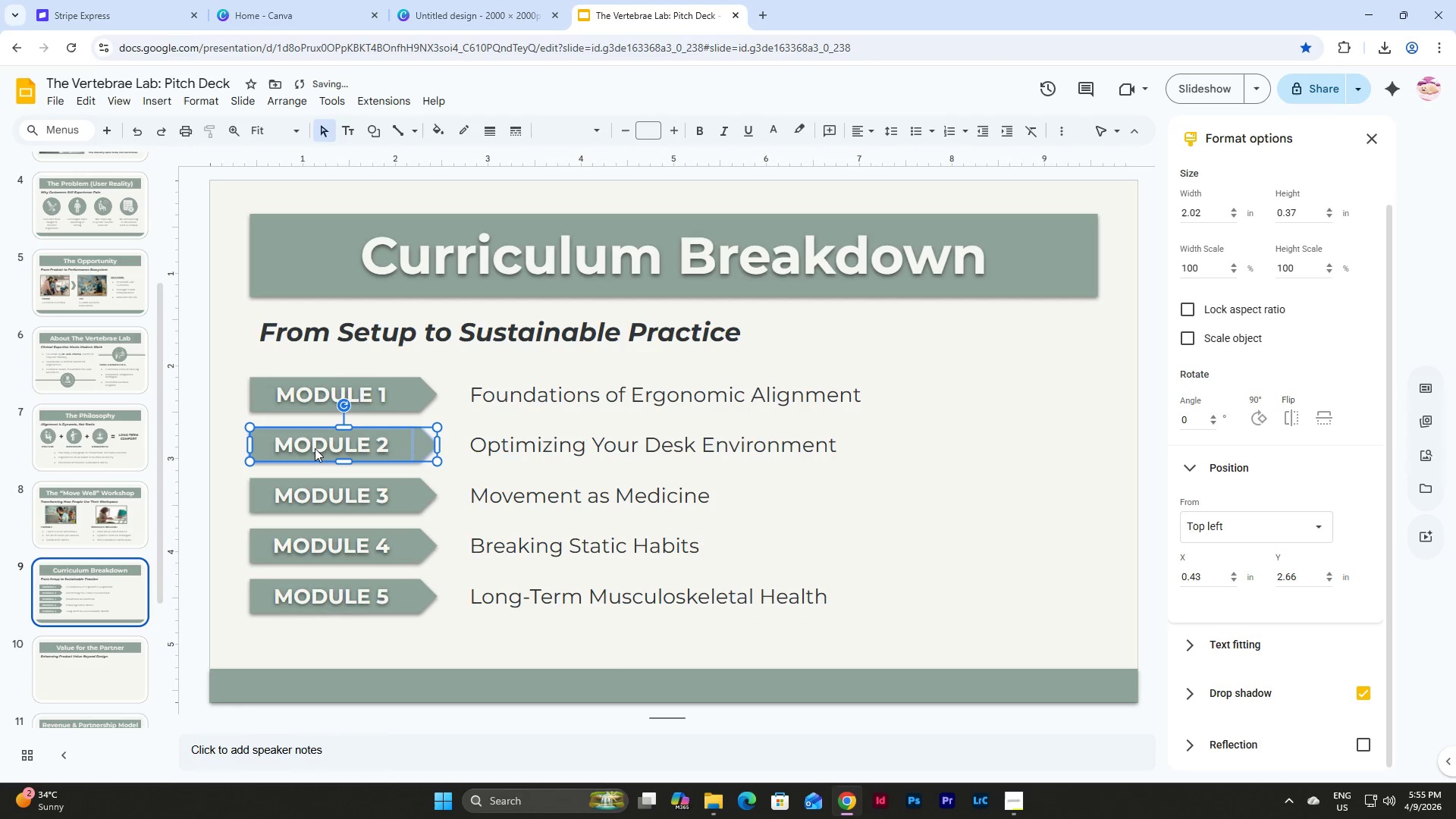 
right_click([315, 448])
 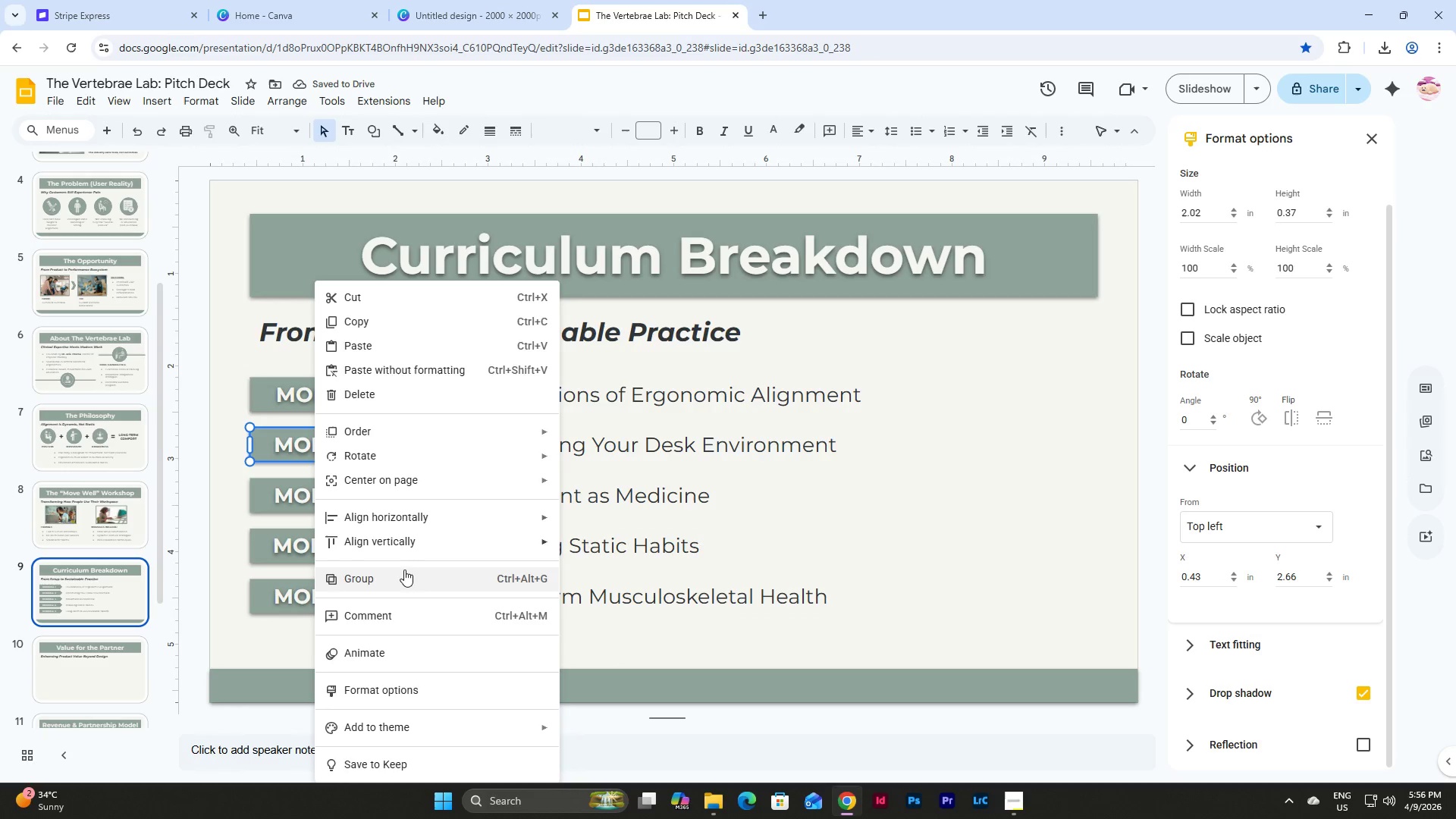 
left_click([407, 582])
 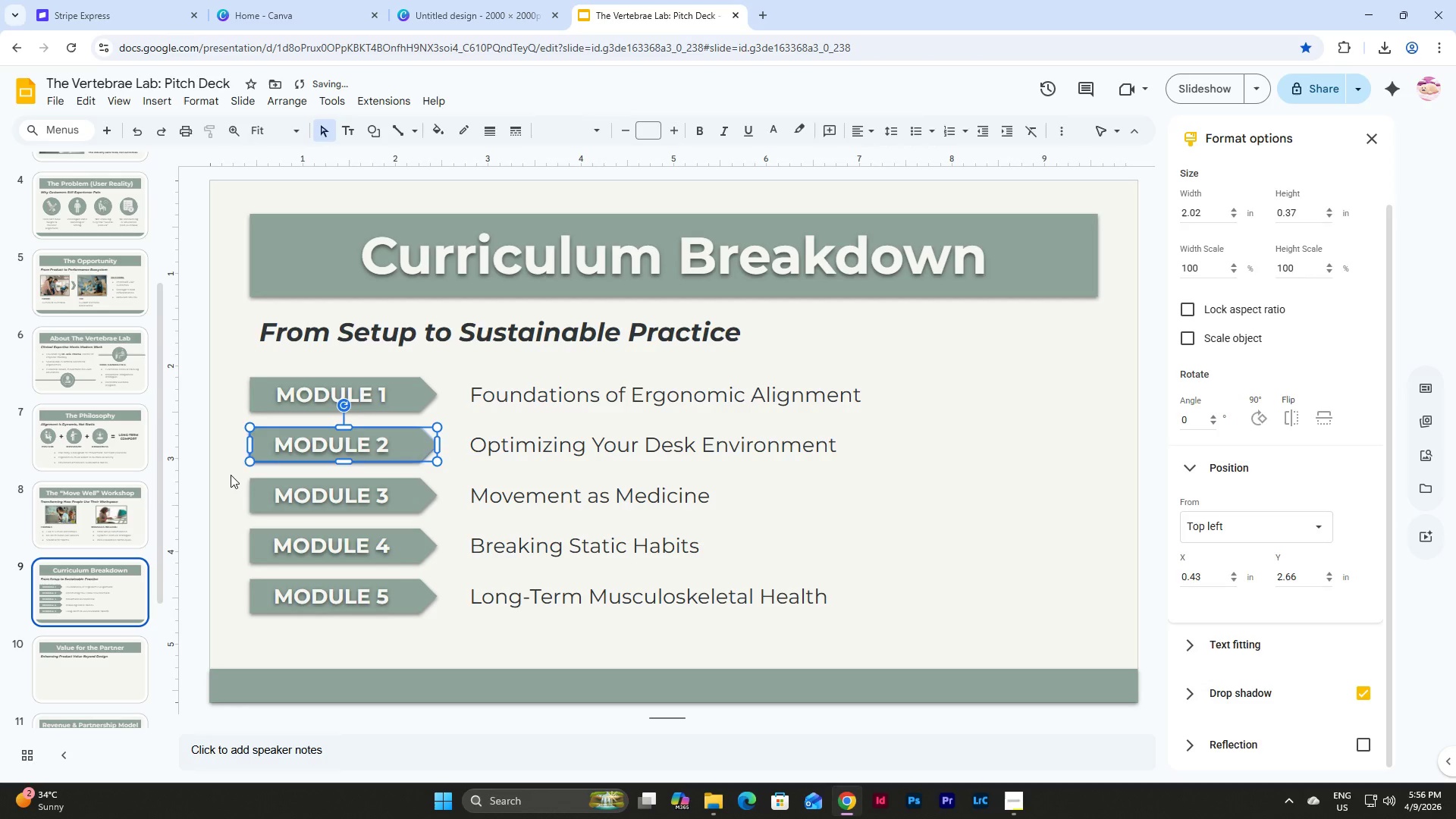 
left_click_drag(start_coordinate=[231, 475], to_coordinate=[325, 505])
 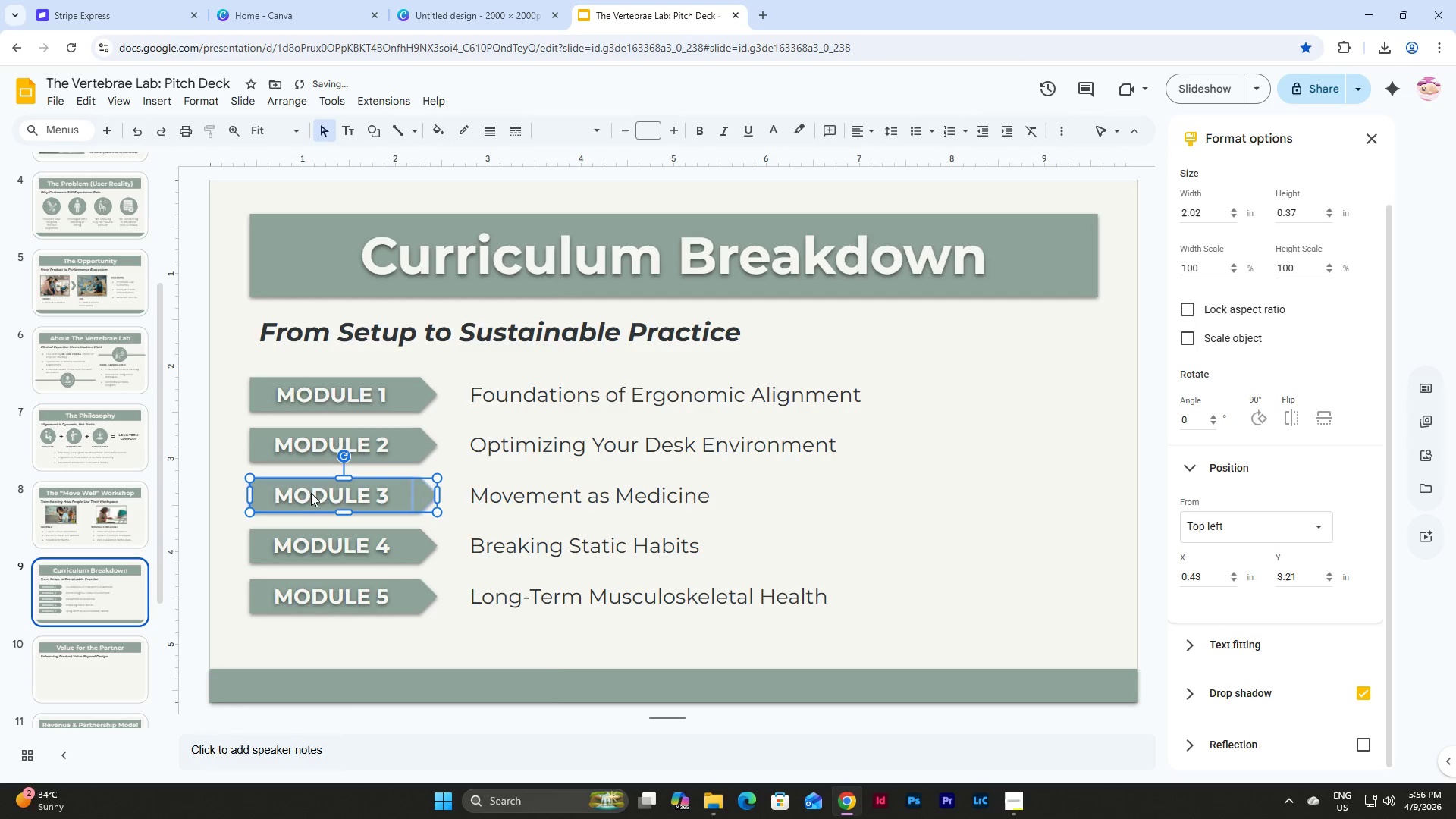 
right_click([311, 492])
 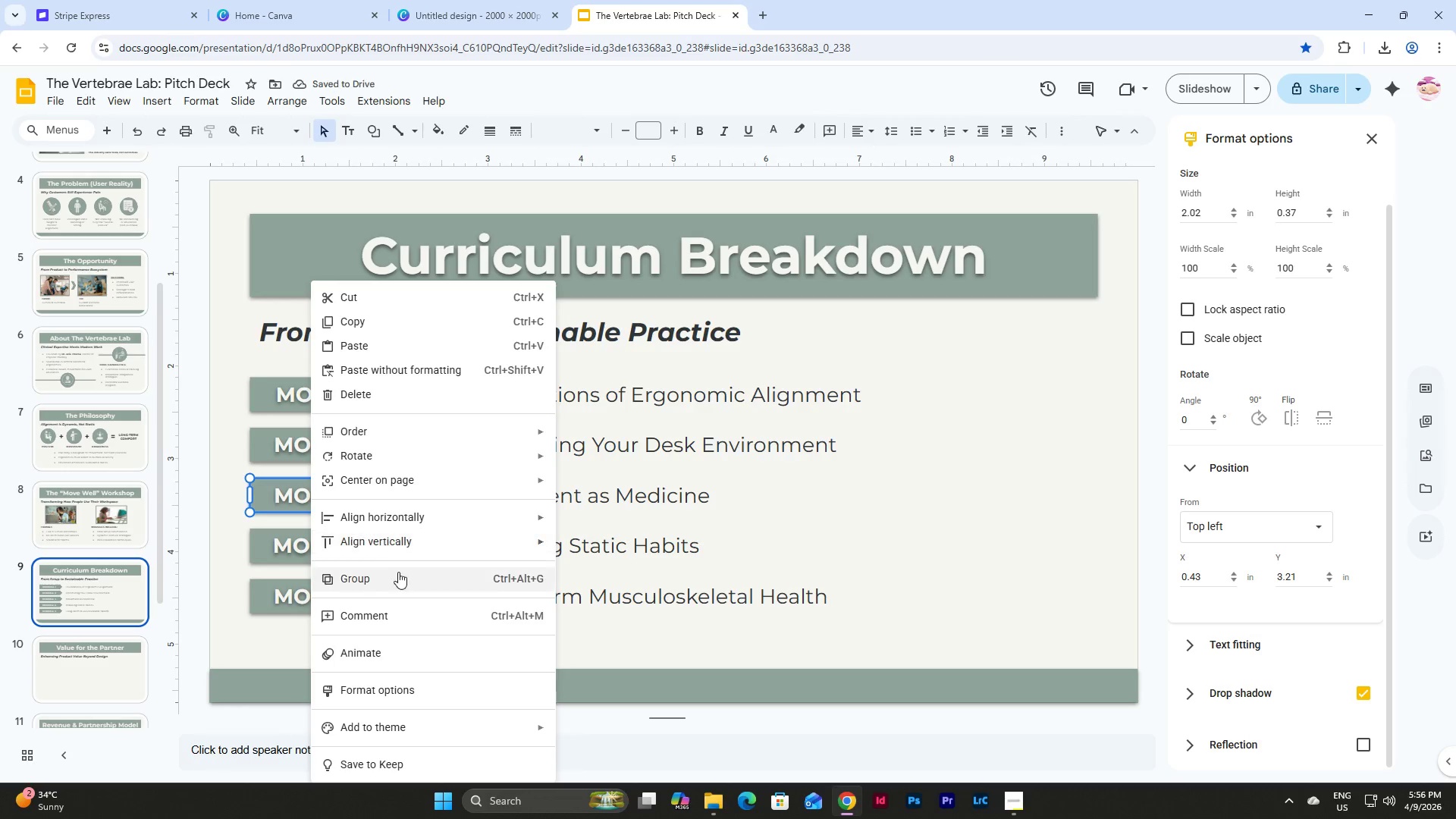 
left_click([398, 577])
 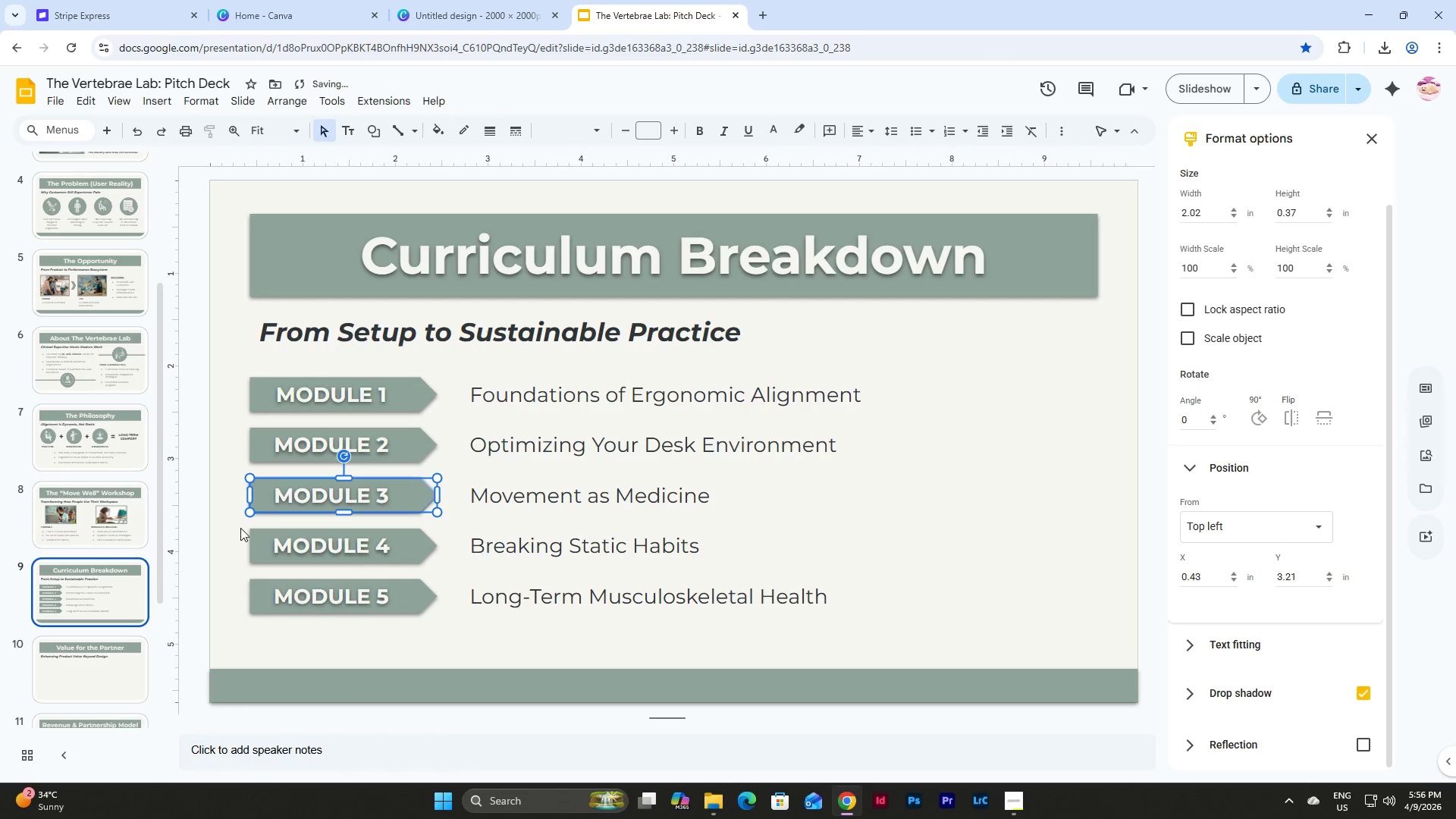 
left_click_drag(start_coordinate=[240, 528], to_coordinate=[303, 543])
 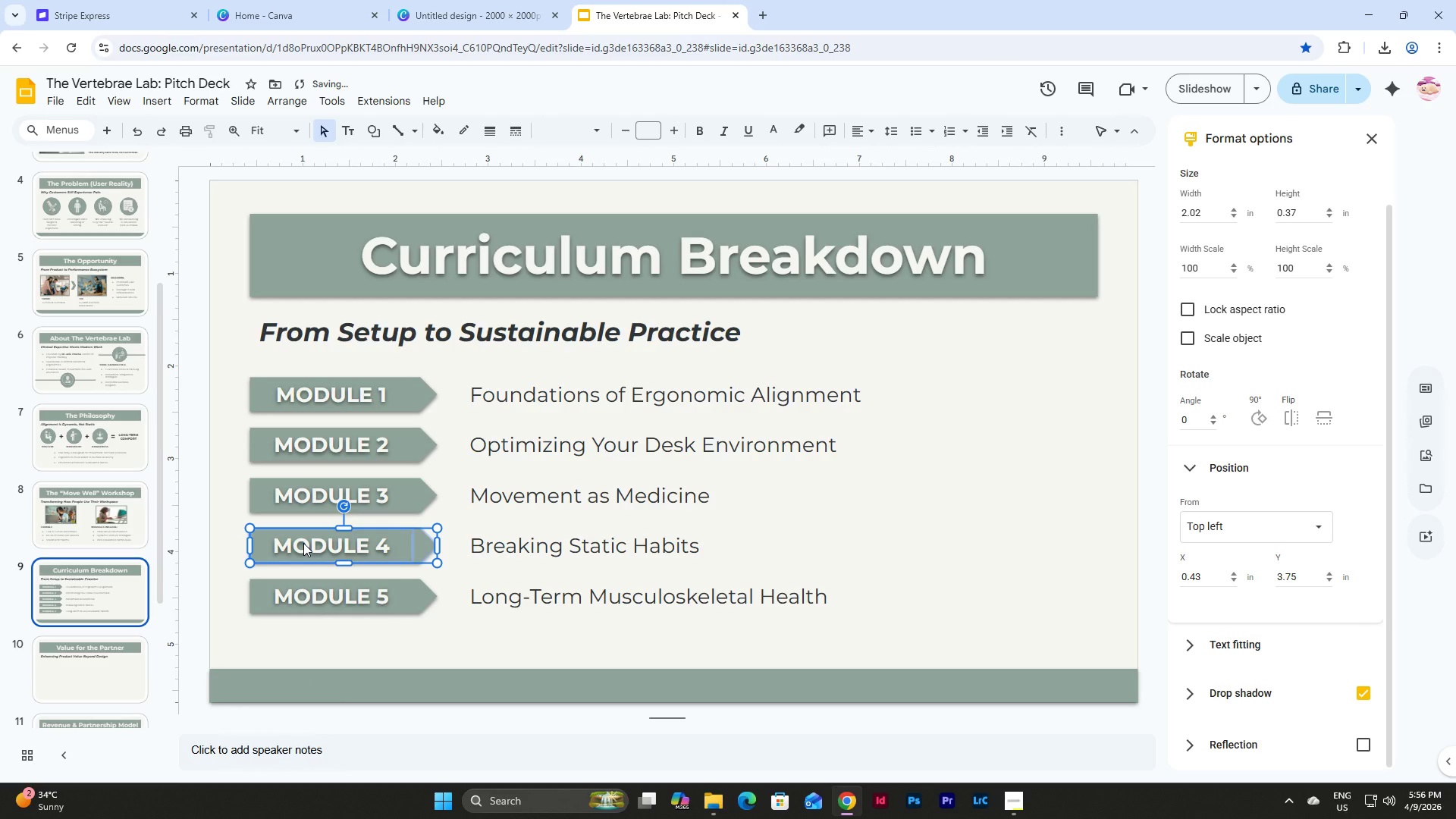 
right_click([303, 543])
 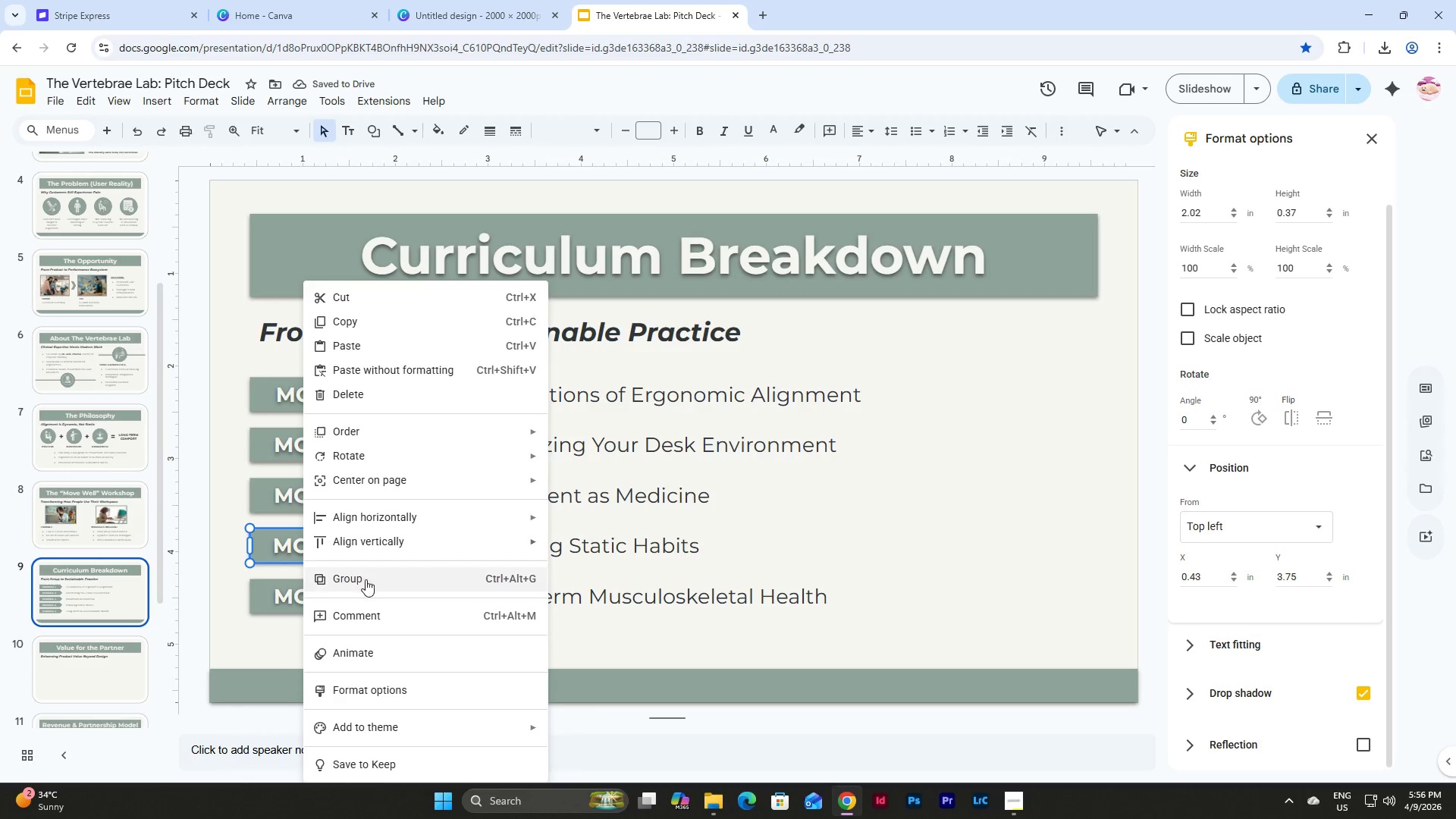 
left_click([366, 579])
 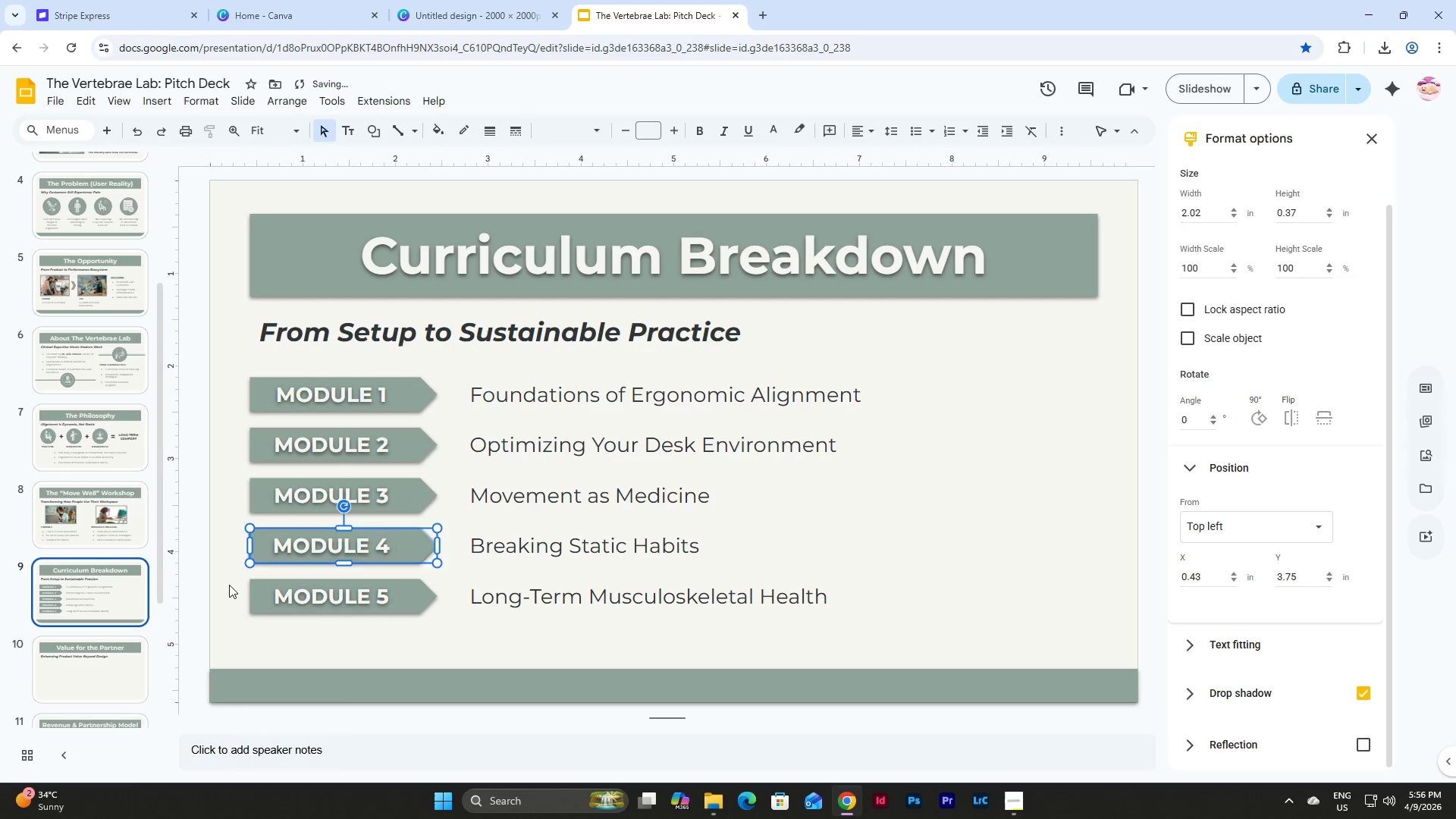 
left_click_drag(start_coordinate=[233, 584], to_coordinate=[309, 607])
 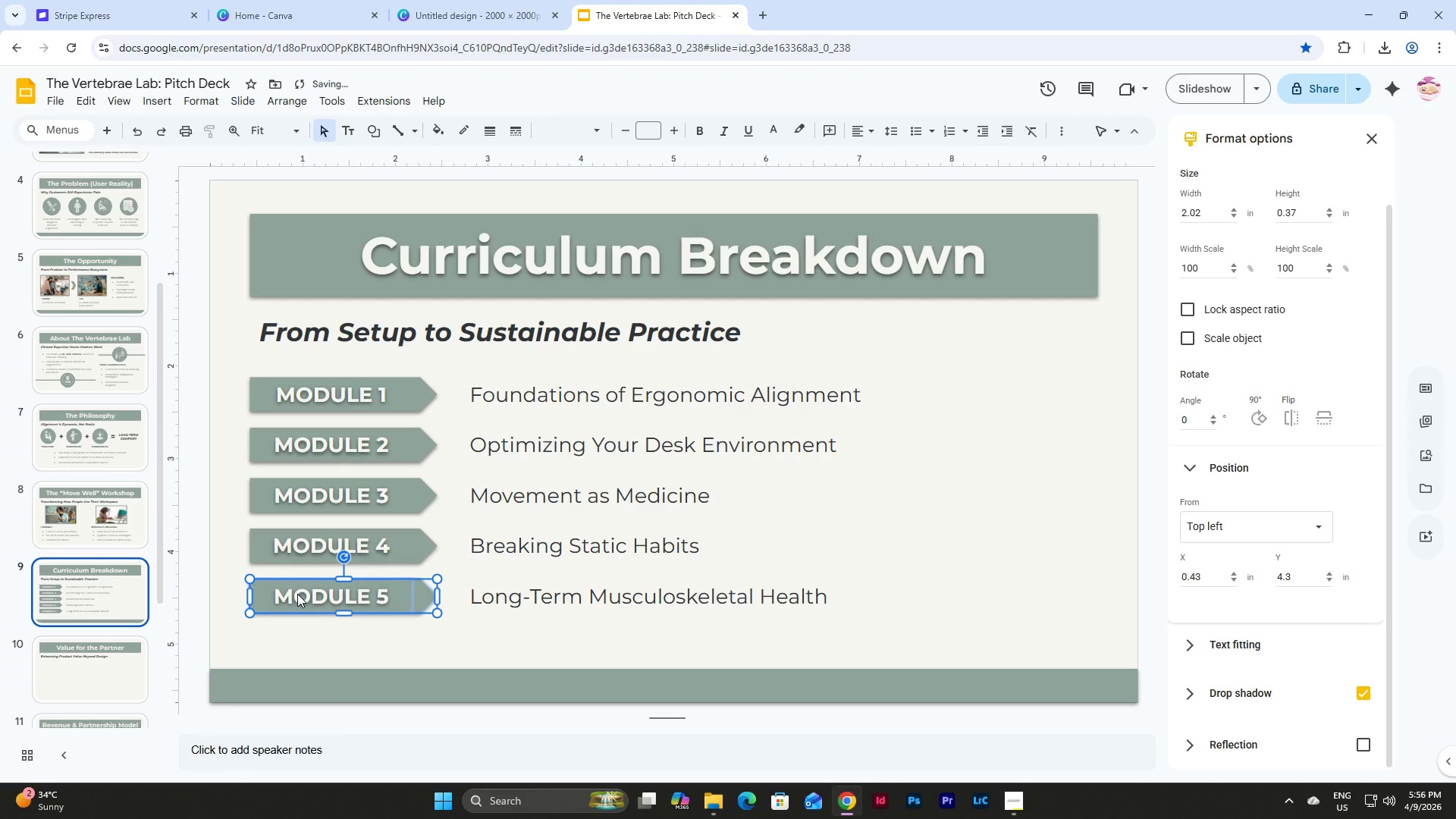 
right_click([297, 594])
 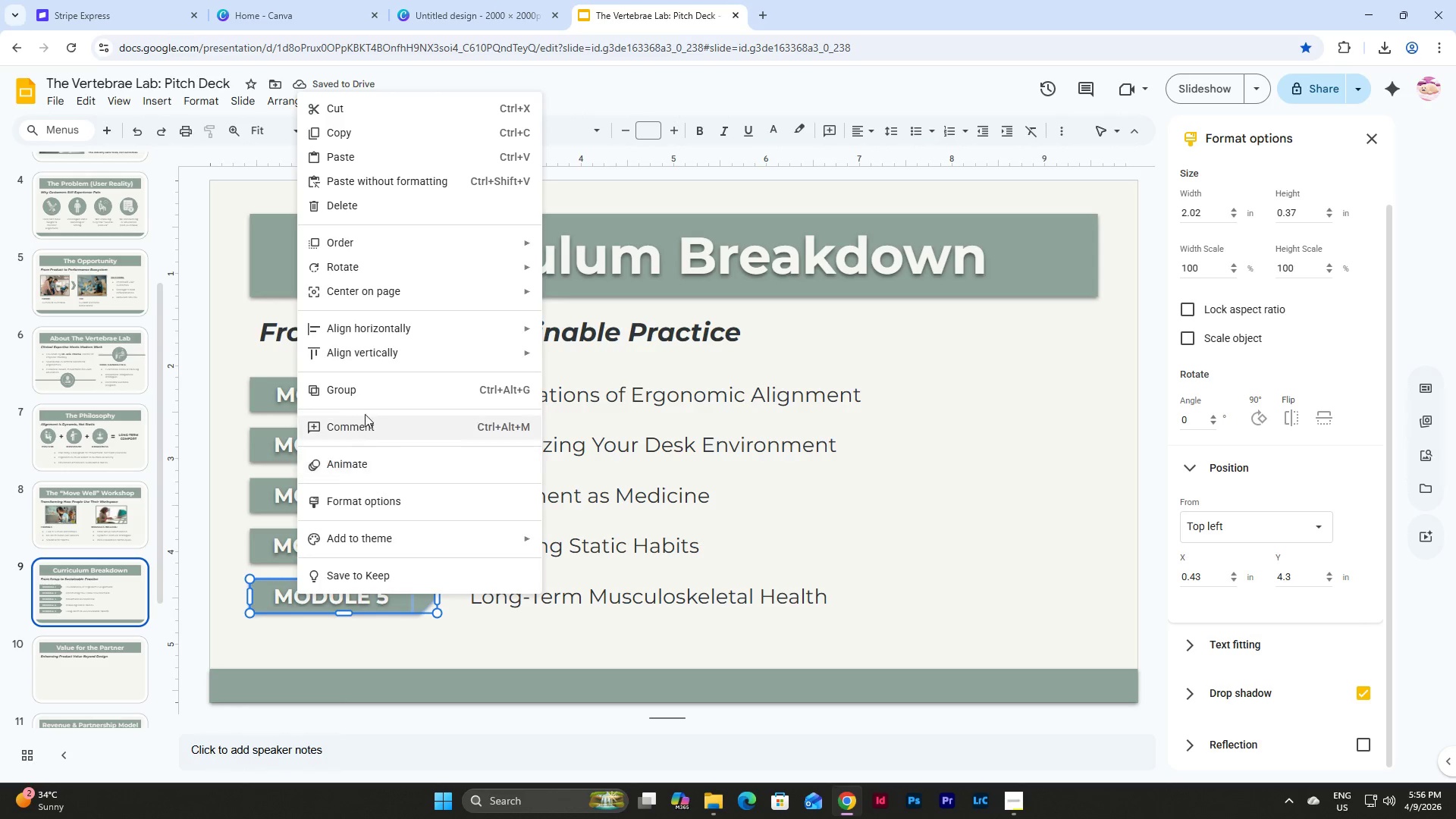 
left_click([369, 388])
 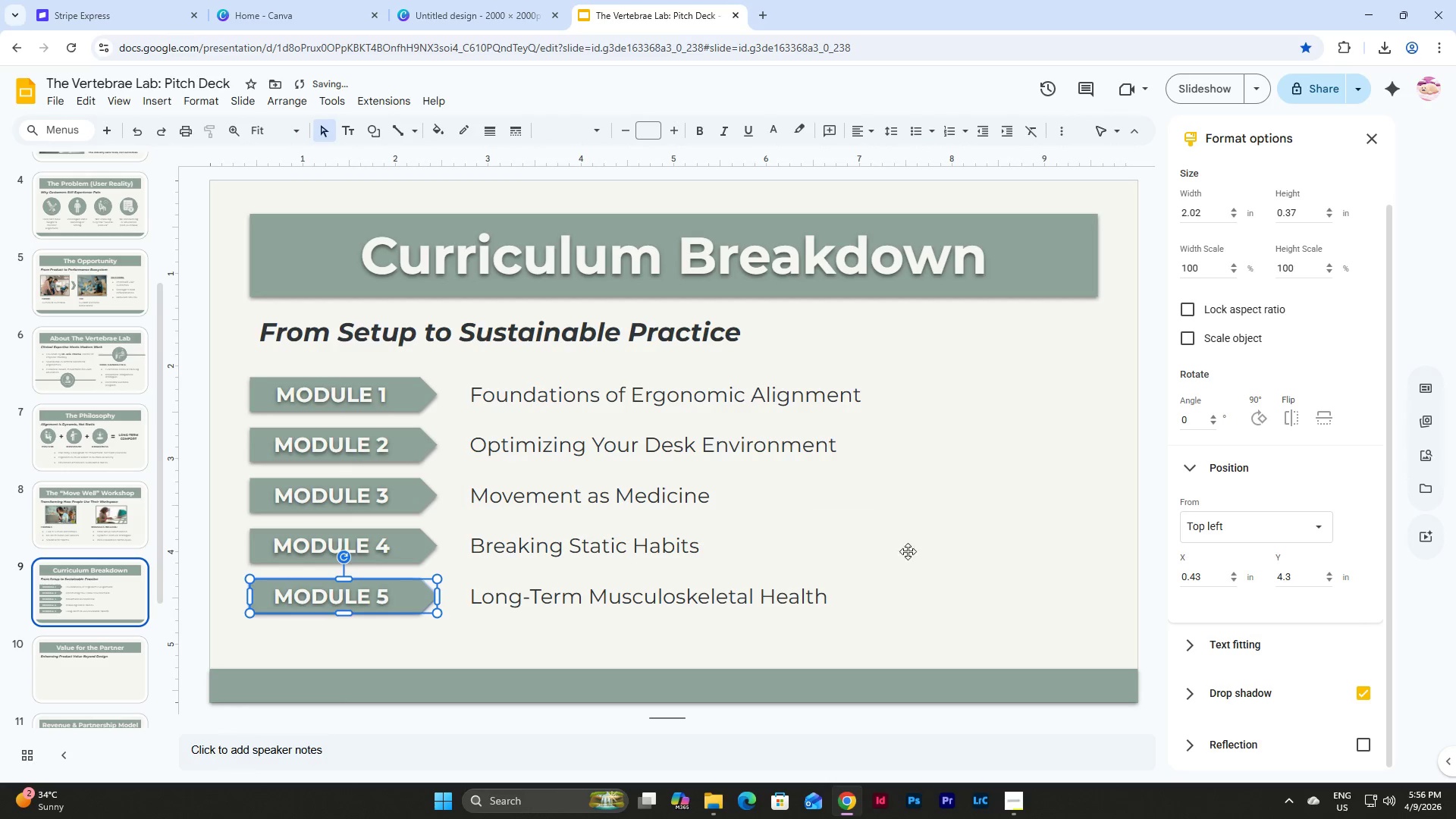 
left_click([972, 563])
 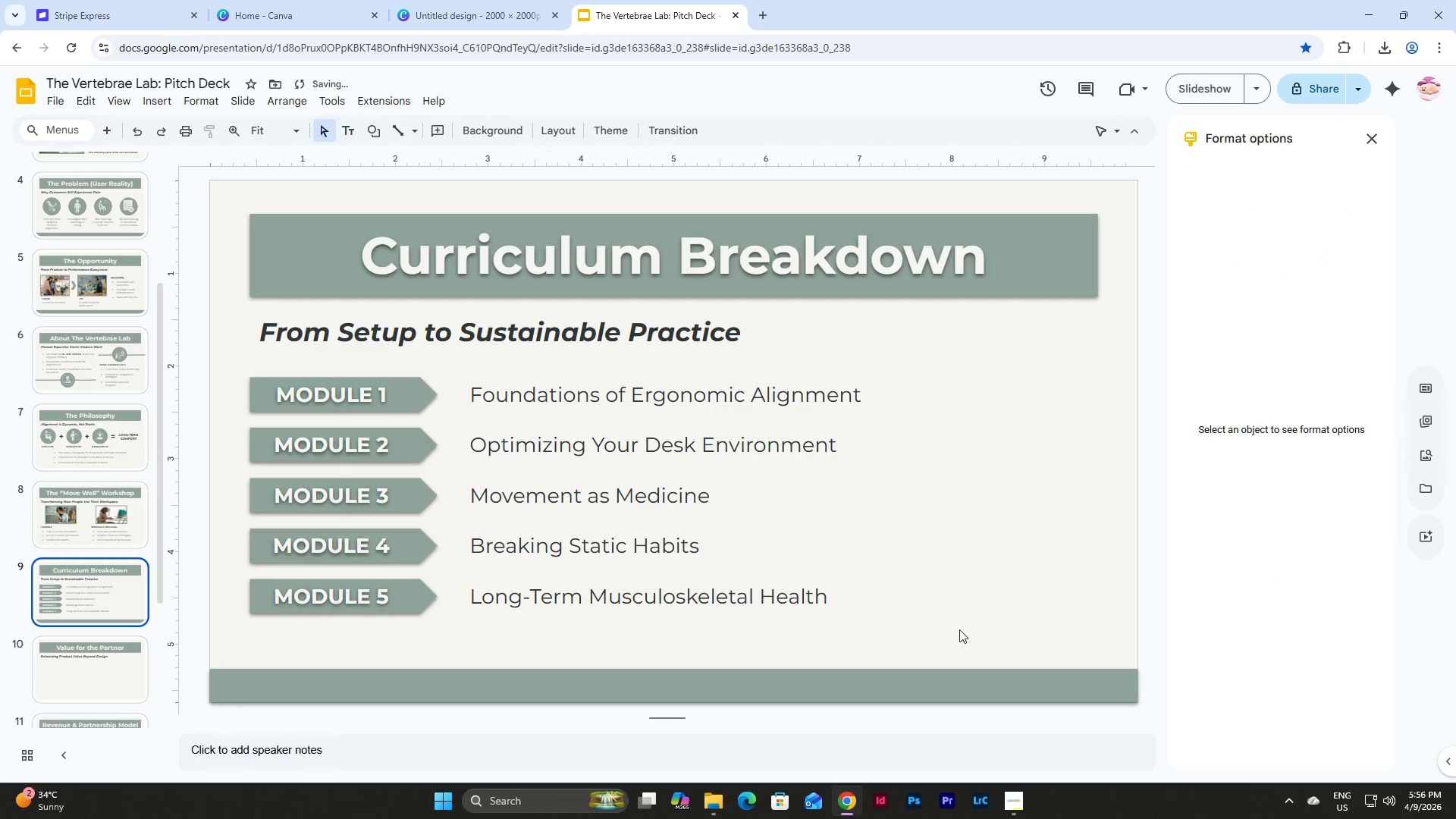 
left_click_drag(start_coordinate=[962, 629], to_coordinate=[252, 371])
 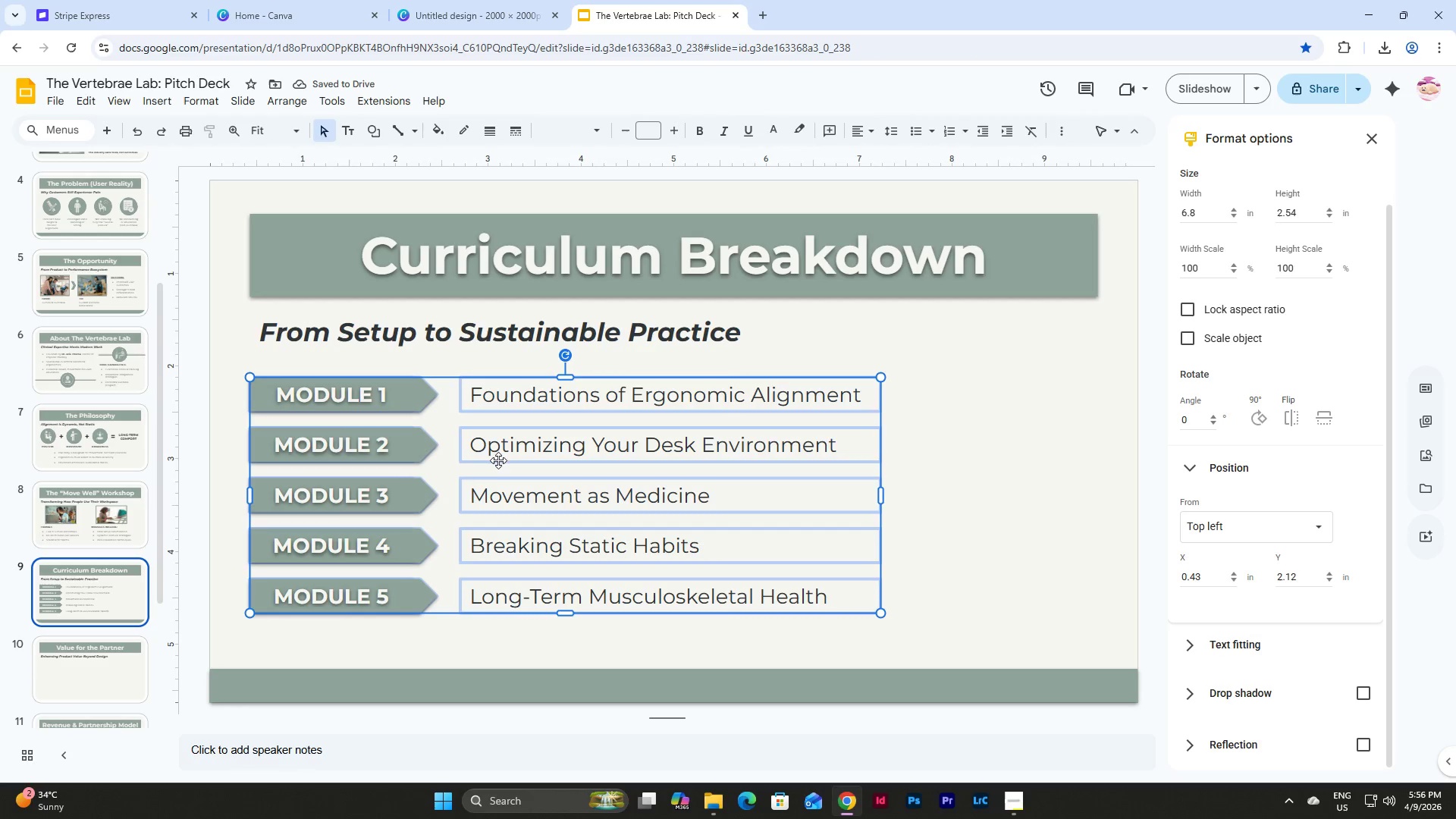 
left_click_drag(start_coordinate=[497, 460], to_coordinate=[497, 474])
 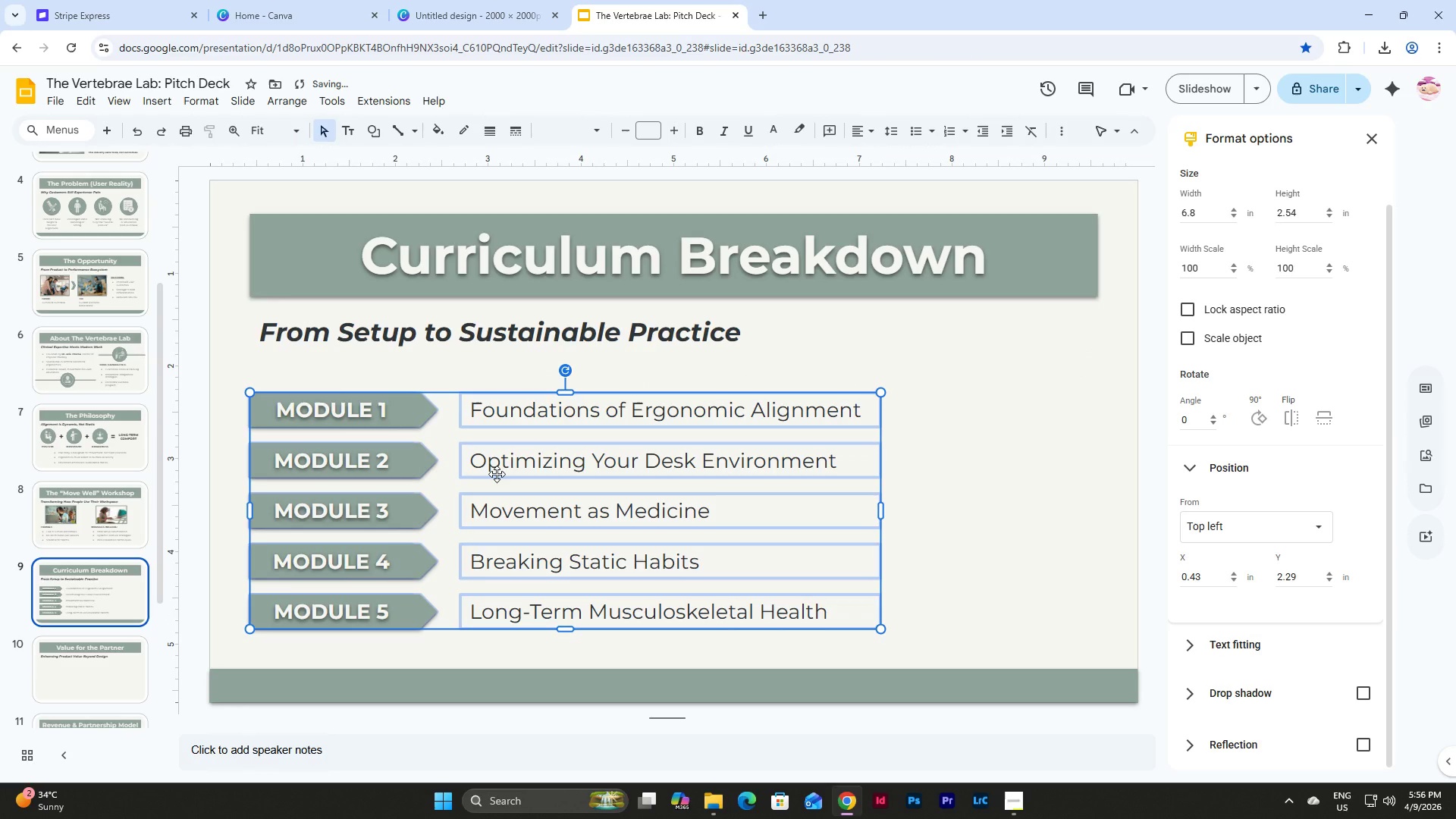 
left_click_drag(start_coordinate=[497, 474], to_coordinate=[497, 458])
 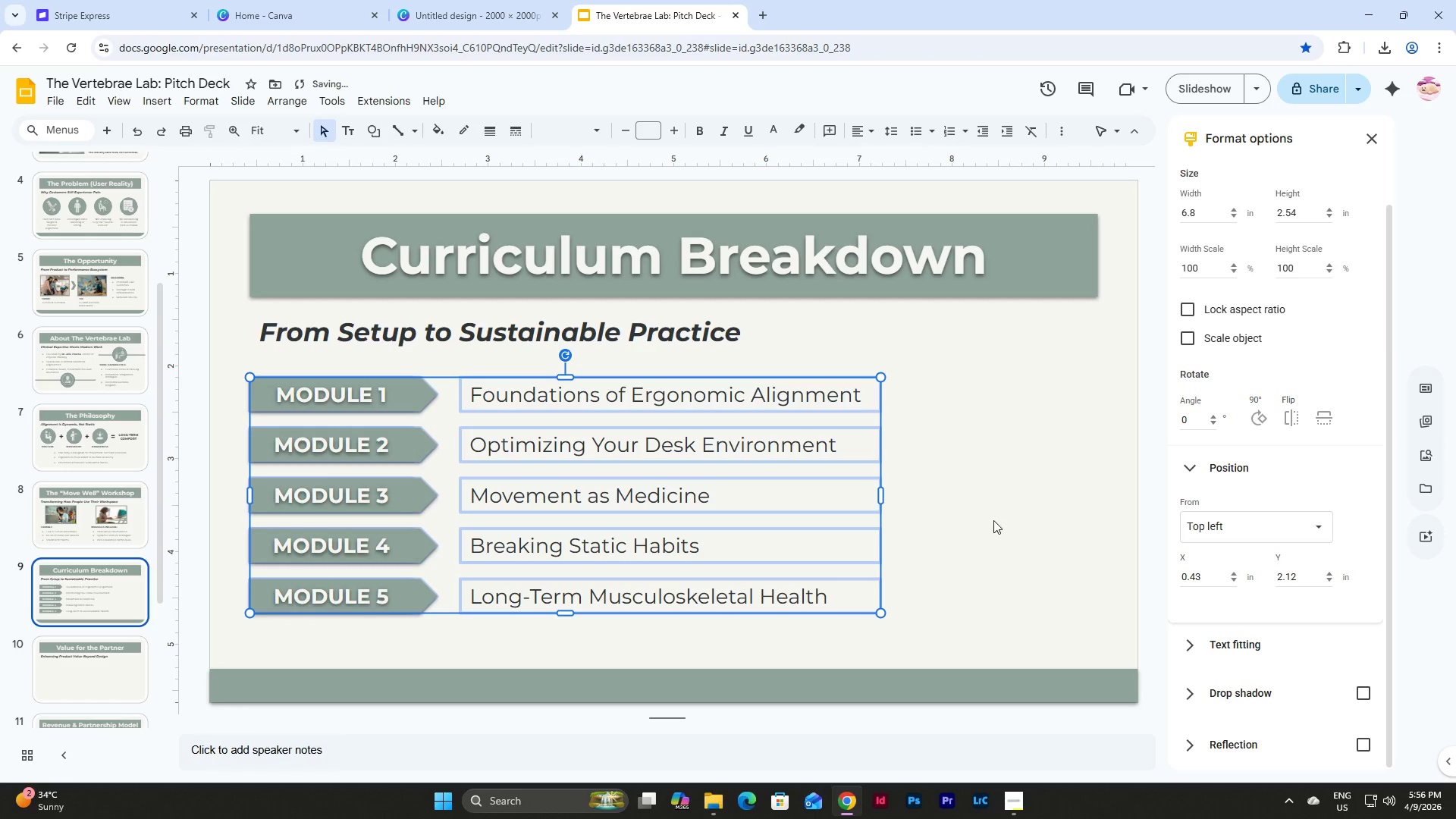 
left_click([993, 520])
 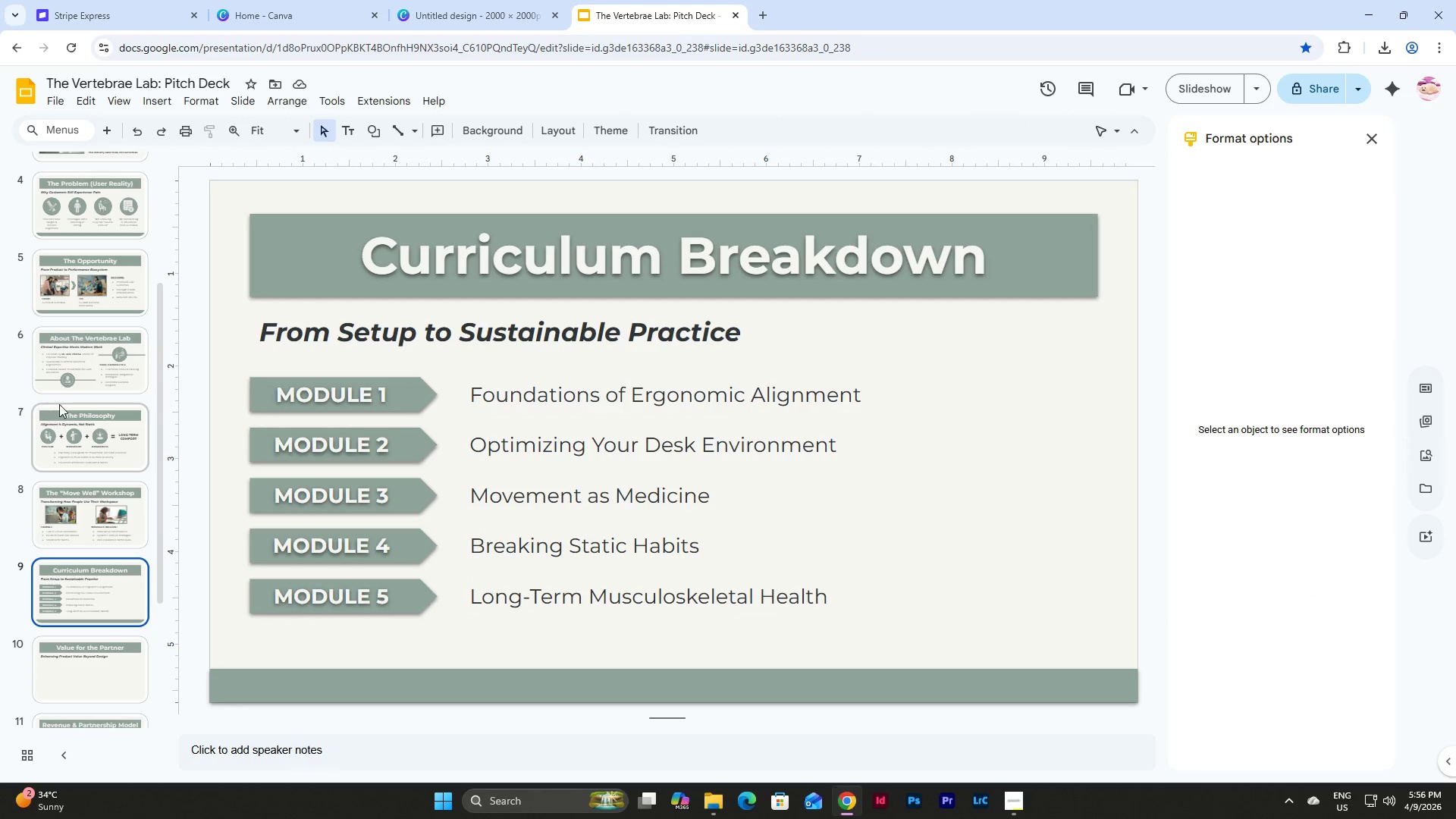 
wait(12.67)
 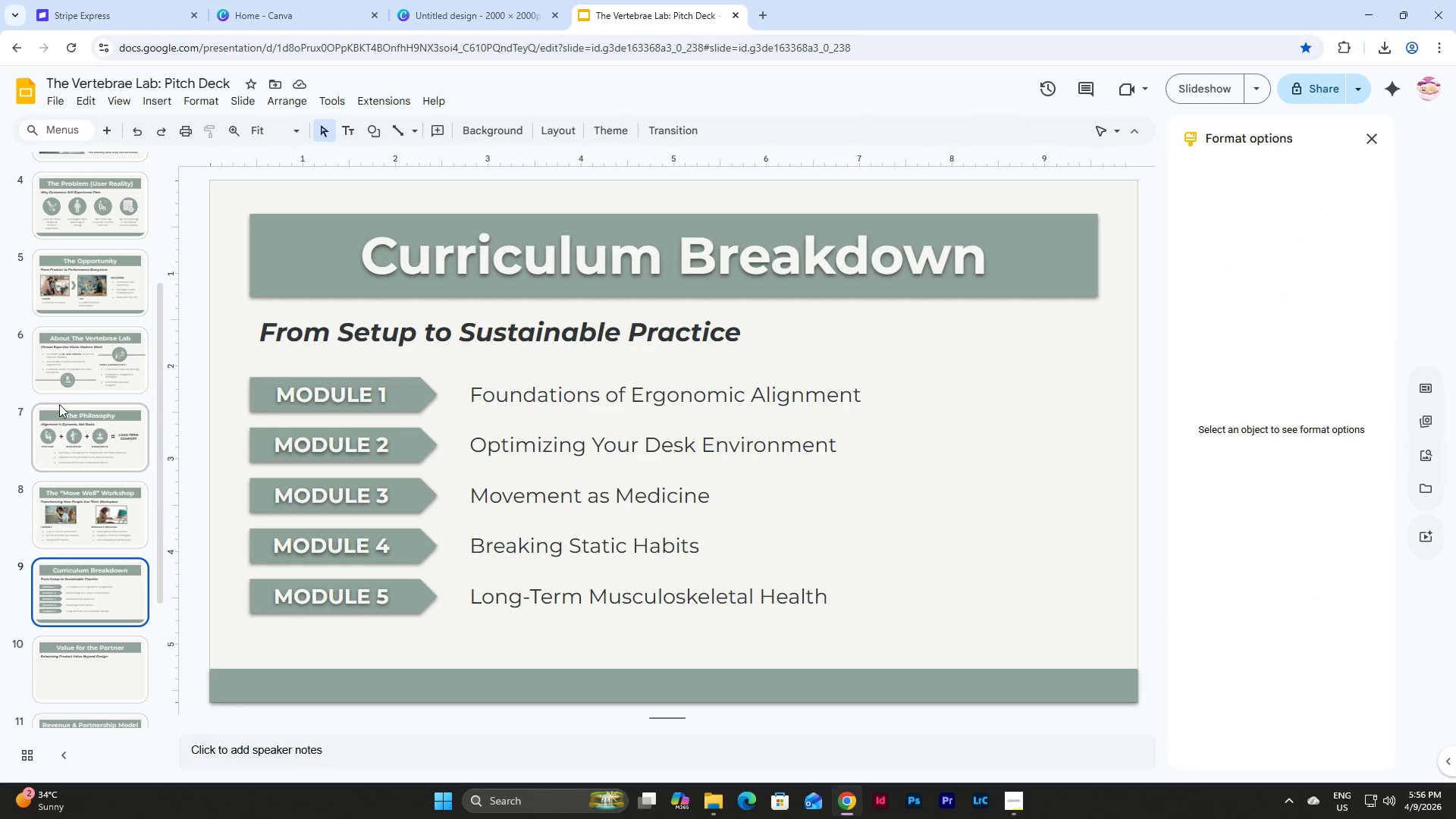 
scroll: coordinate [131, 425], scroll_direction: up, amount: 2.0
 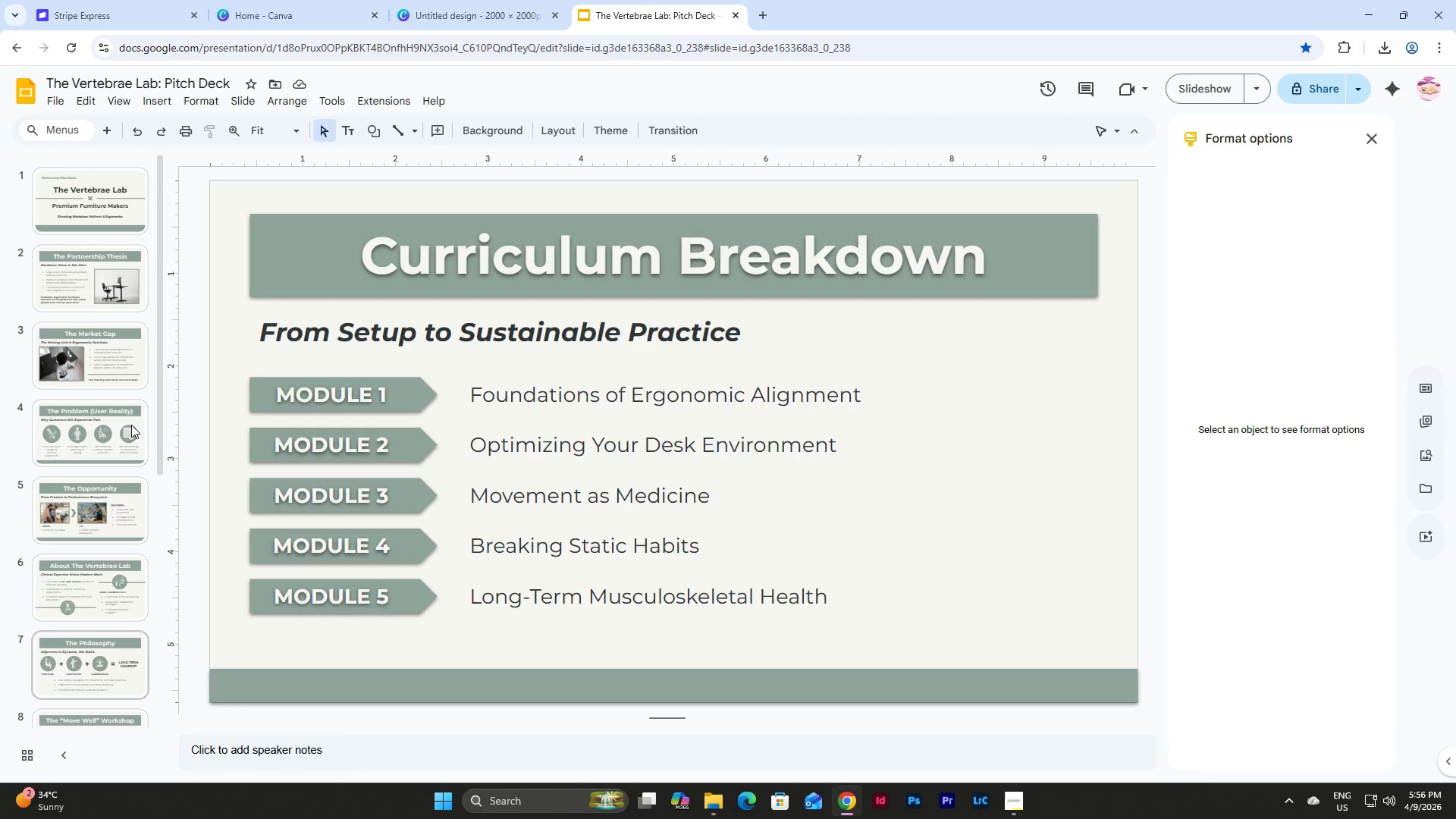 
left_click([108, 350])
 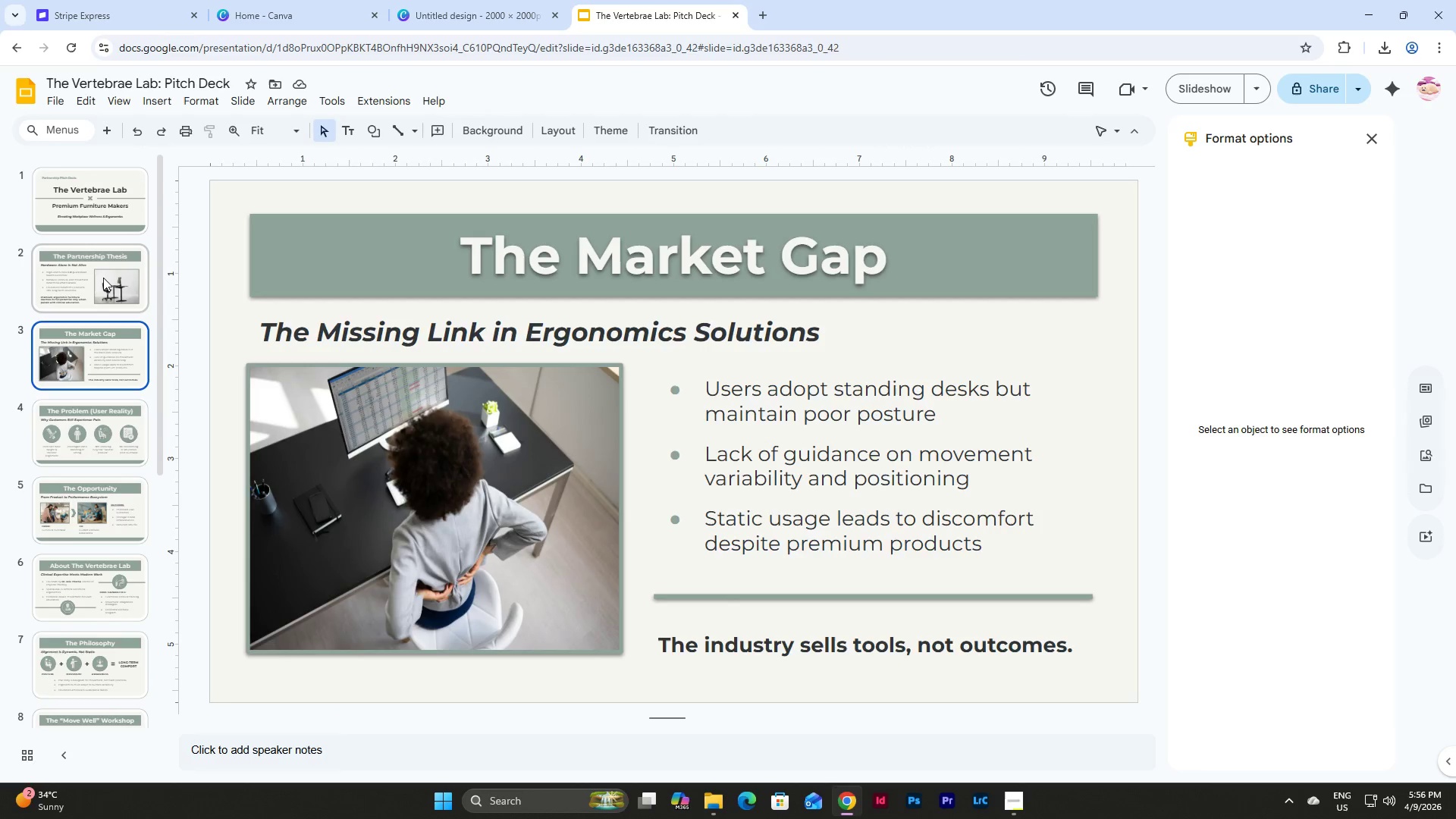 
left_click([103, 278])
 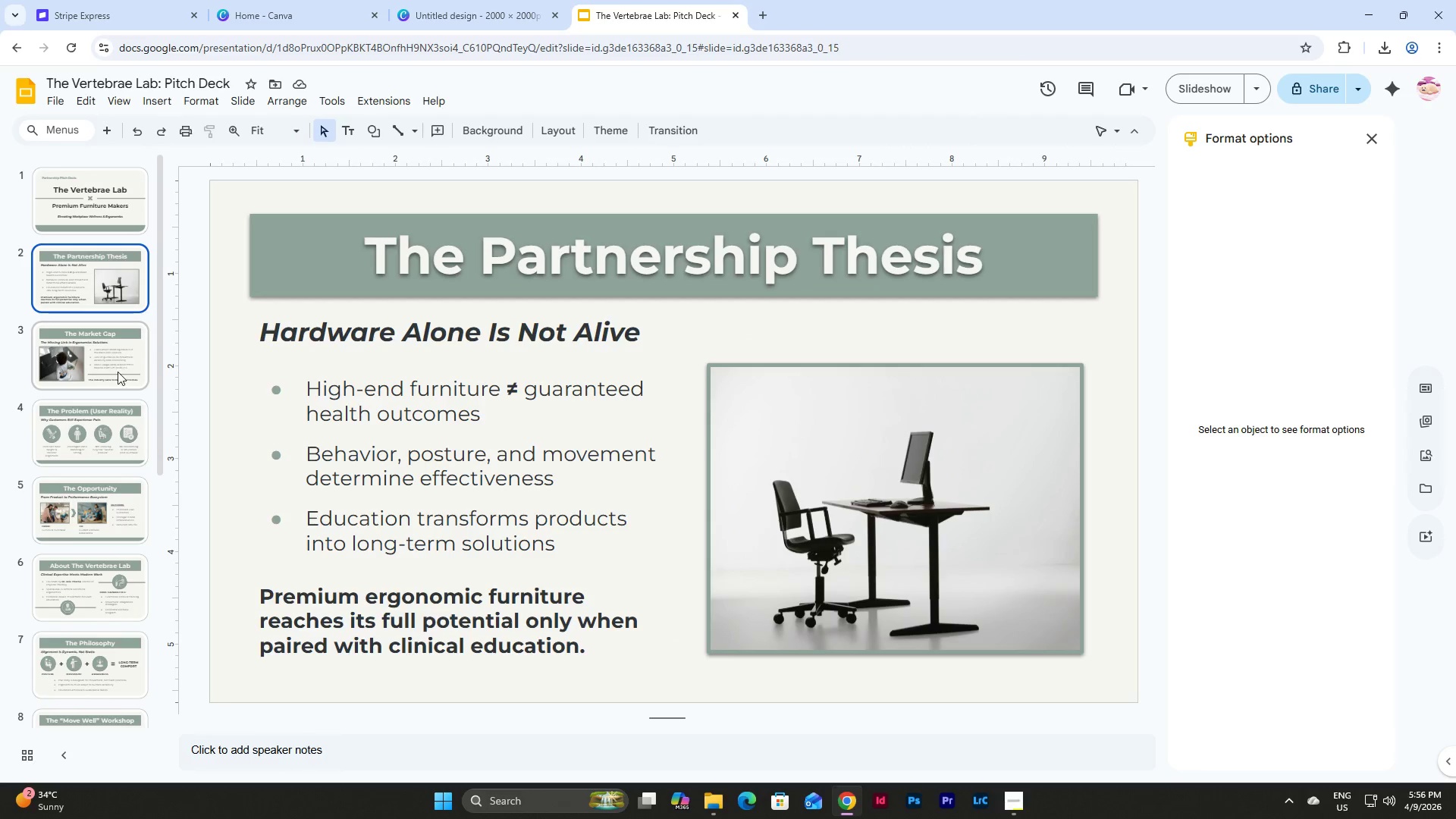 
left_click([118, 372])
 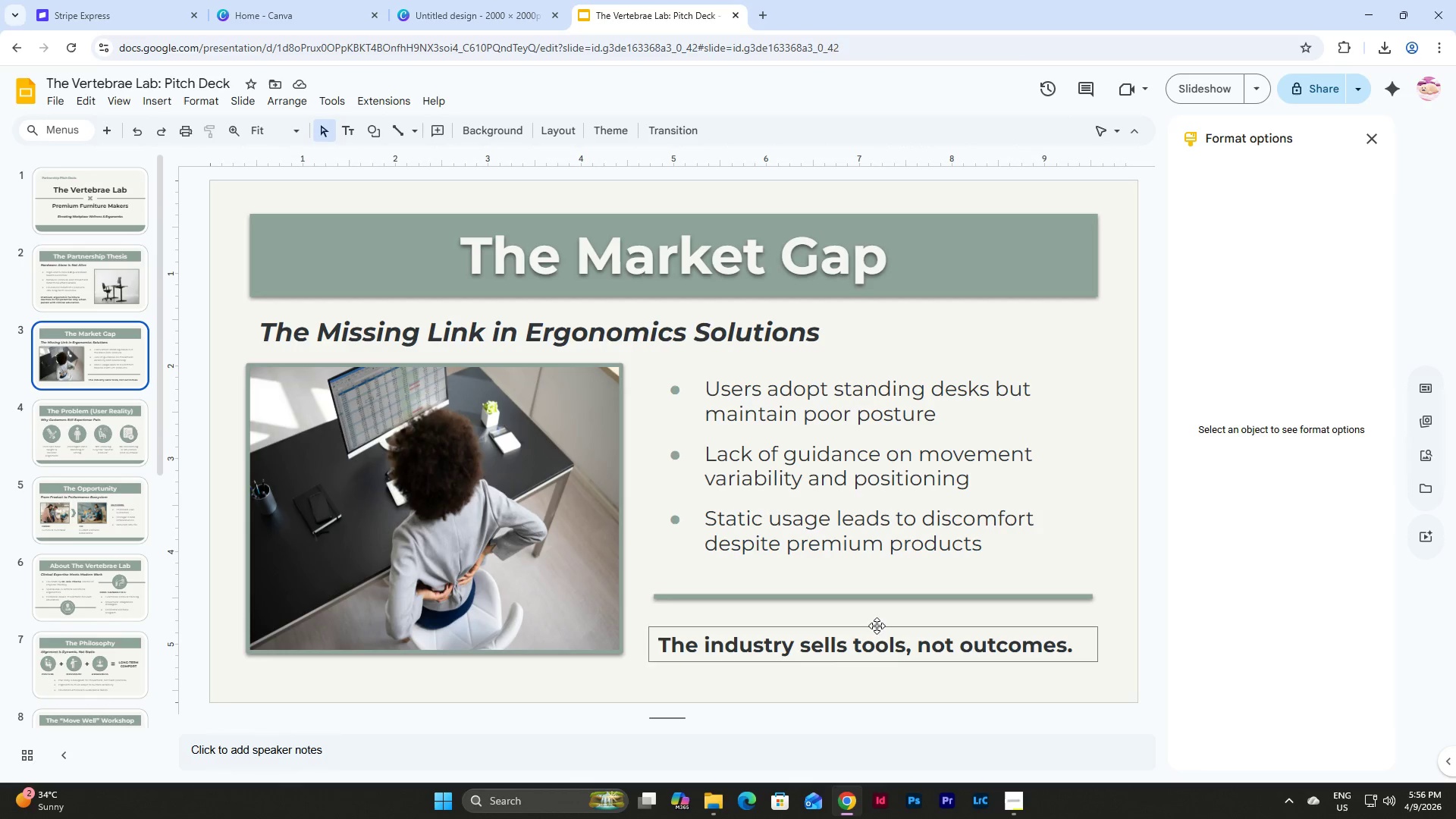 
left_click([77, 289])
 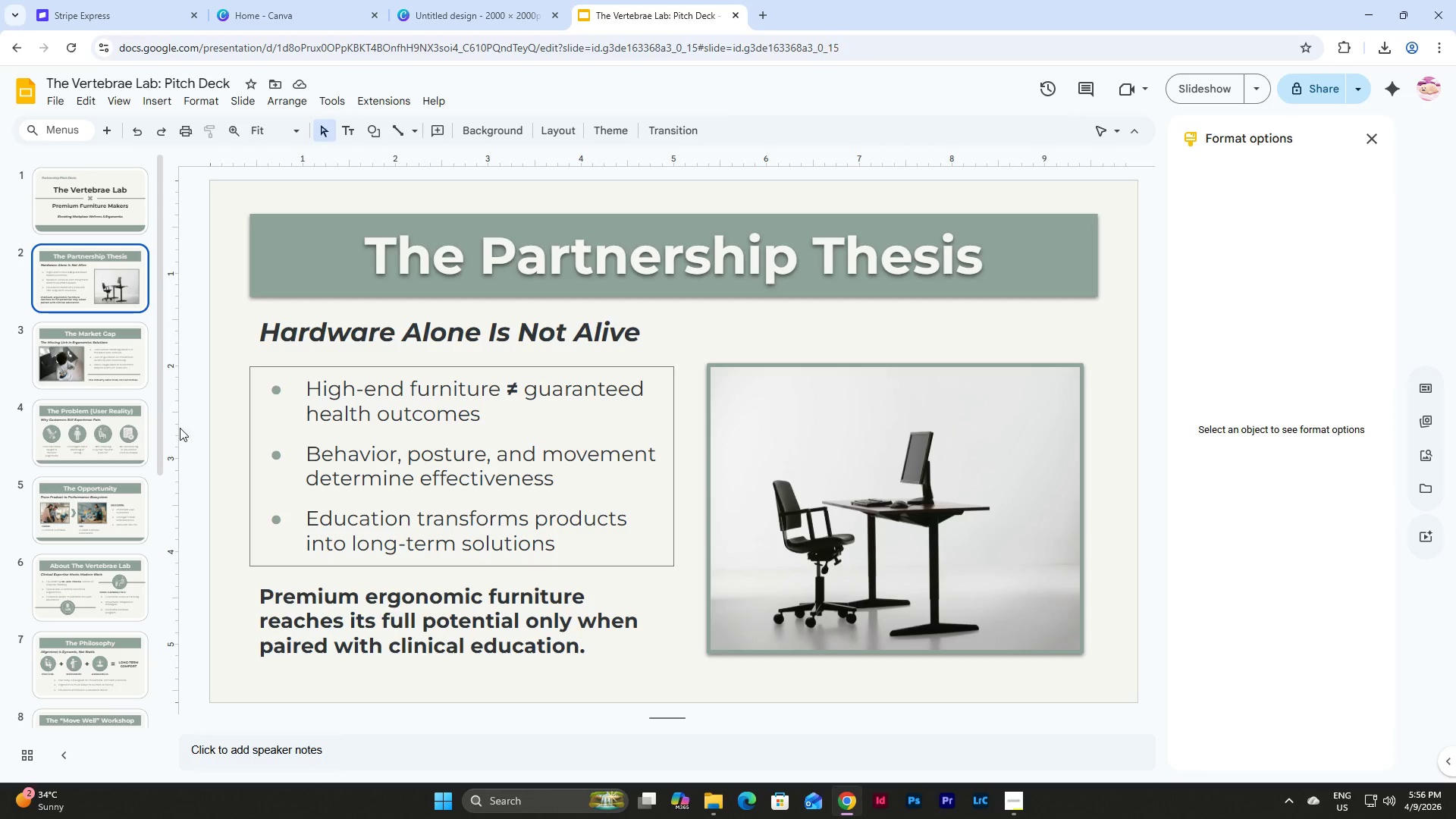 
left_click([74, 362])
 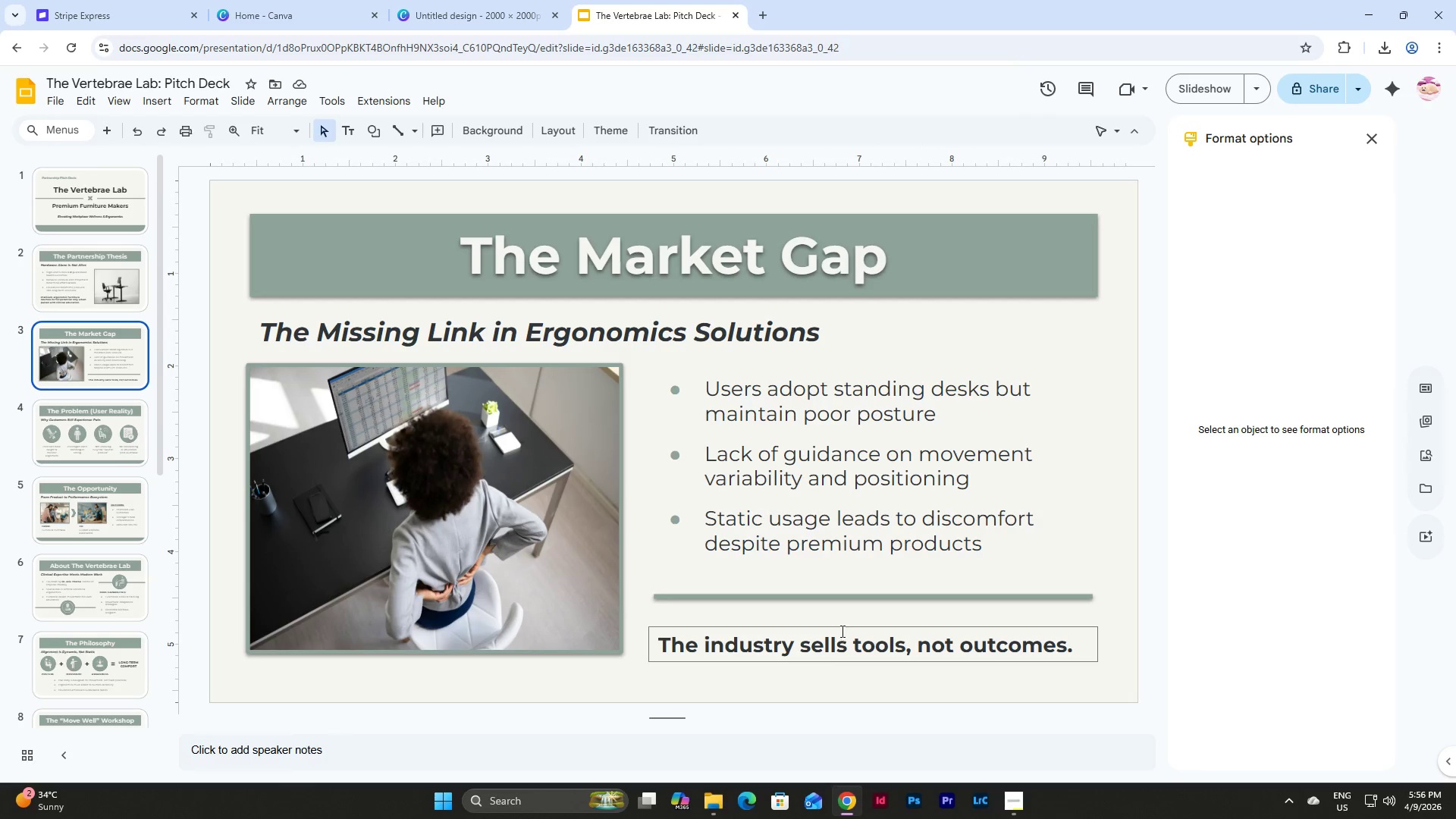 
left_click([842, 629])
 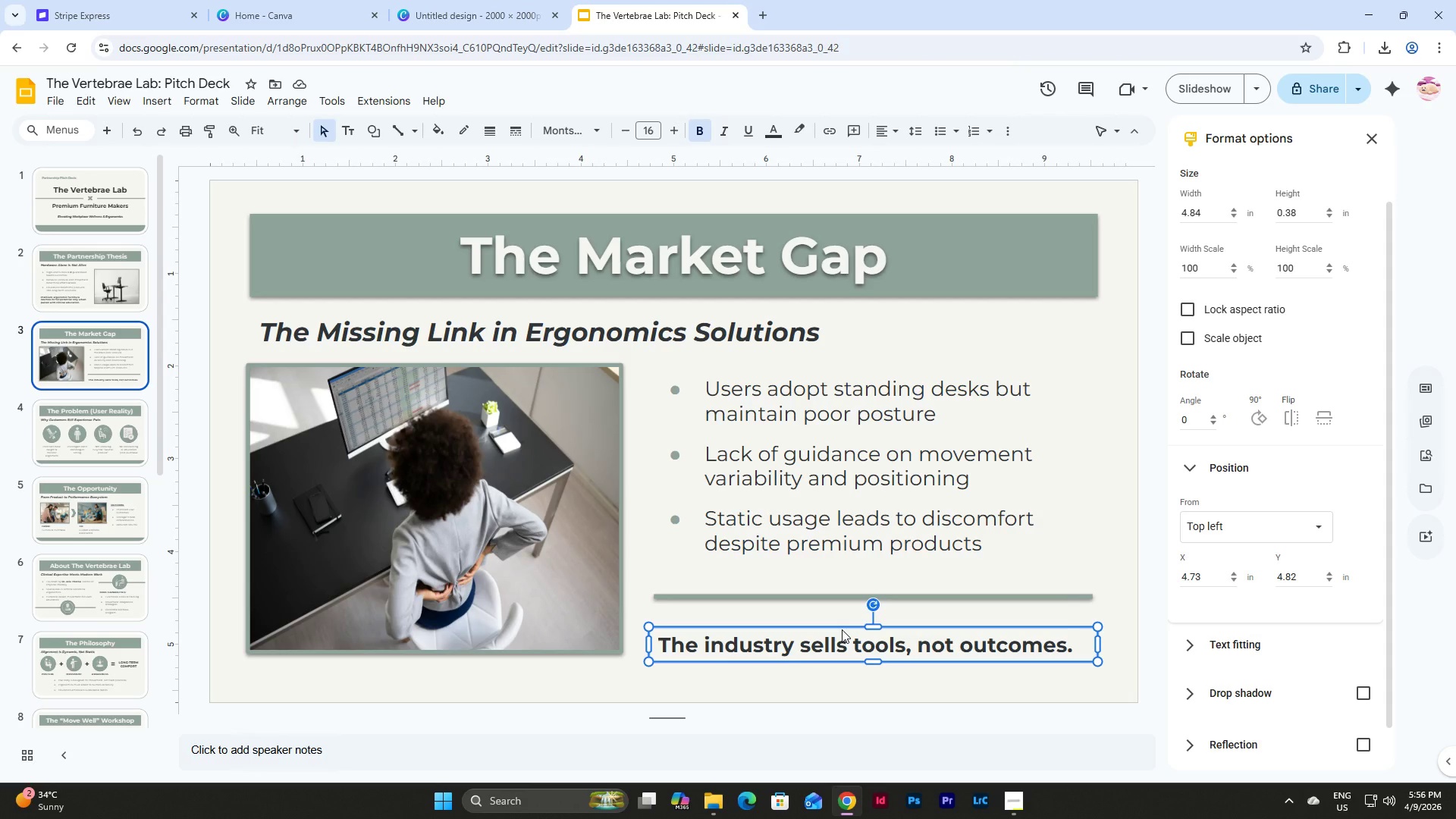 
key(Control+C)
 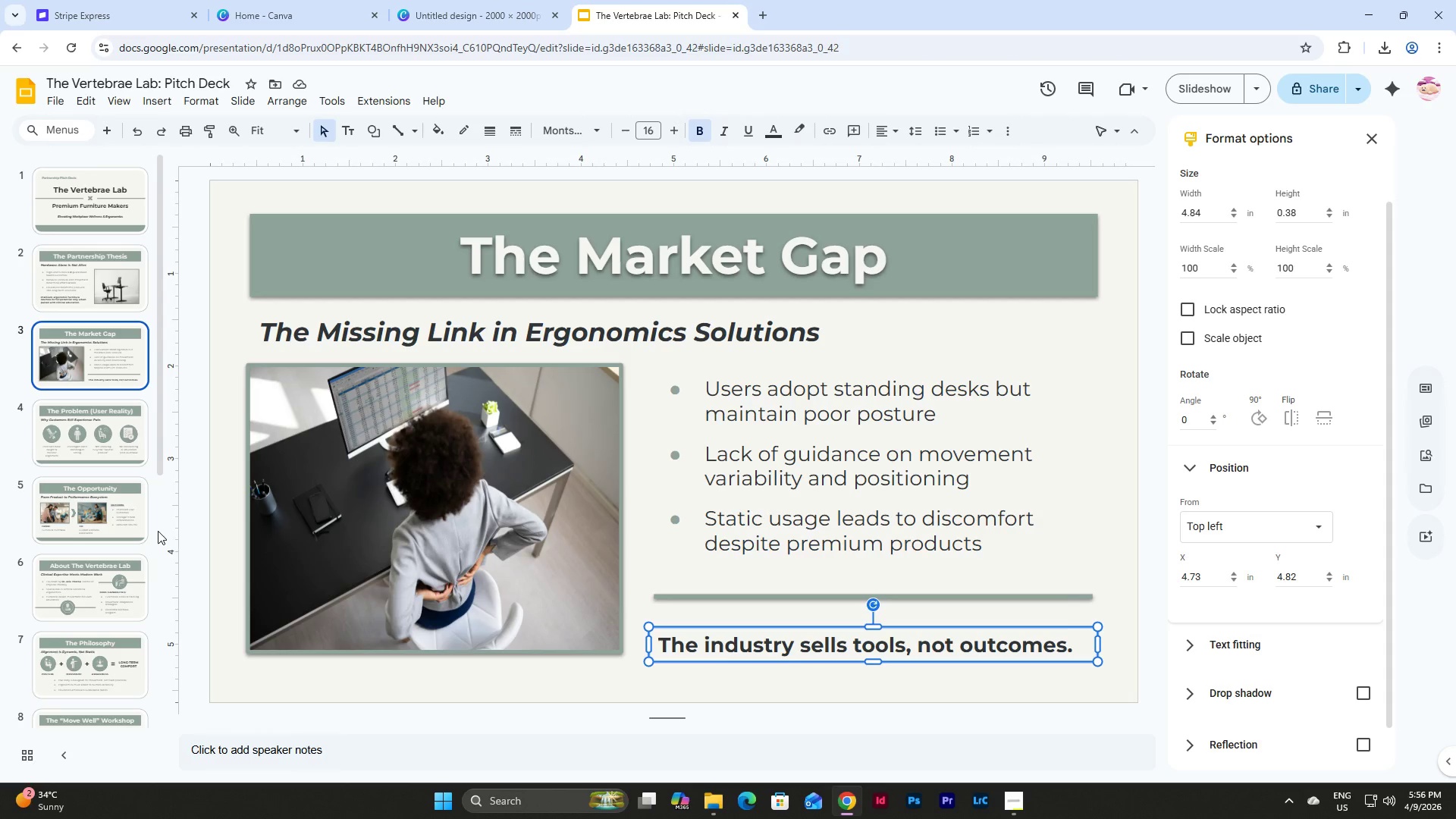 
scroll: coordinate [158, 530], scroll_direction: down, amount: 6.0
 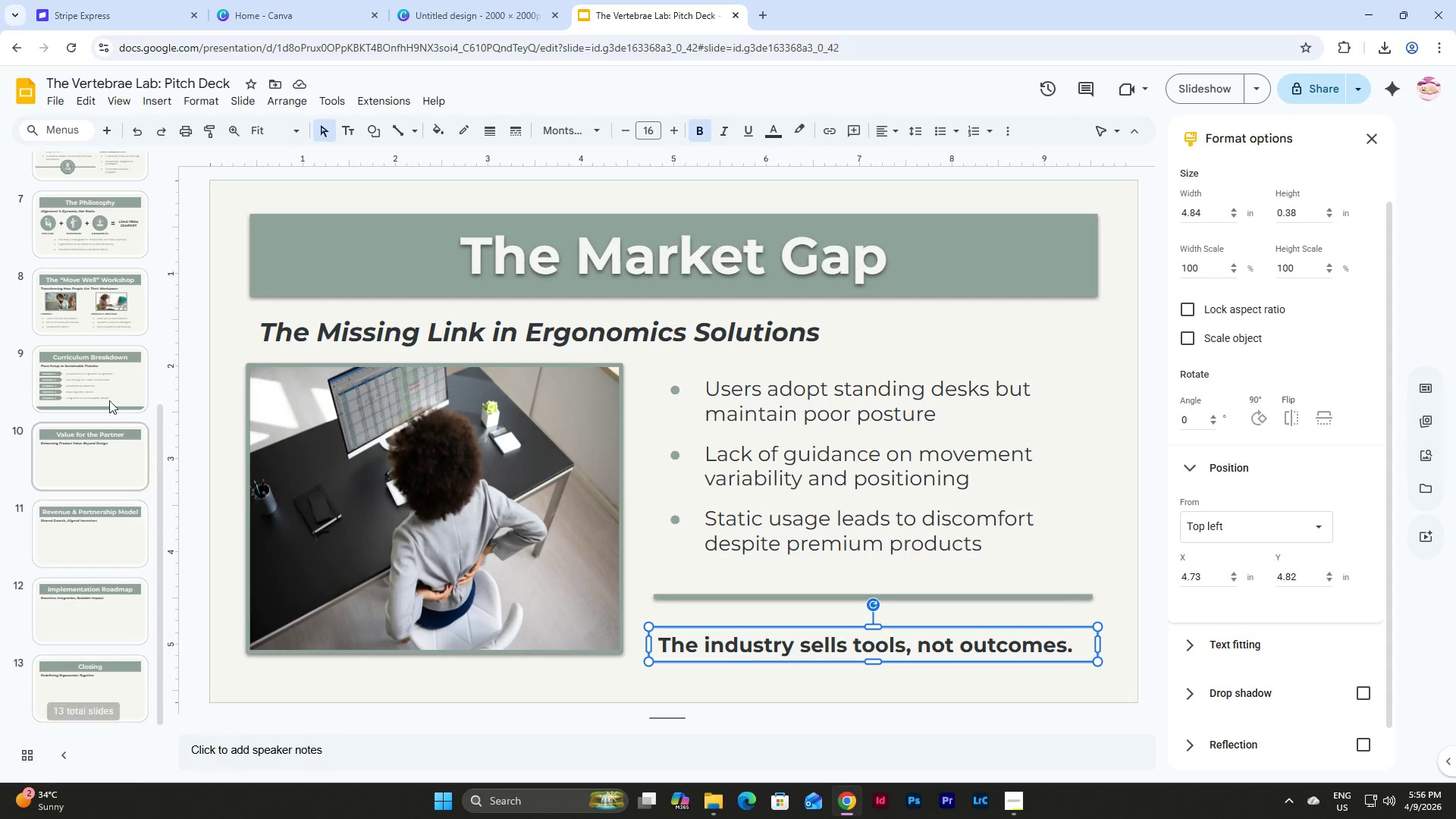 
left_click([106, 376])
 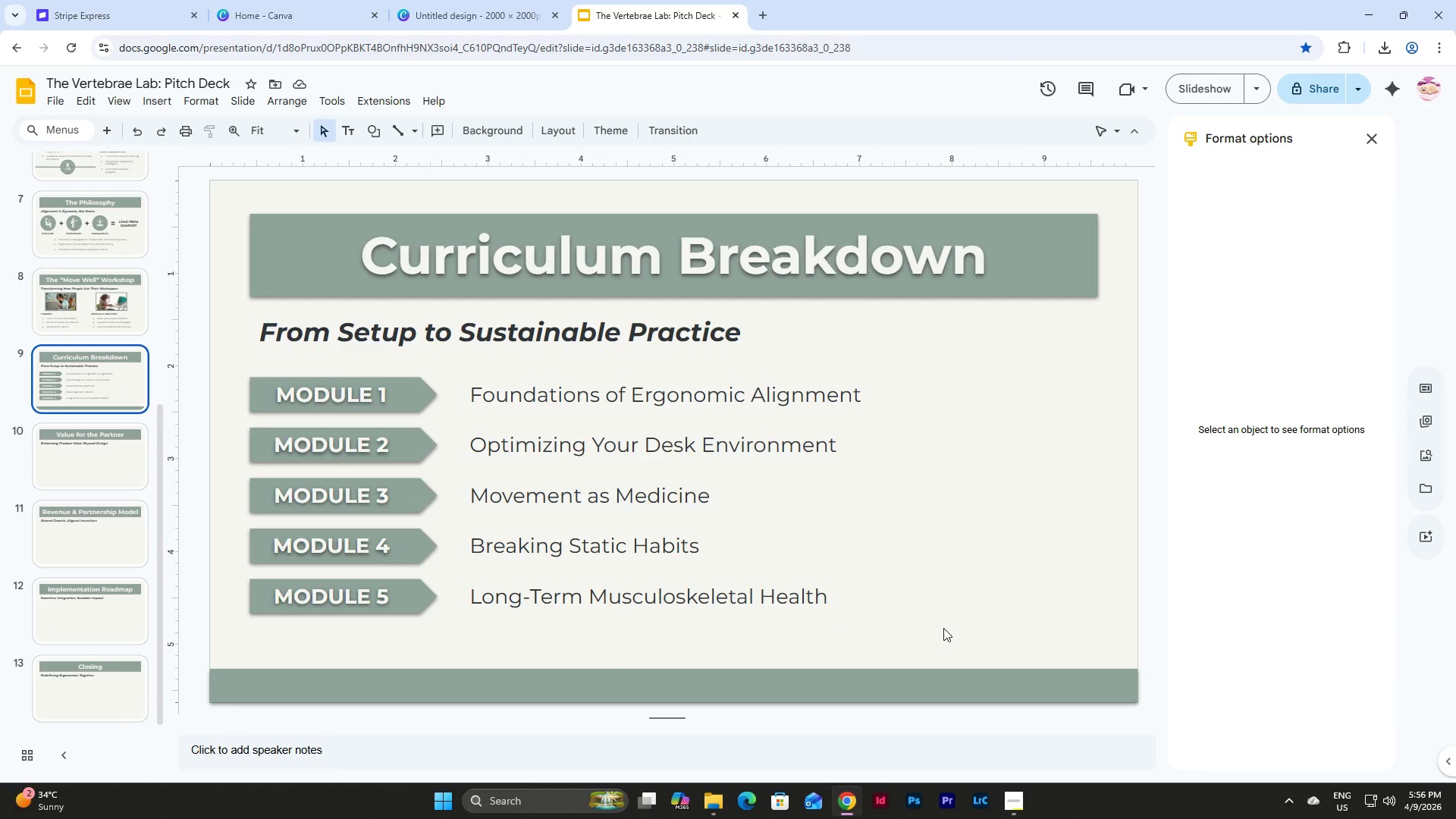 
left_click([942, 622])
 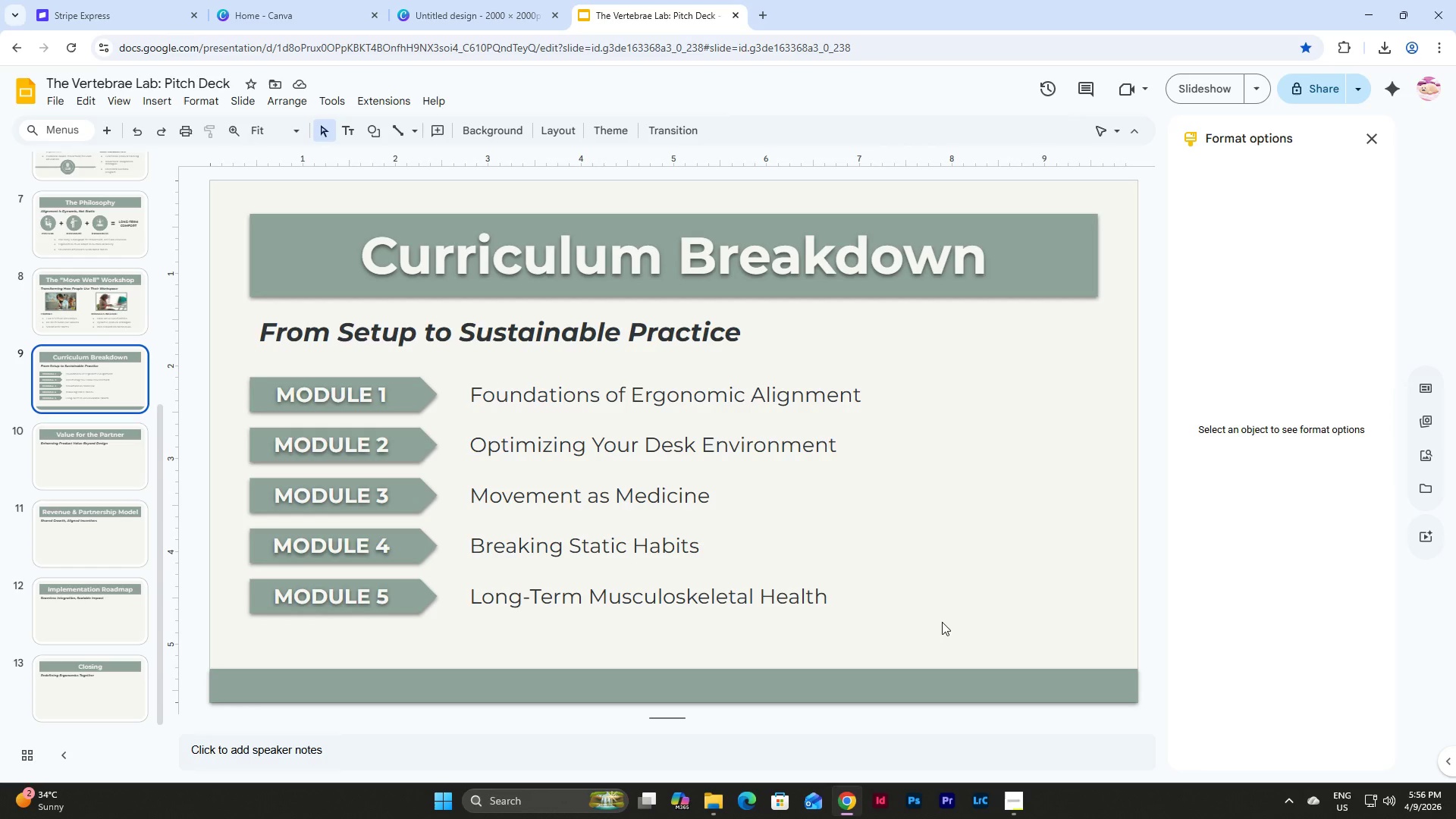 
key(Control+V)
 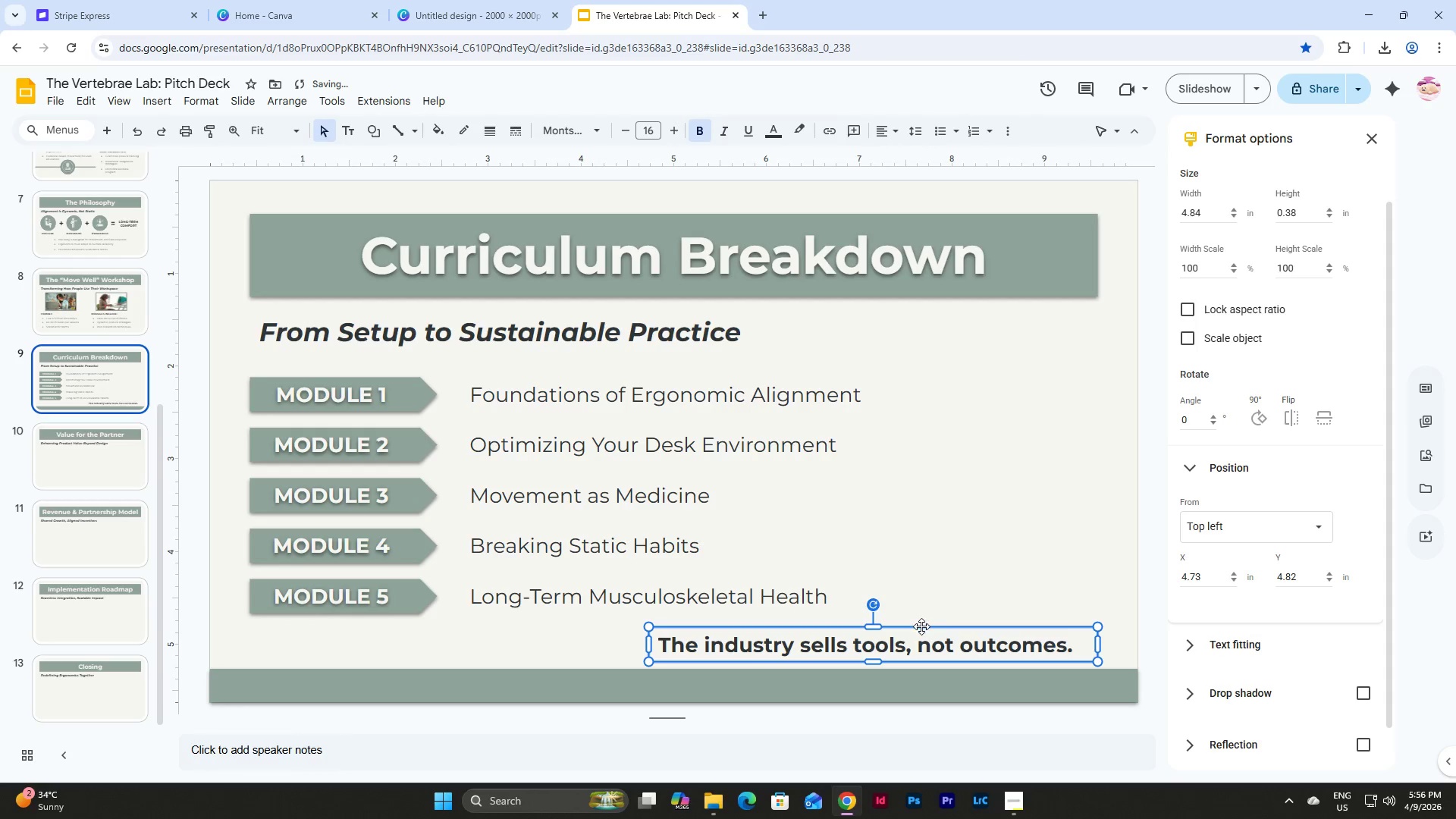 
left_click_drag(start_coordinate=[921, 626], to_coordinate=[722, 629])
 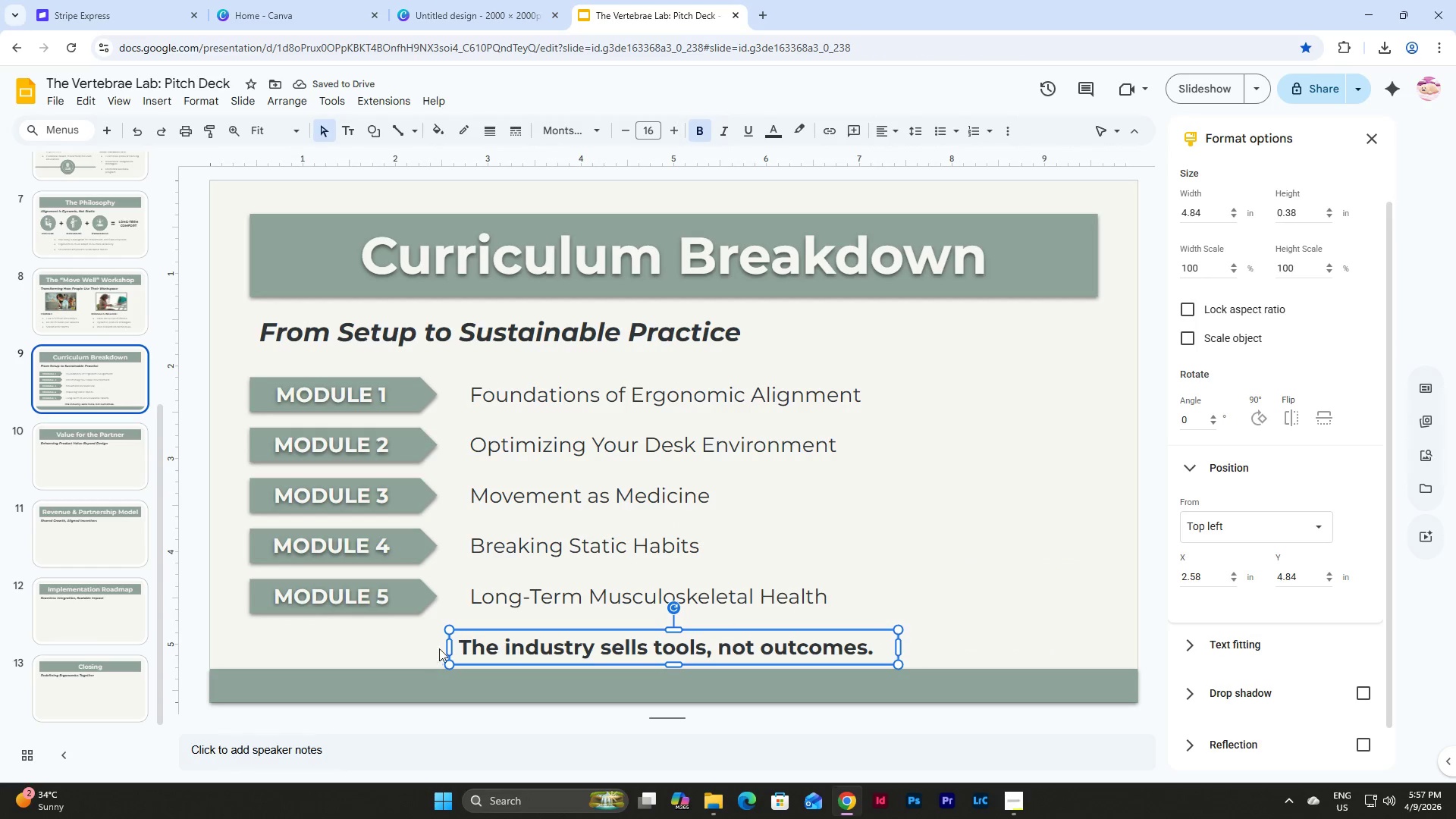 
wait(6.05)
 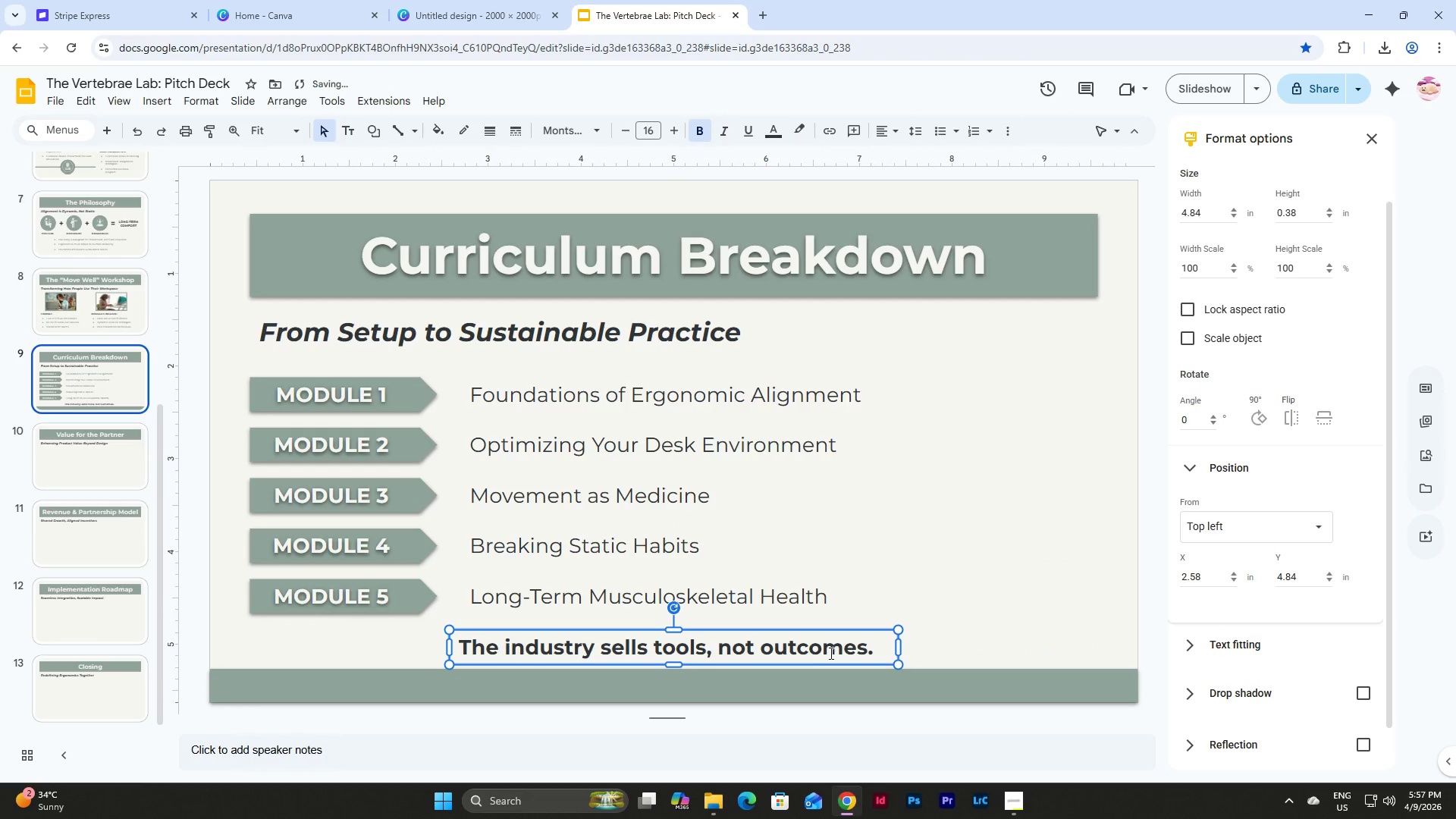 
left_click_drag(start_coordinate=[450, 643], to_coordinate=[248, 639])
 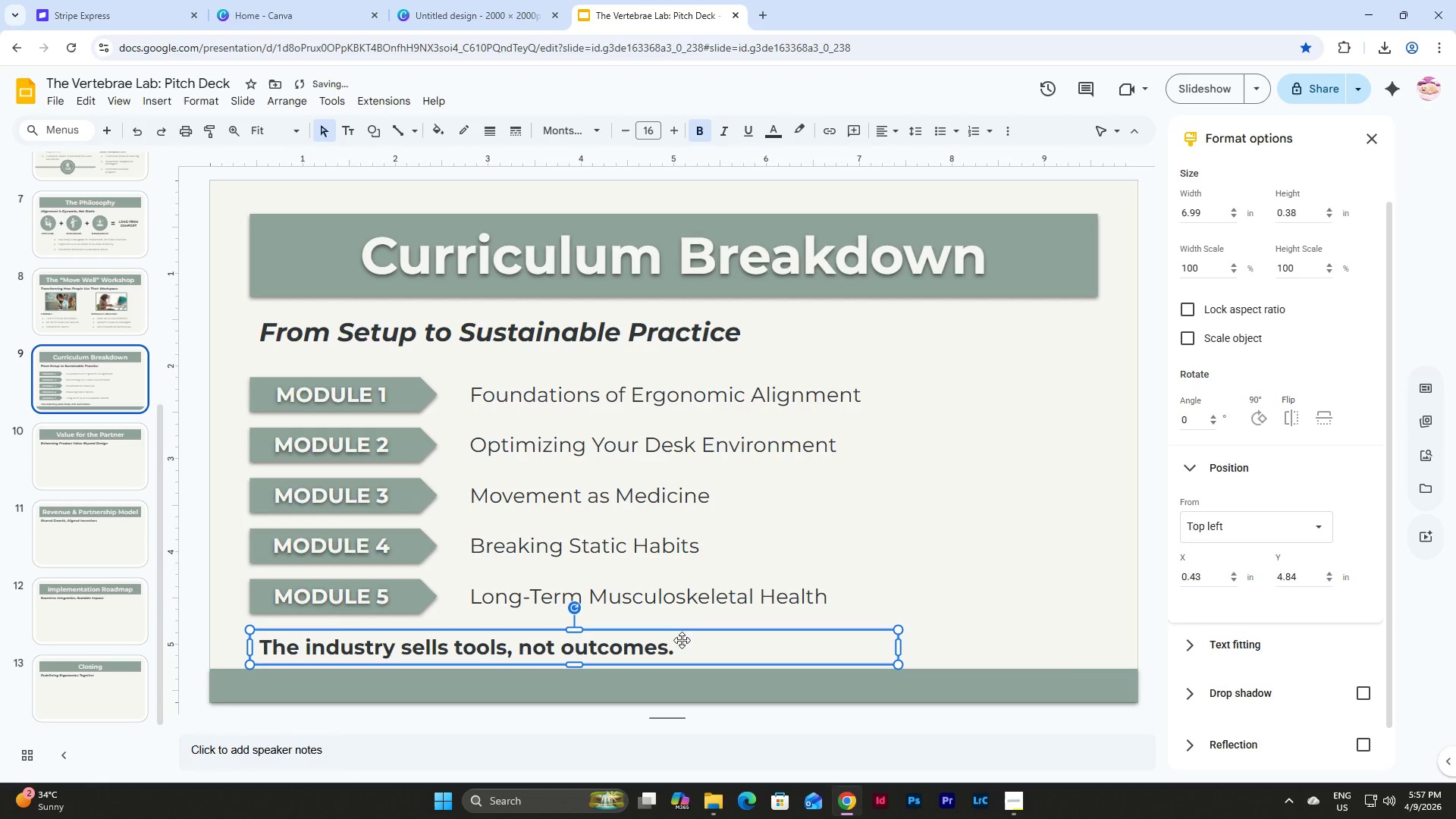 
double_click([663, 648])
 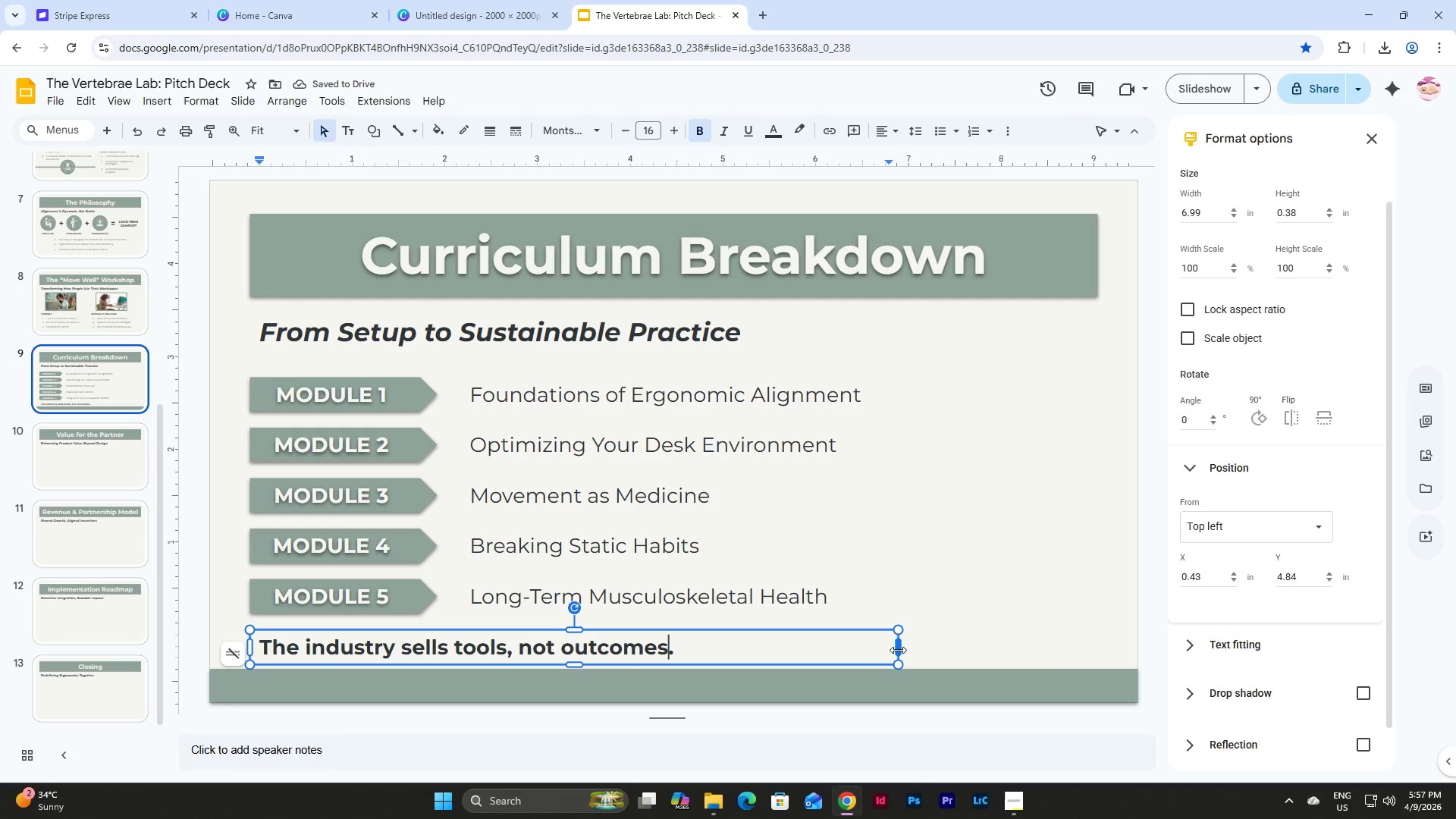 
left_click_drag(start_coordinate=[897, 648], to_coordinate=[880, 648])
 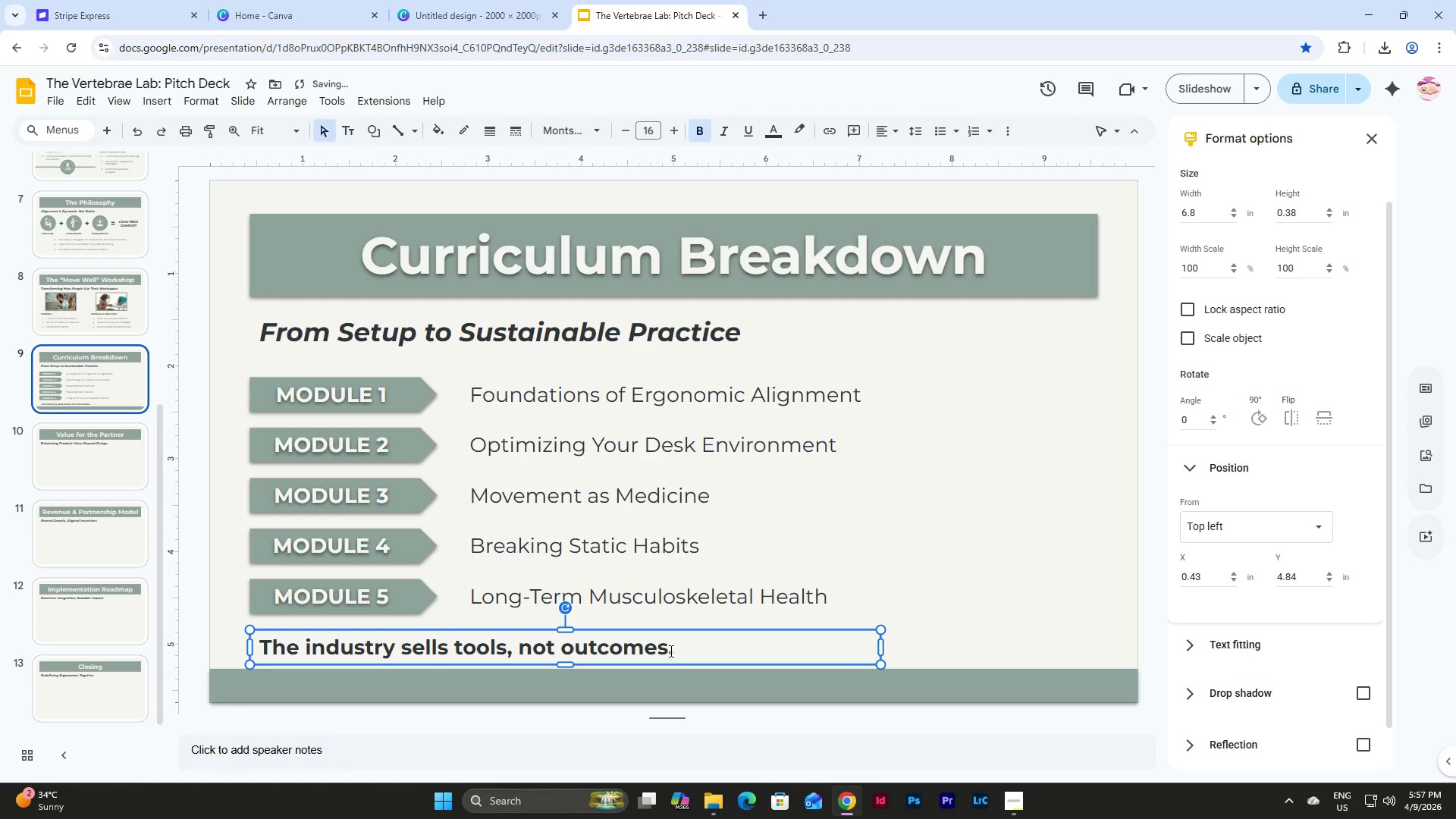 
left_click([670, 651])
 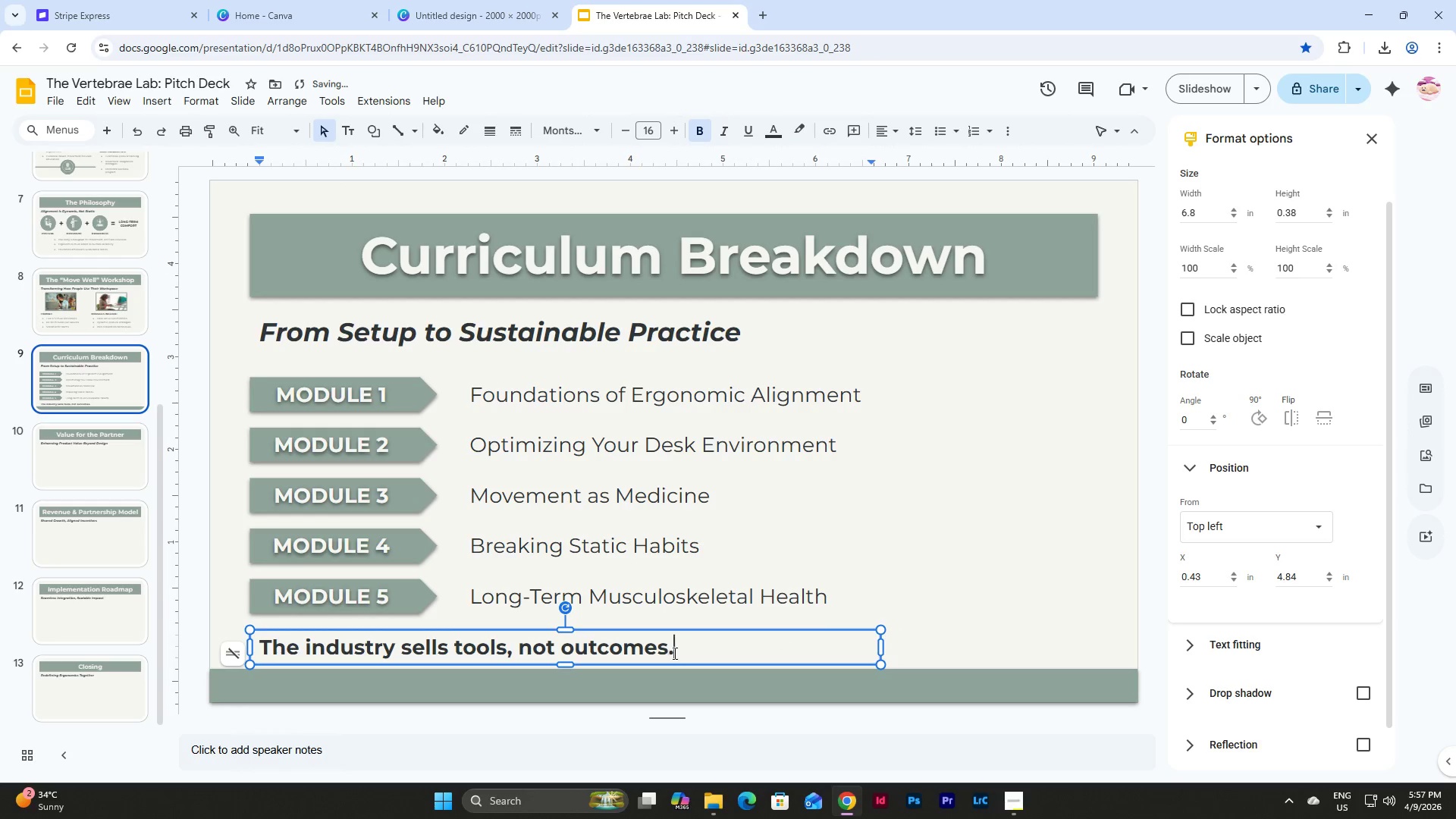 
left_click_drag(start_coordinate=[676, 653], to_coordinate=[256, 655])
 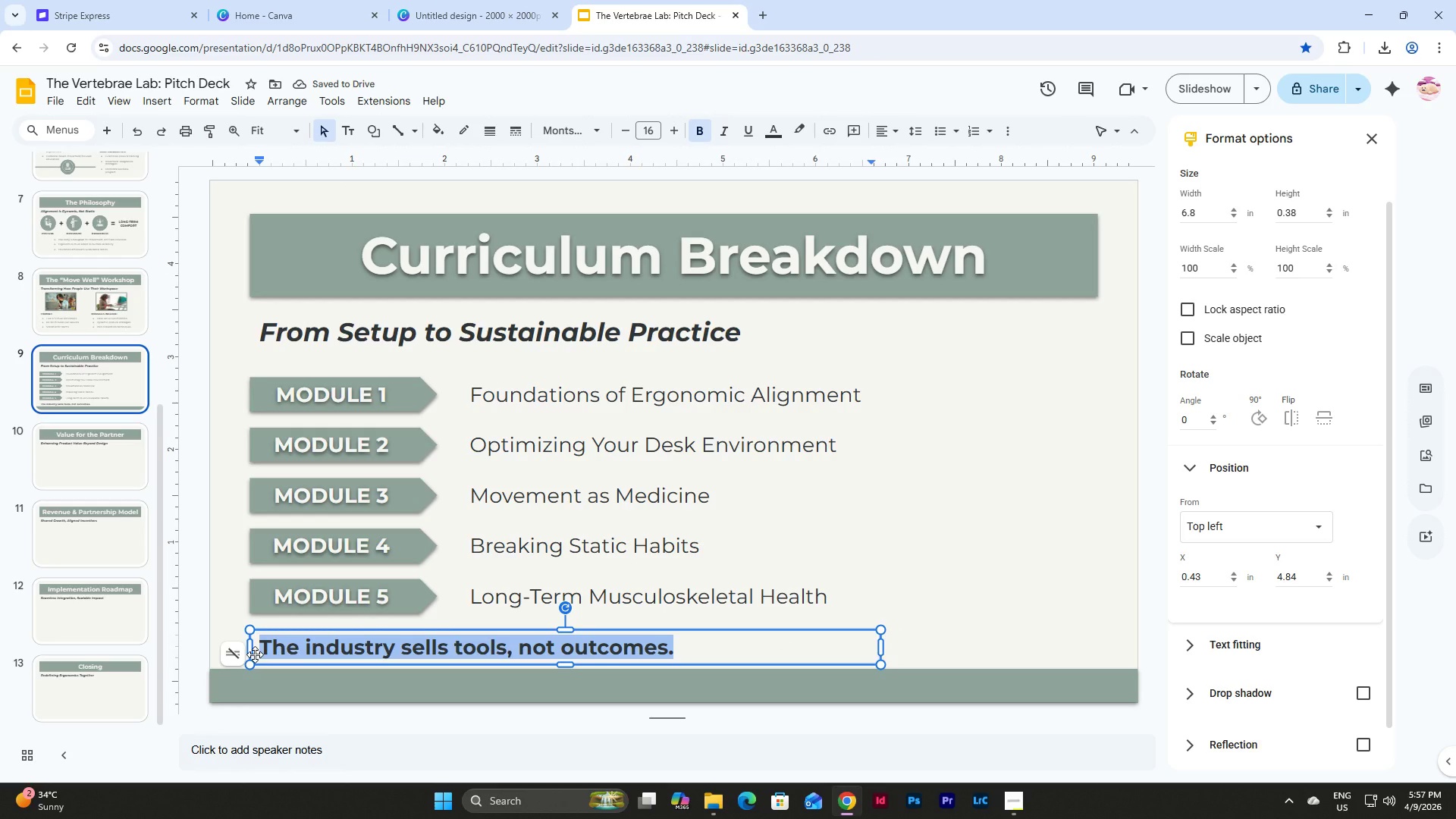 
type(Users develop reper)
key(Backspace)
type(atable, healthy behaviors.)
 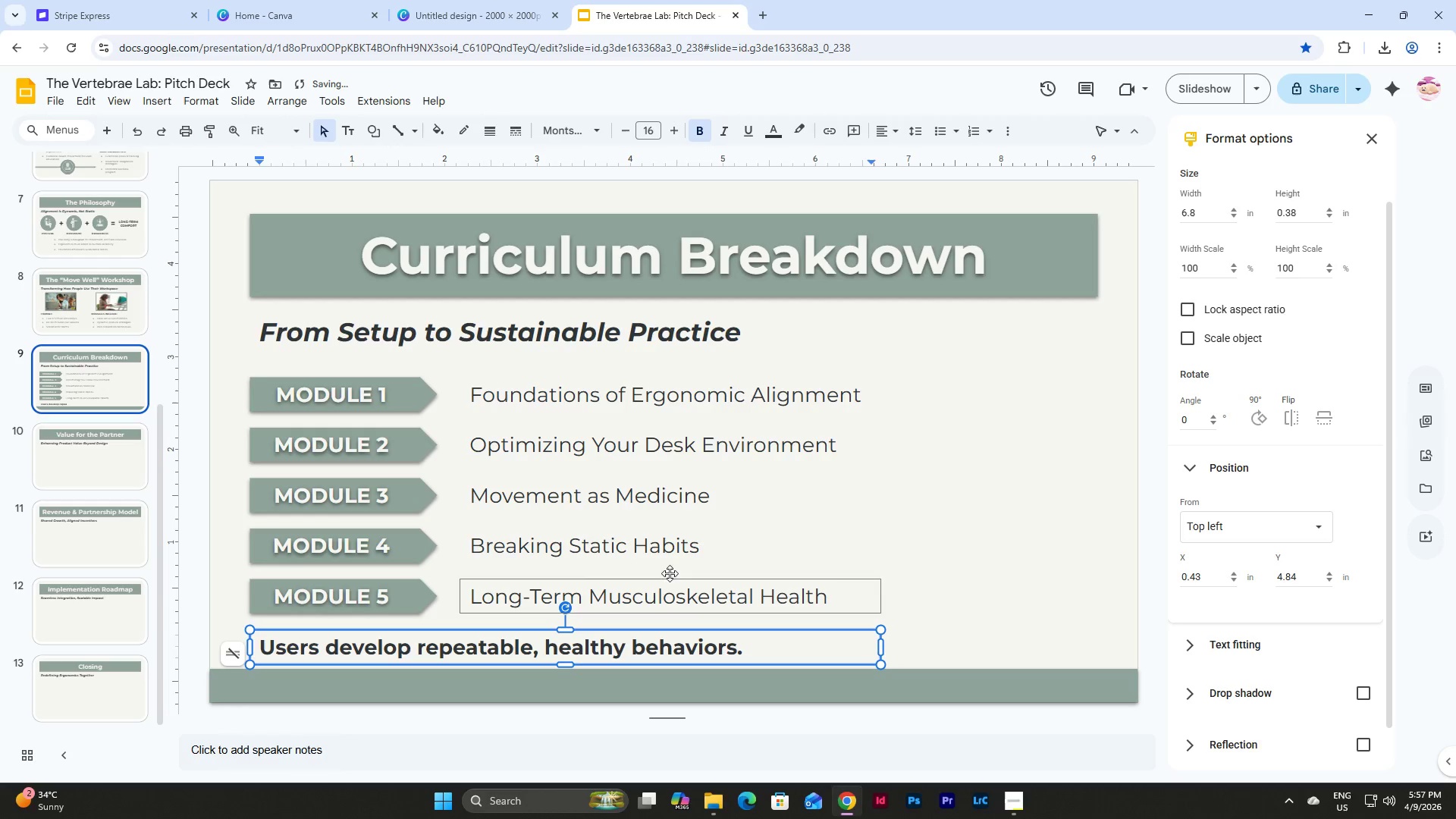 
left_click([992, 575])
 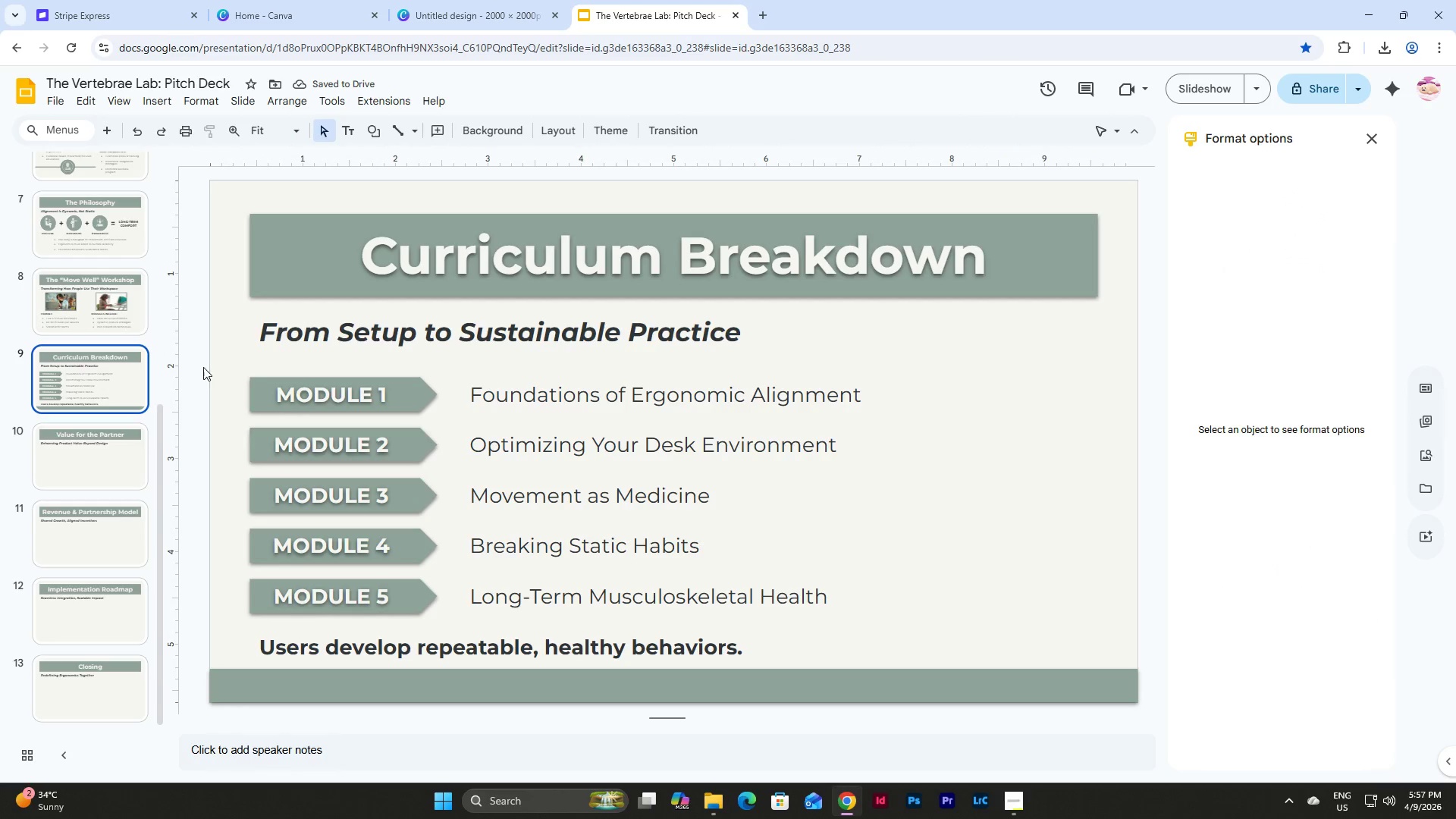 
left_click_drag(start_coordinate=[234, 364], to_coordinate=[698, 613])
 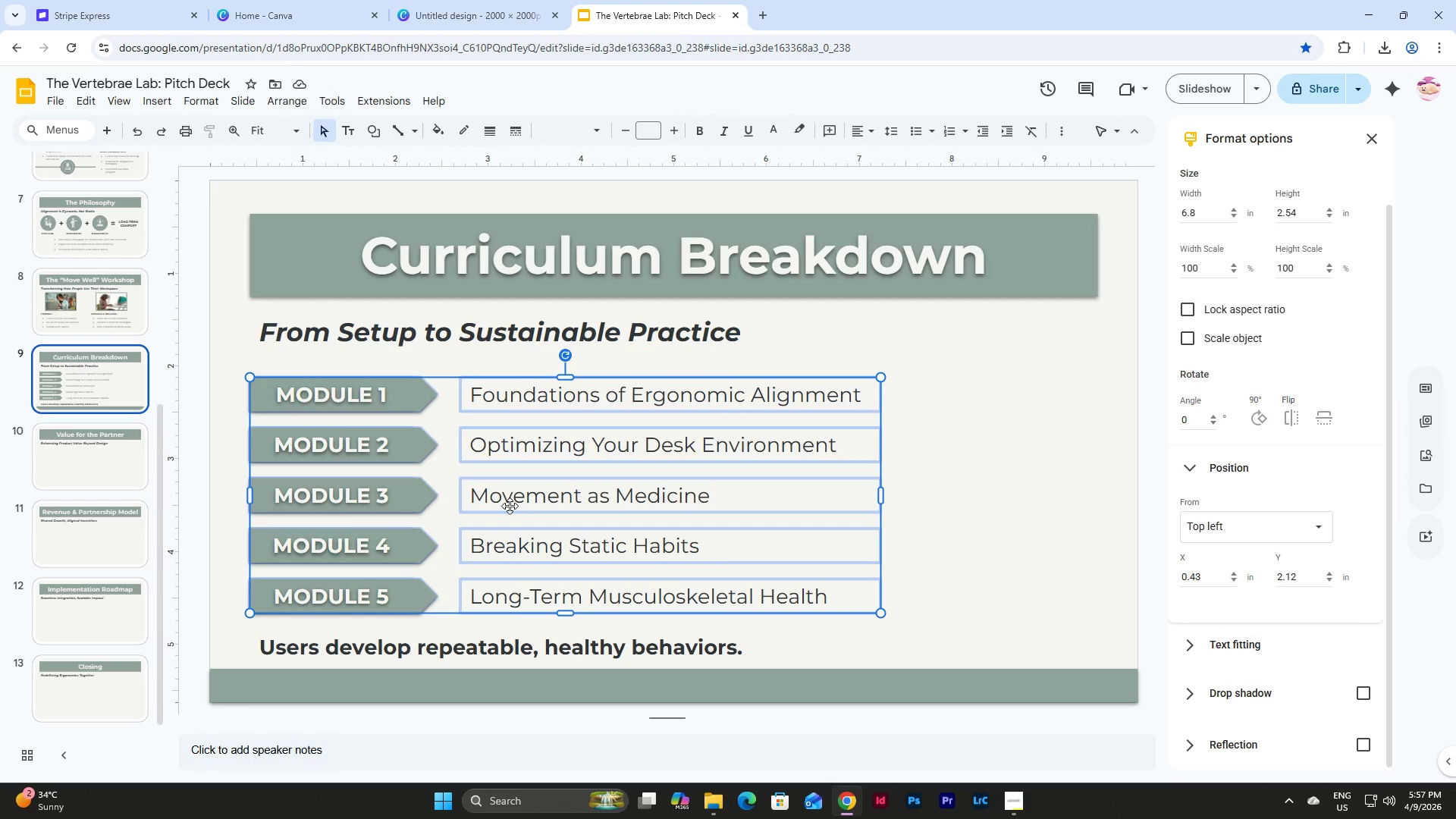 
left_click_drag(start_coordinate=[510, 506], to_coordinate=[510, 499])
 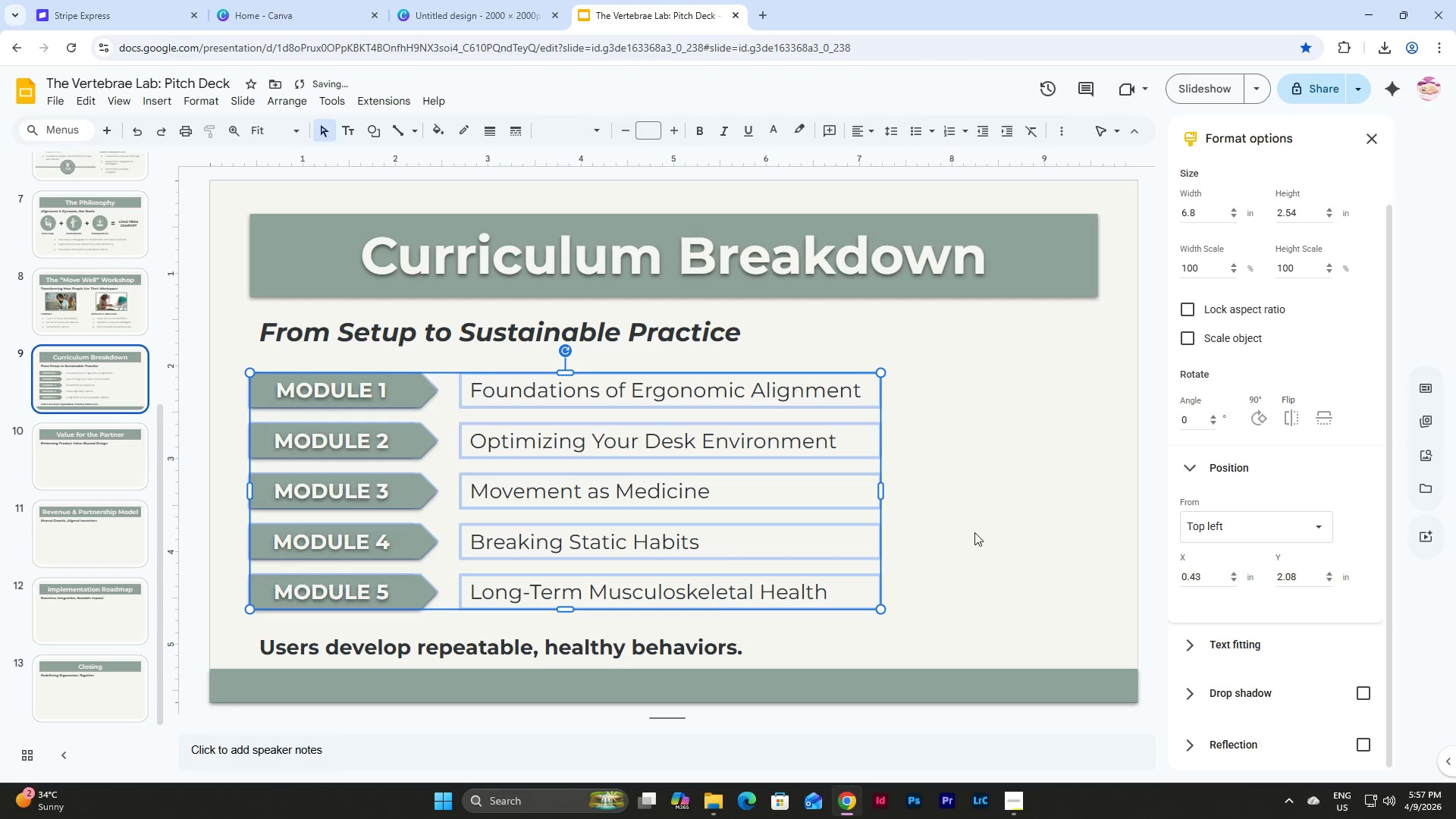 
left_click([990, 534])
 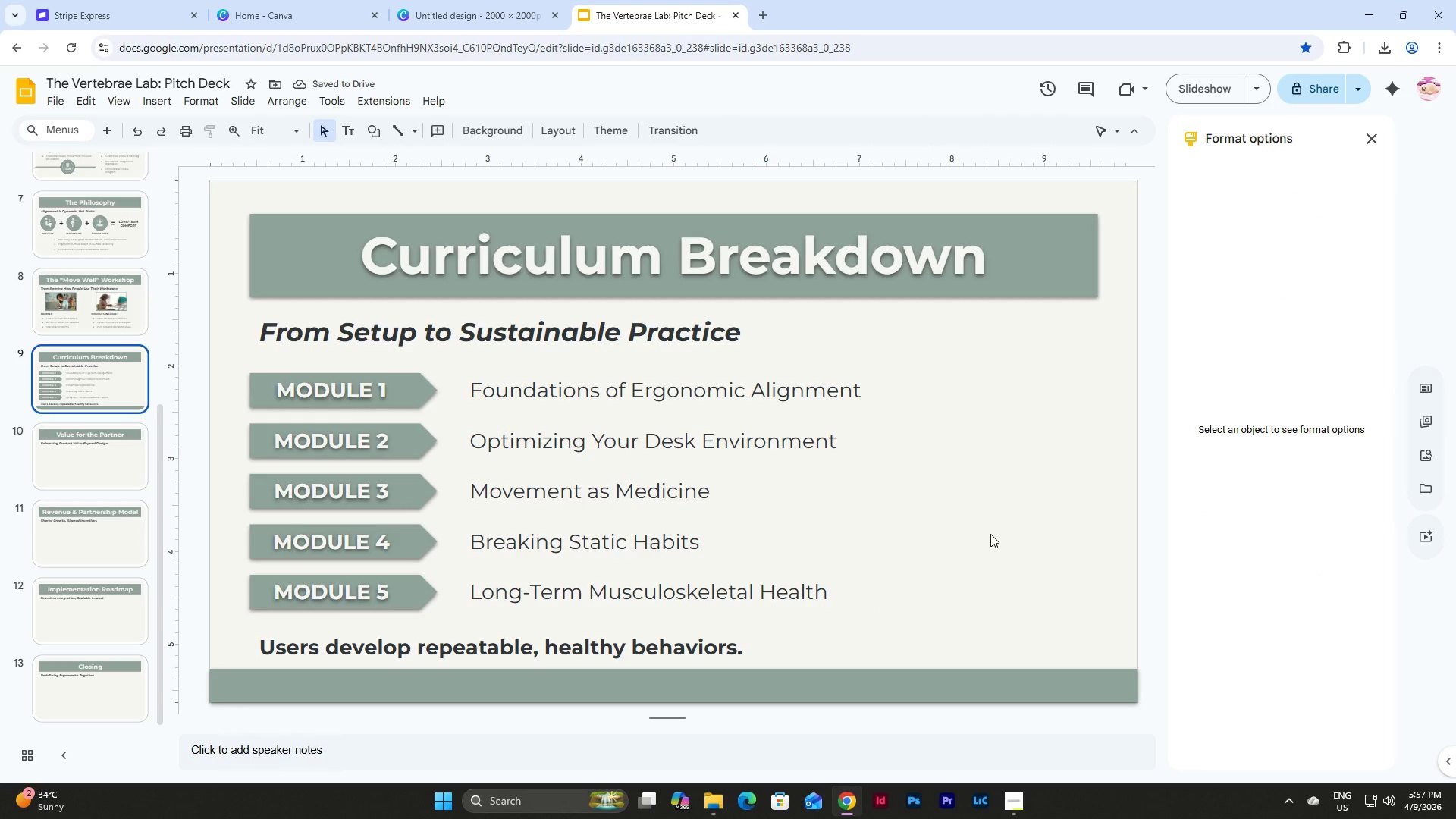 
left_click_drag(start_coordinate=[958, 600], to_coordinate=[262, 394])
 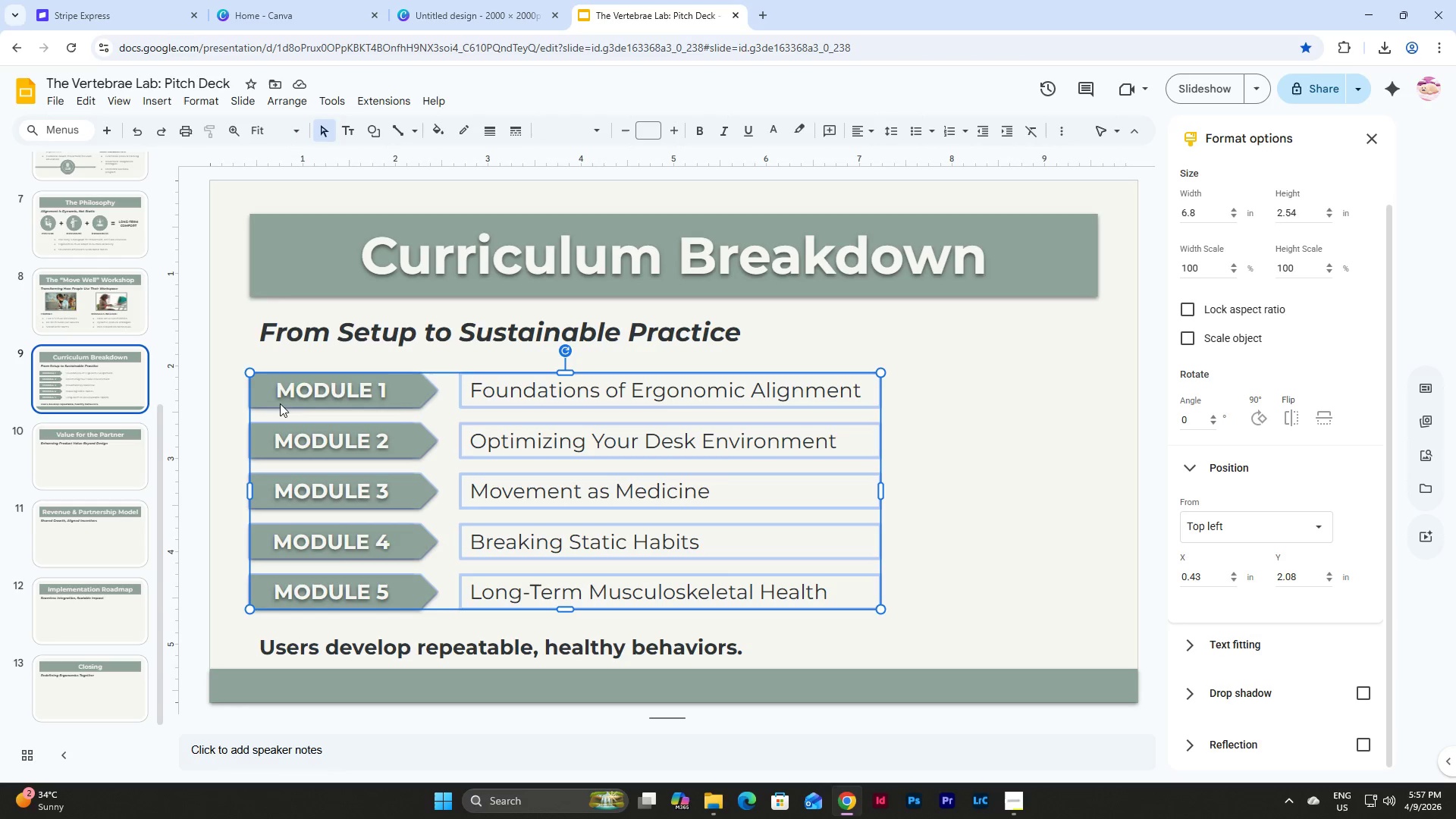 
left_click([913, 456])
 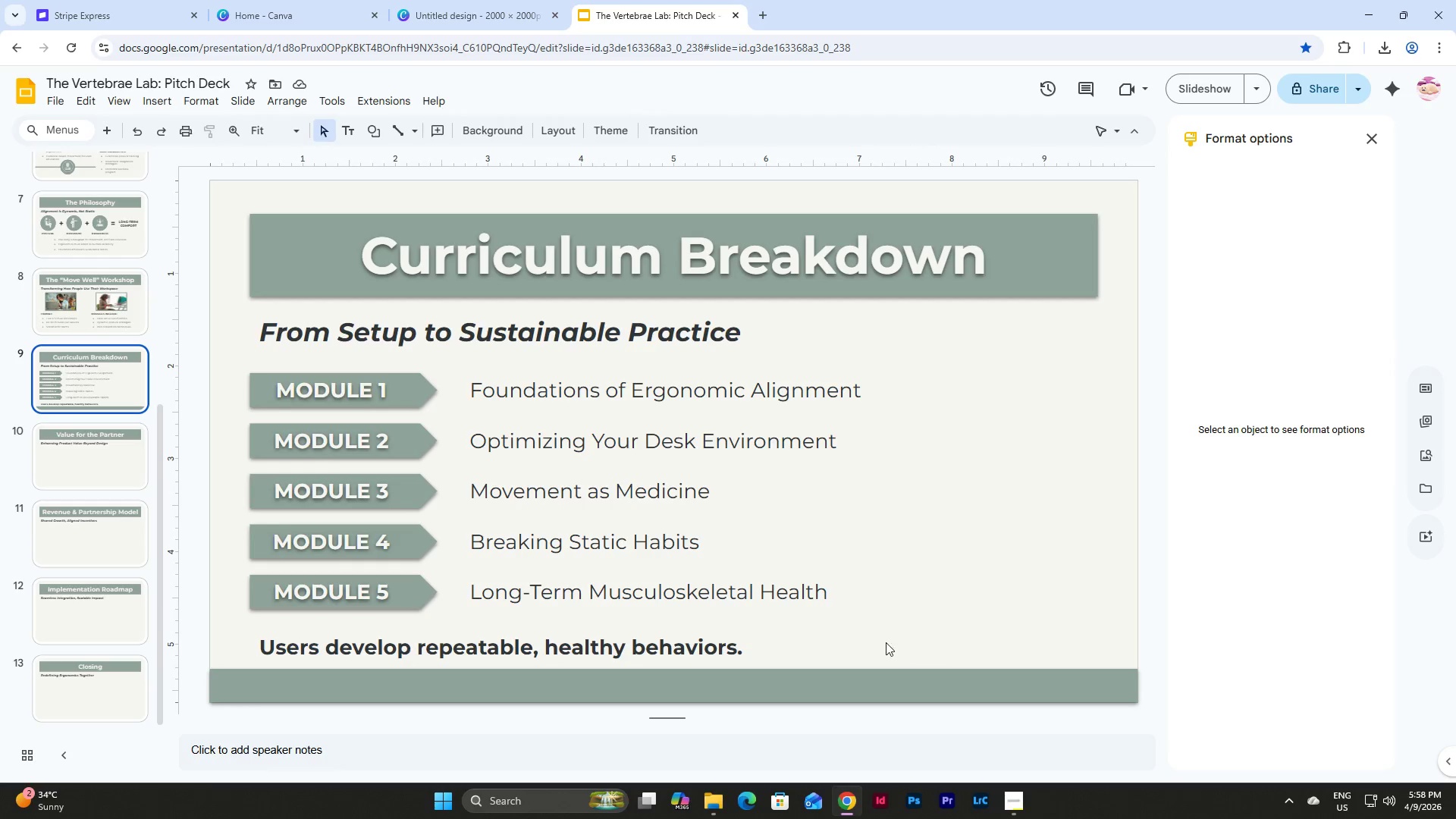 
wait(29.67)
 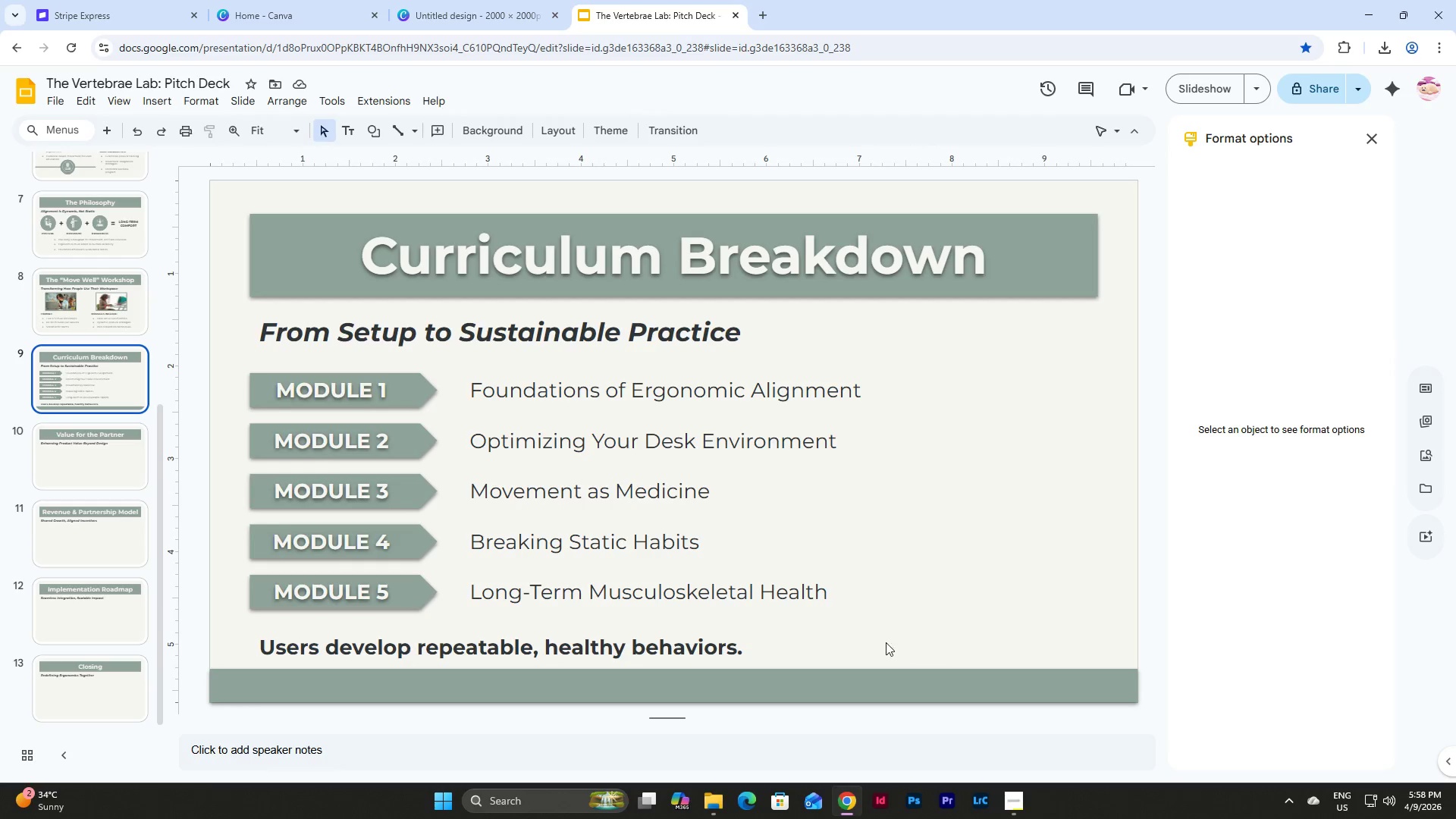 
left_click([879, 648])
 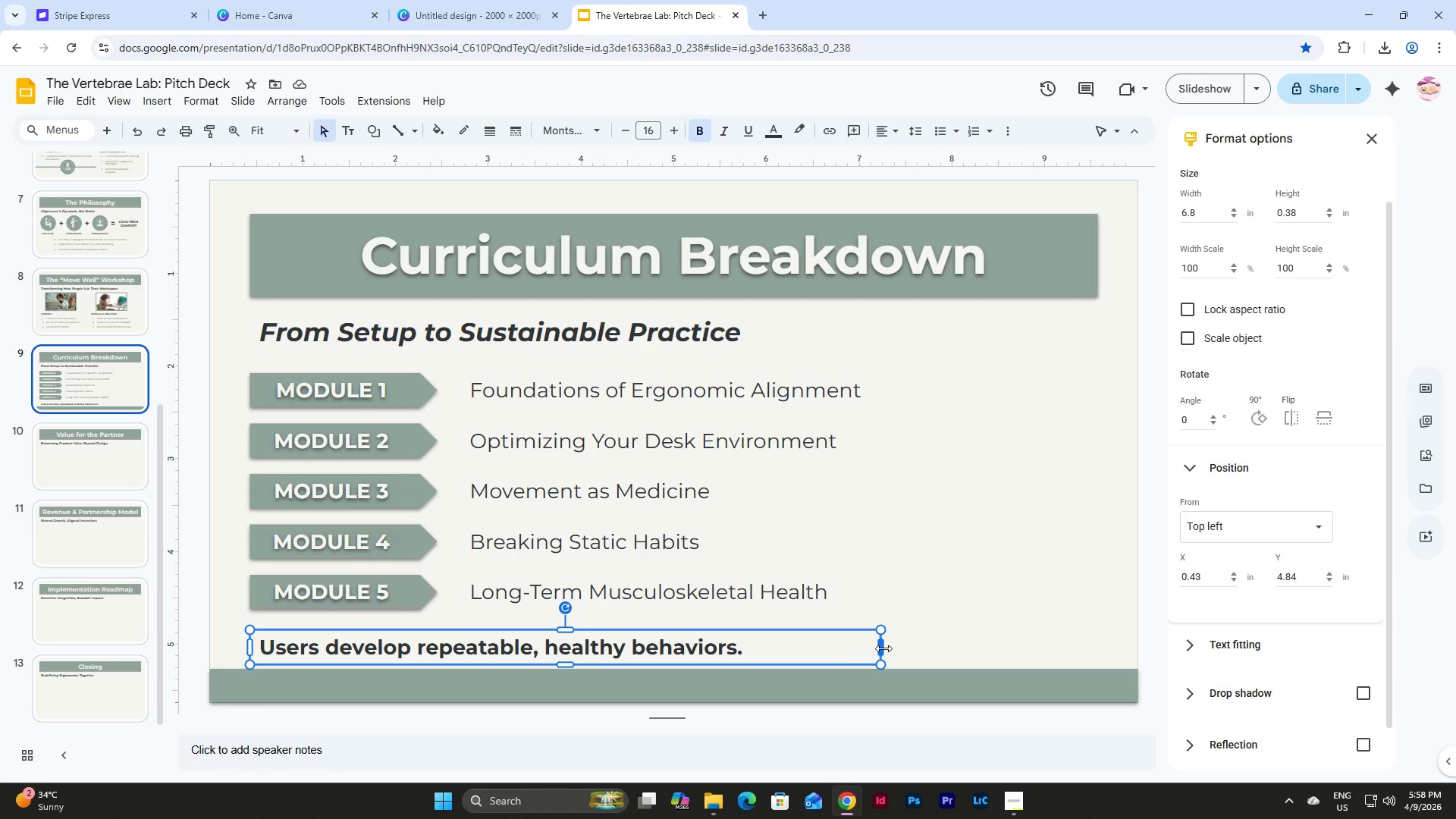 
left_click_drag(start_coordinate=[883, 648], to_coordinate=[1096, 649])
 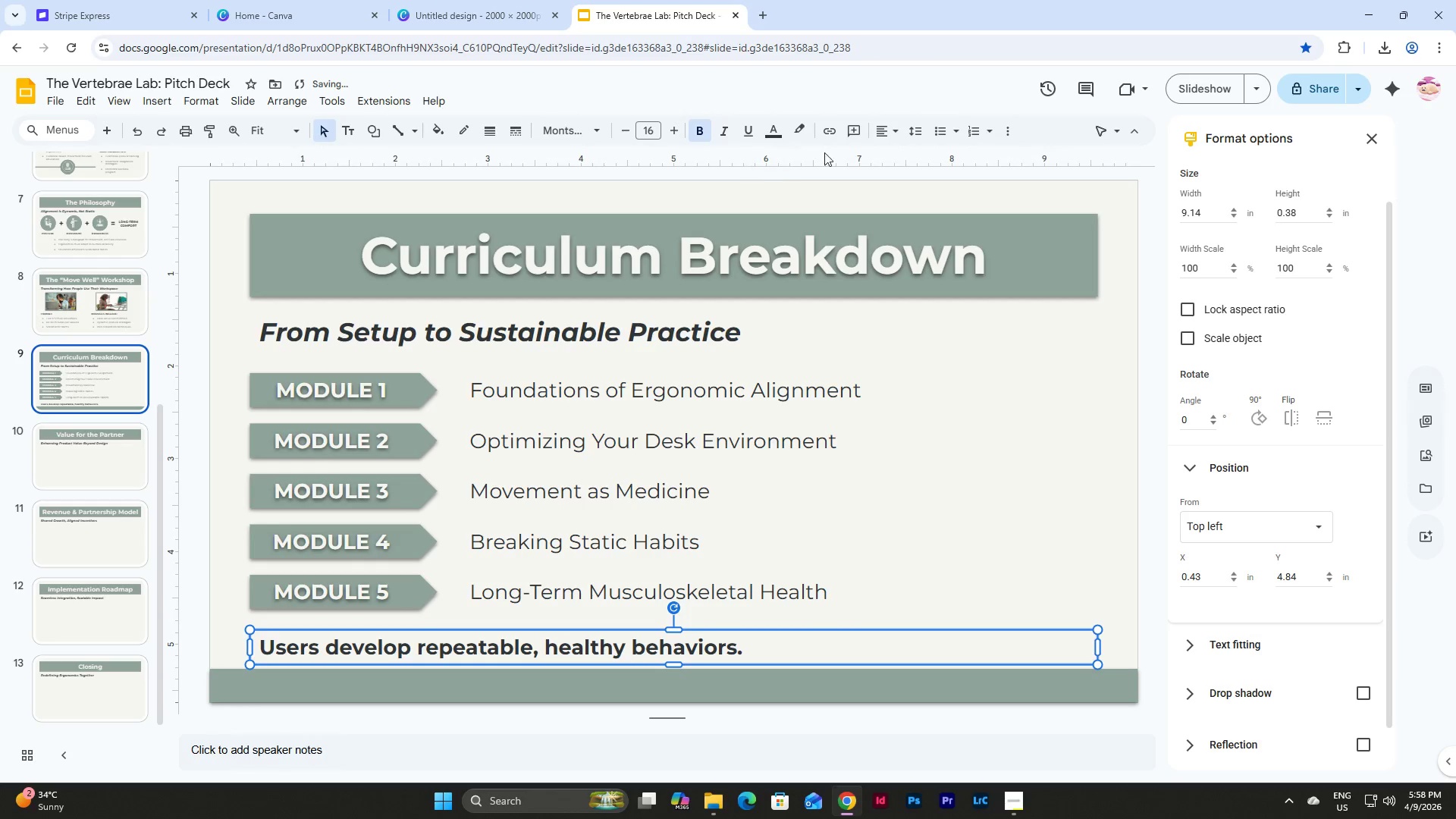 
left_click([890, 135])
 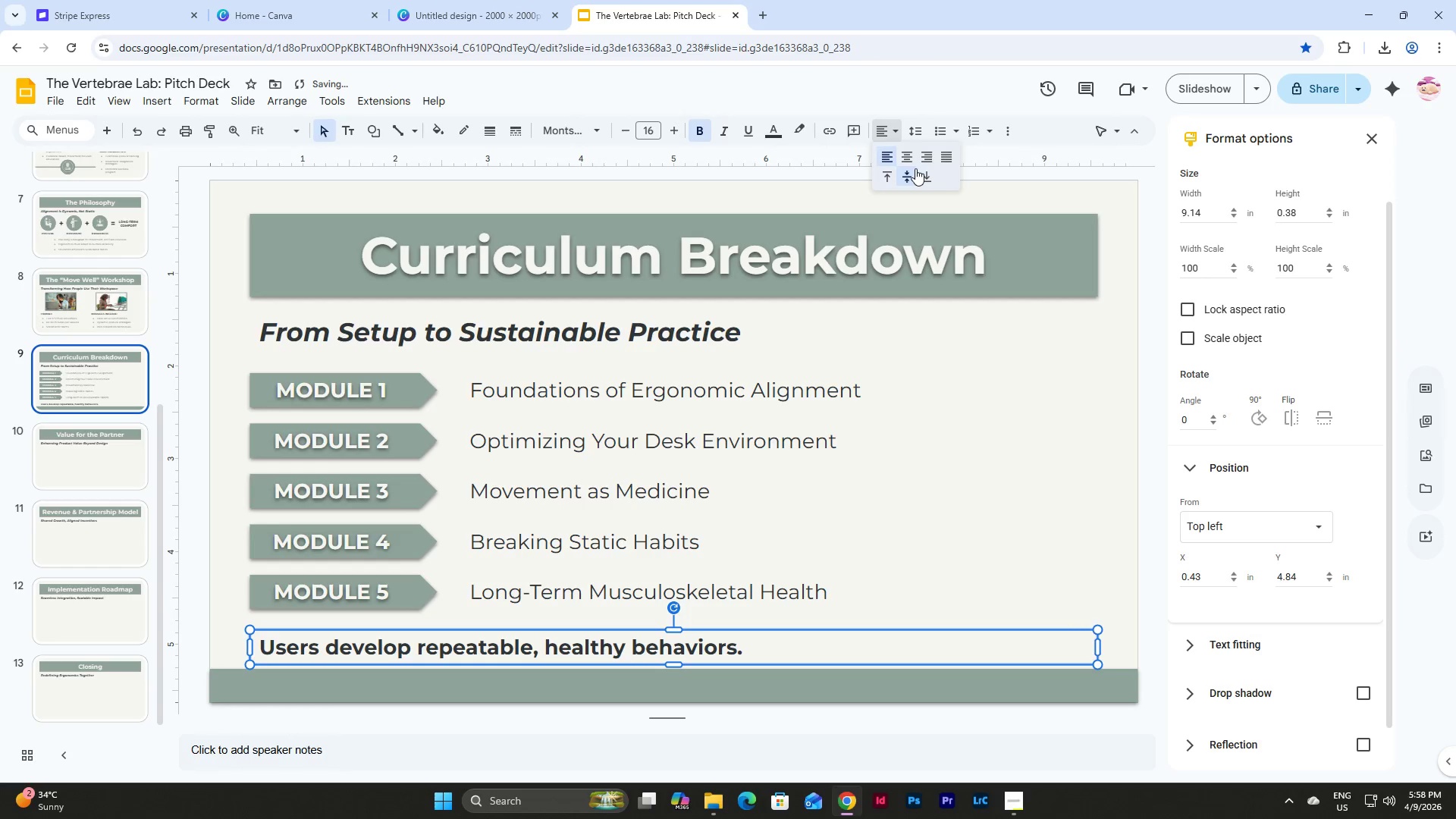 
left_click([911, 158])
 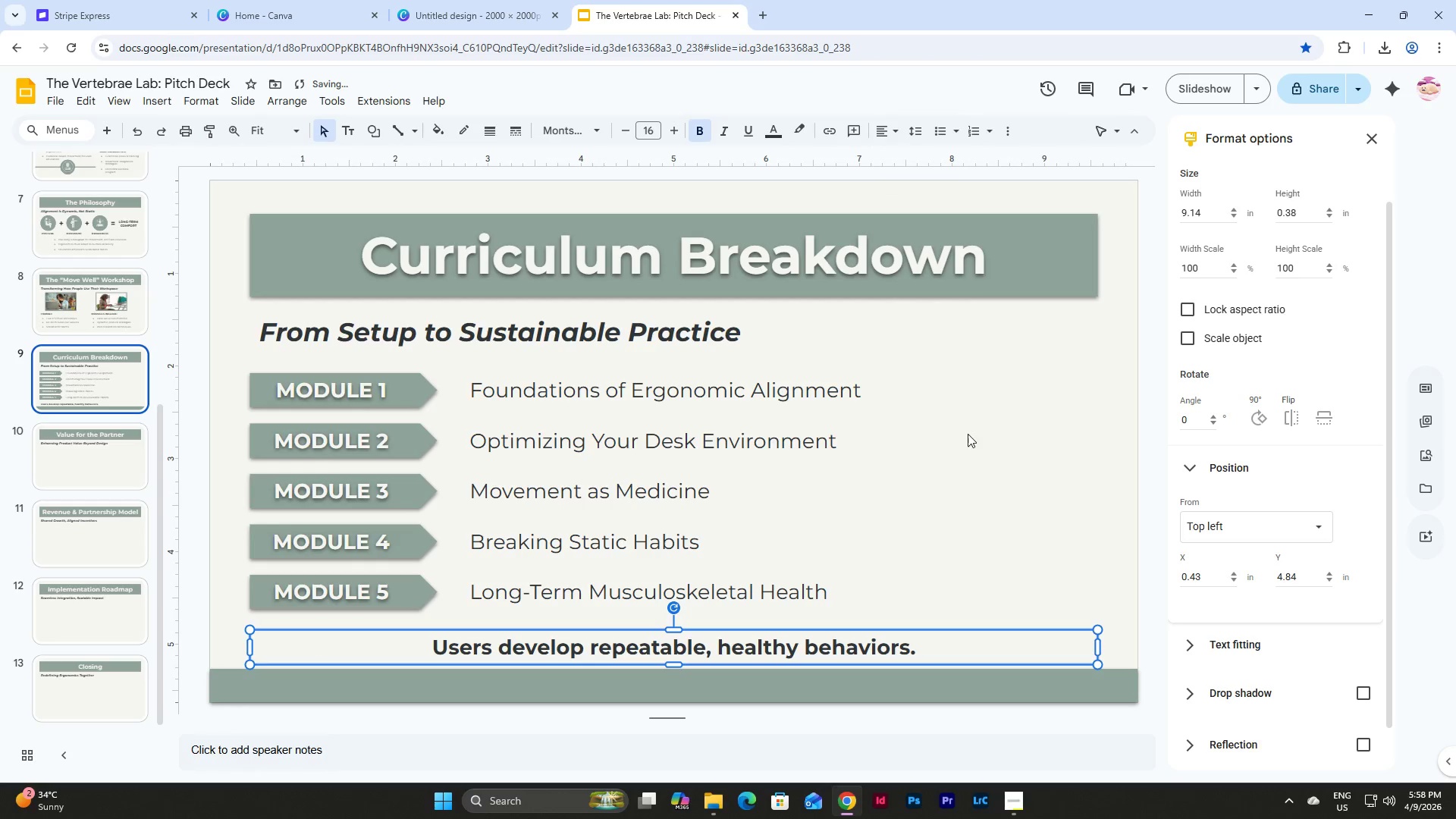 
left_click([968, 441])
 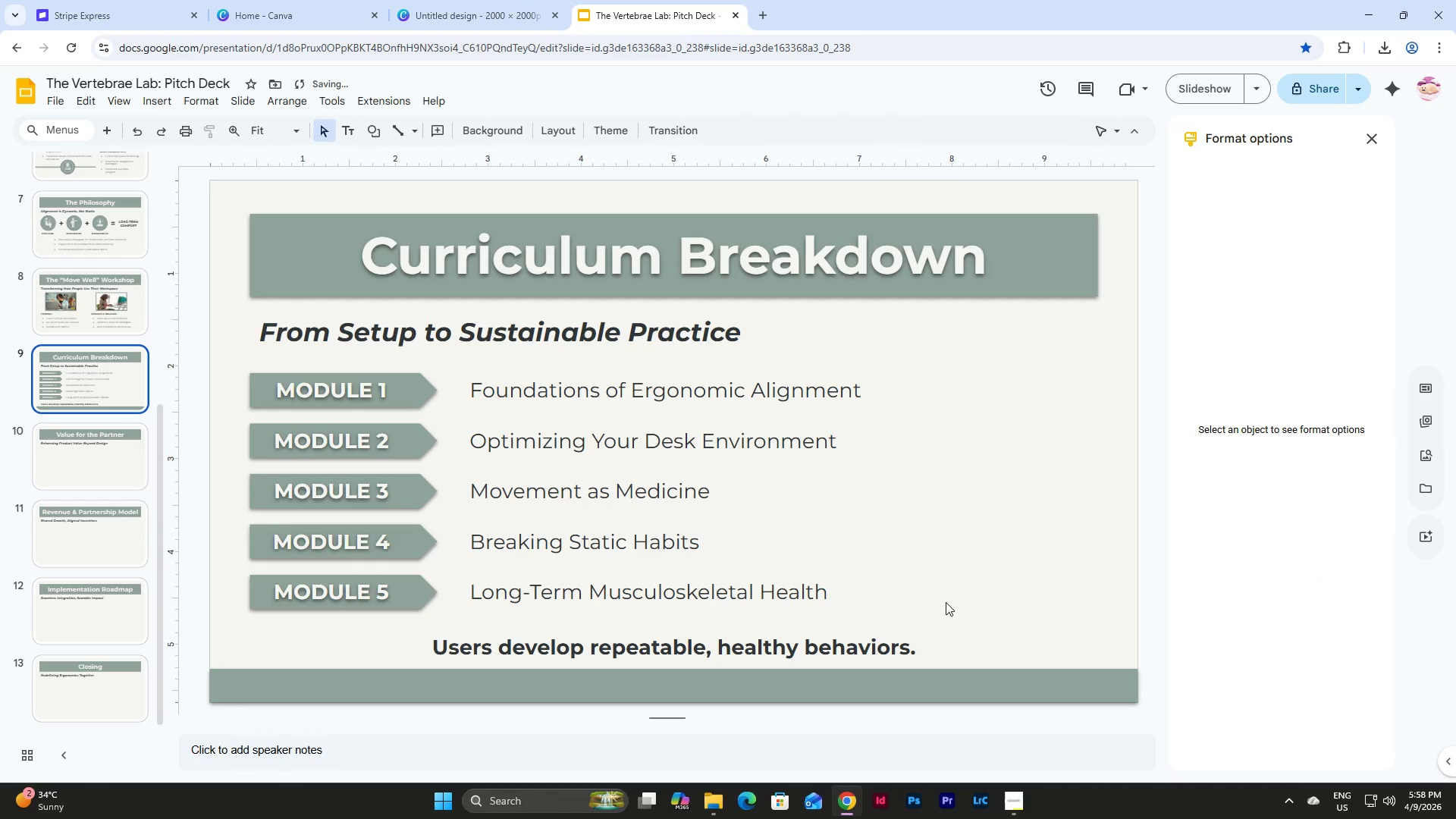 
left_click_drag(start_coordinate=[946, 602], to_coordinate=[265, 381])
 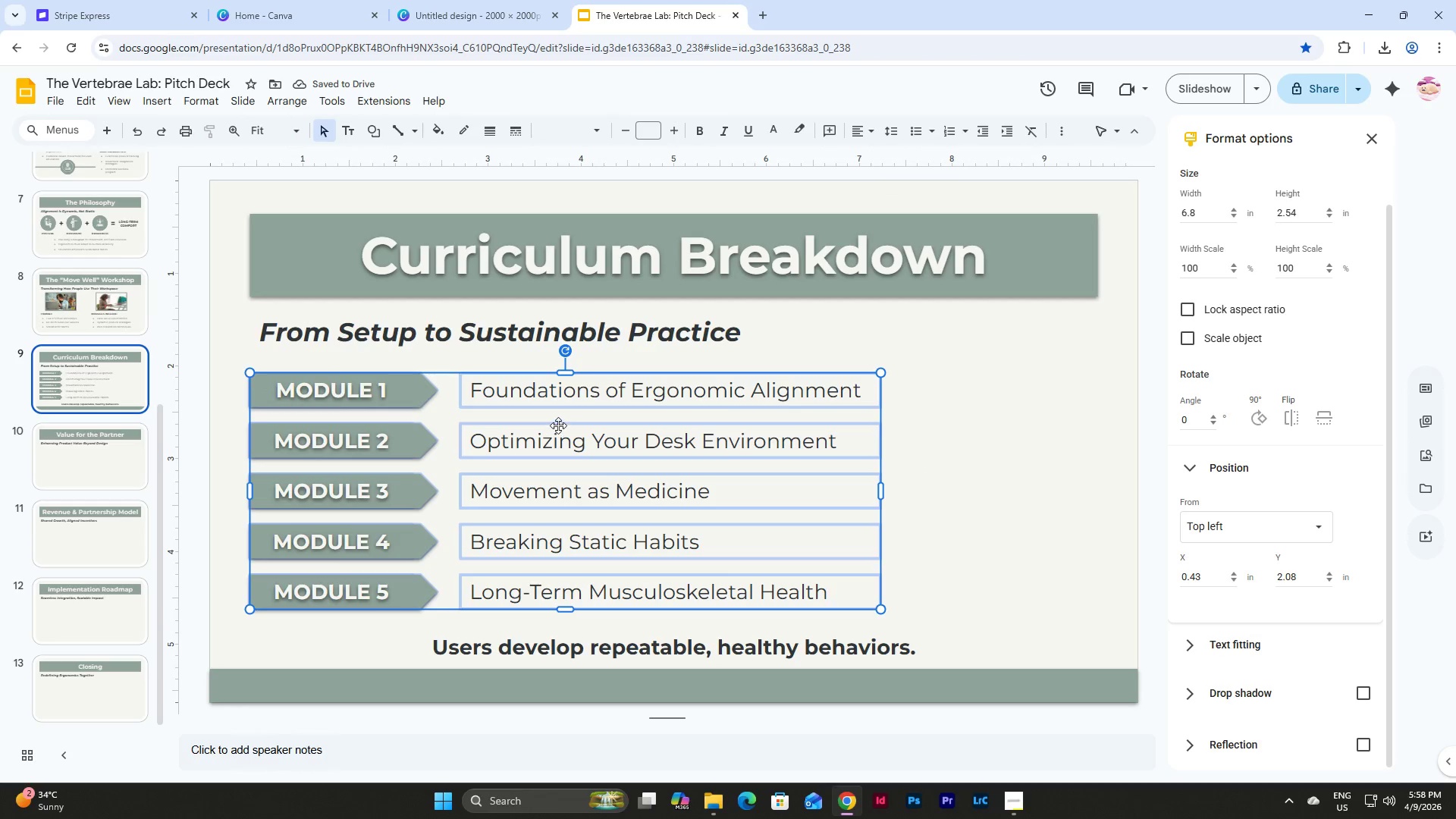 
left_click_drag(start_coordinate=[558, 425], to_coordinate=[668, 425])
 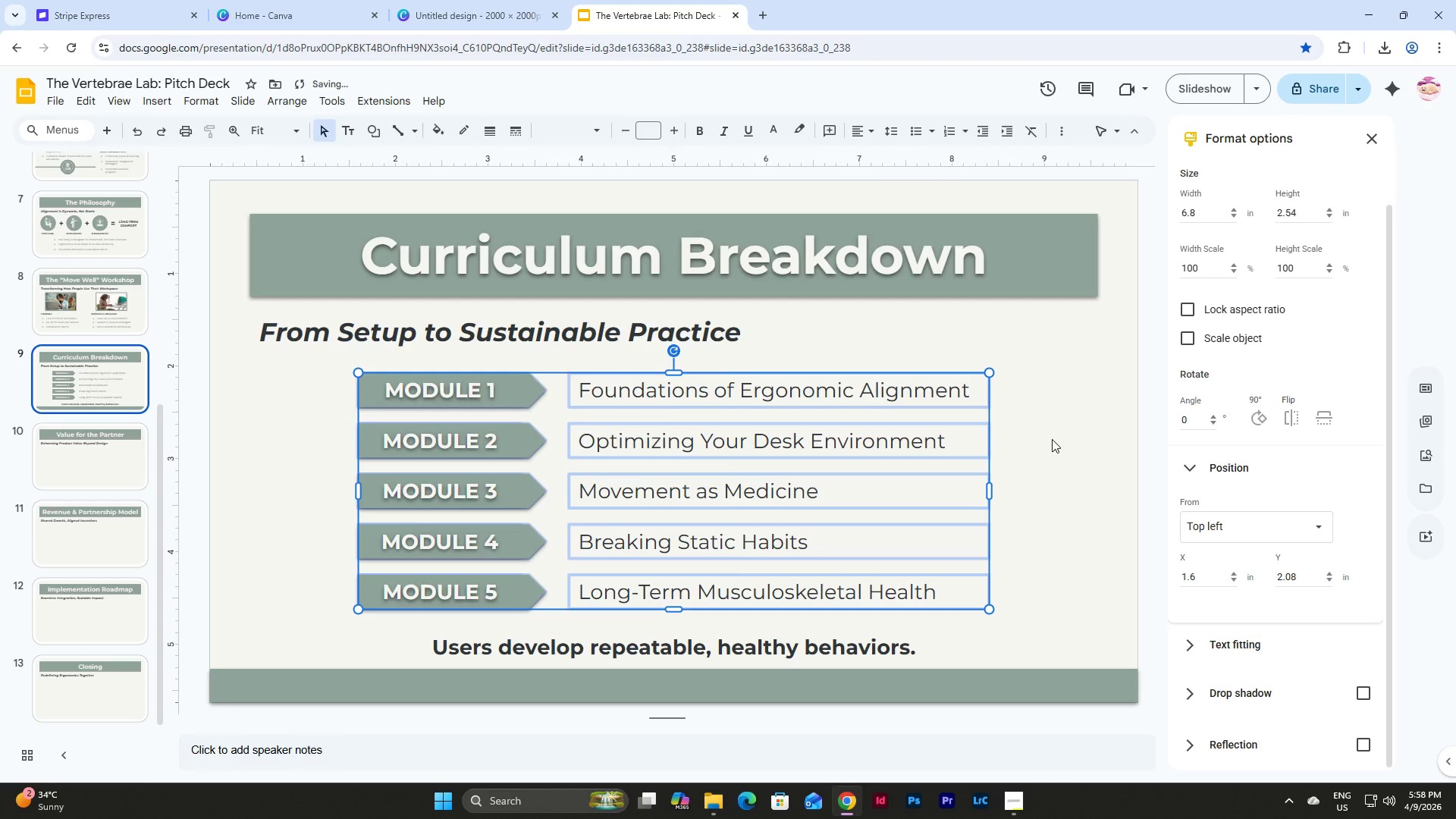 
left_click([1052, 439])
 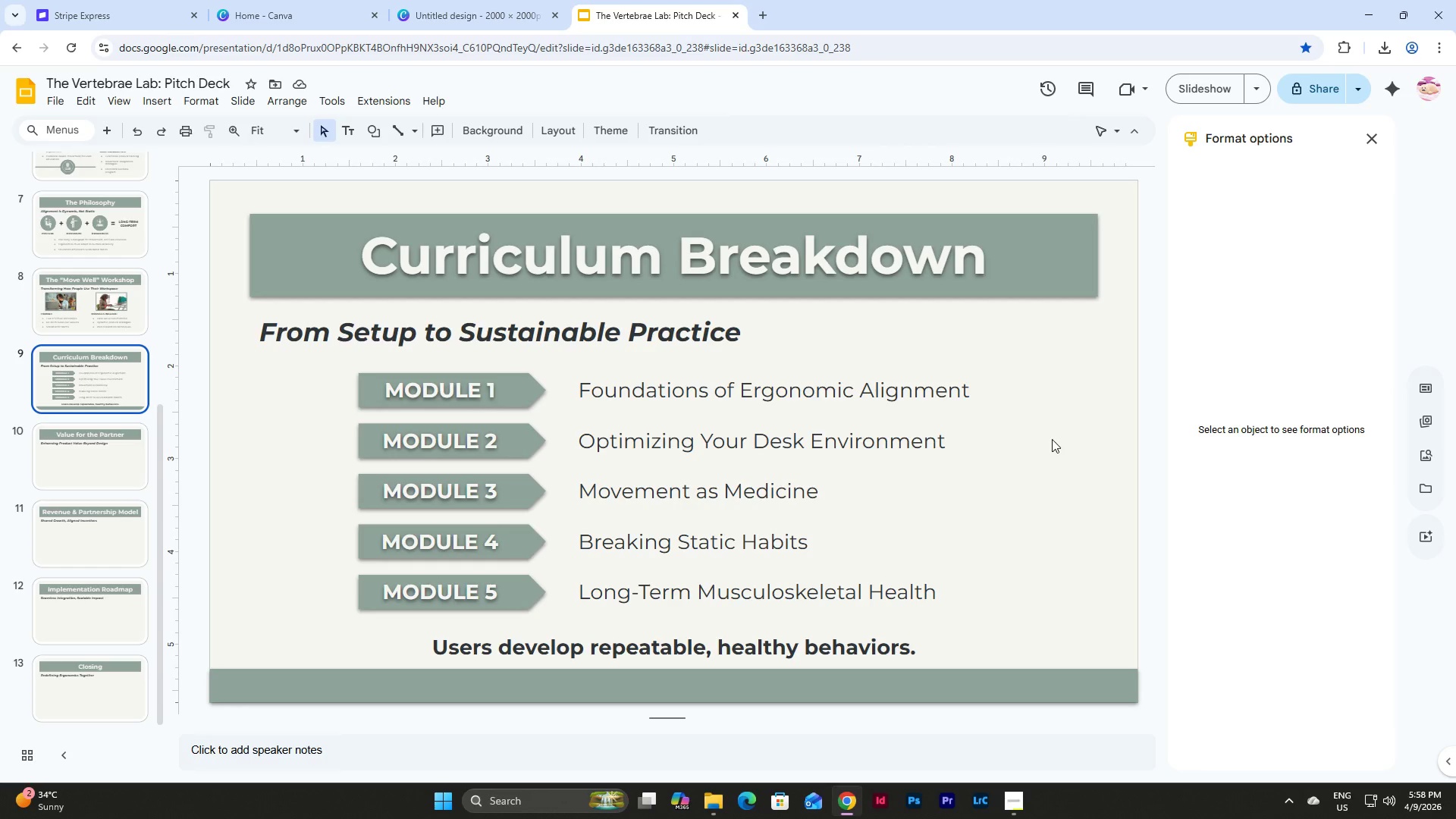 
wait(10.45)
 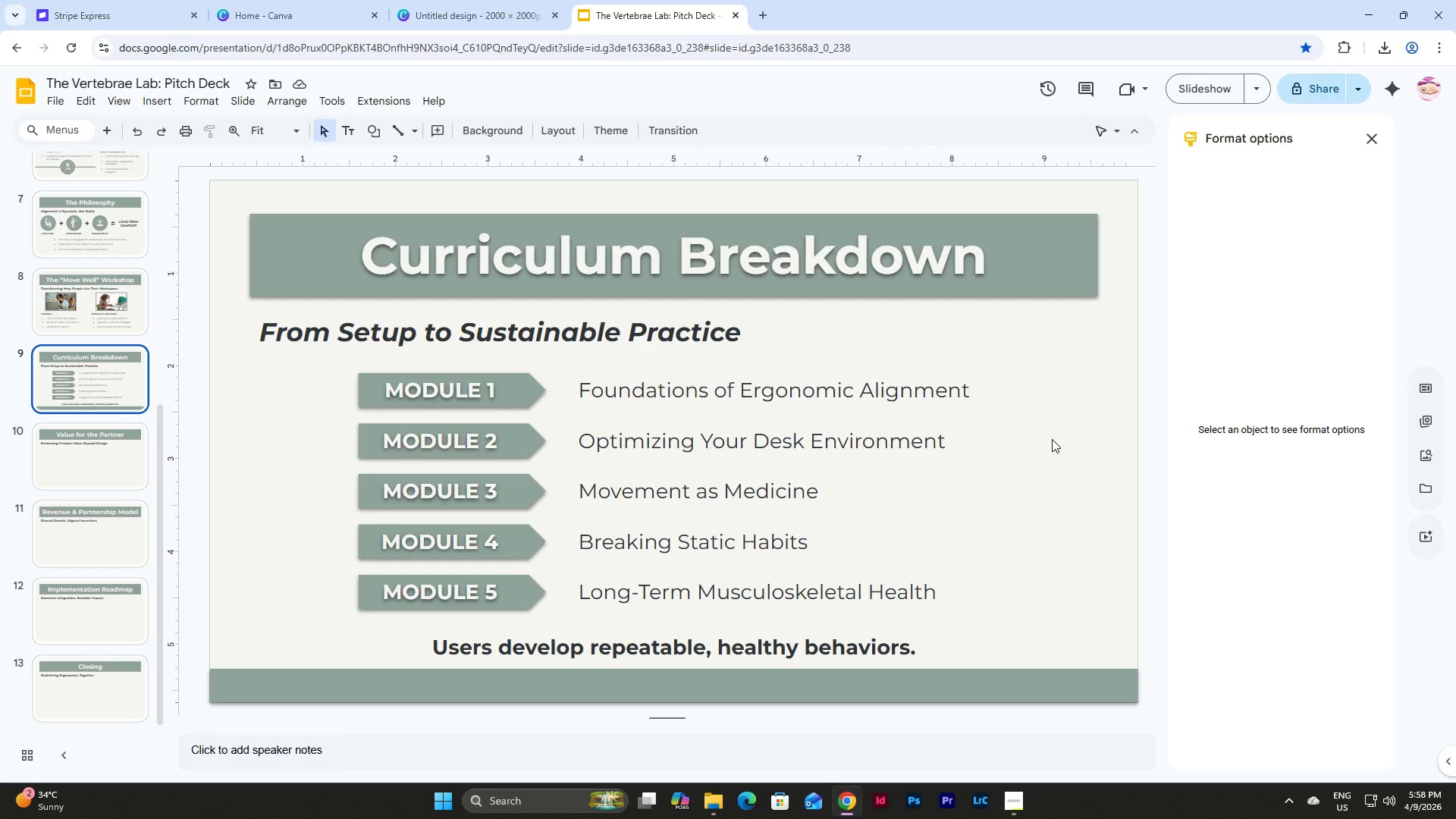 
left_click([363, 136])
 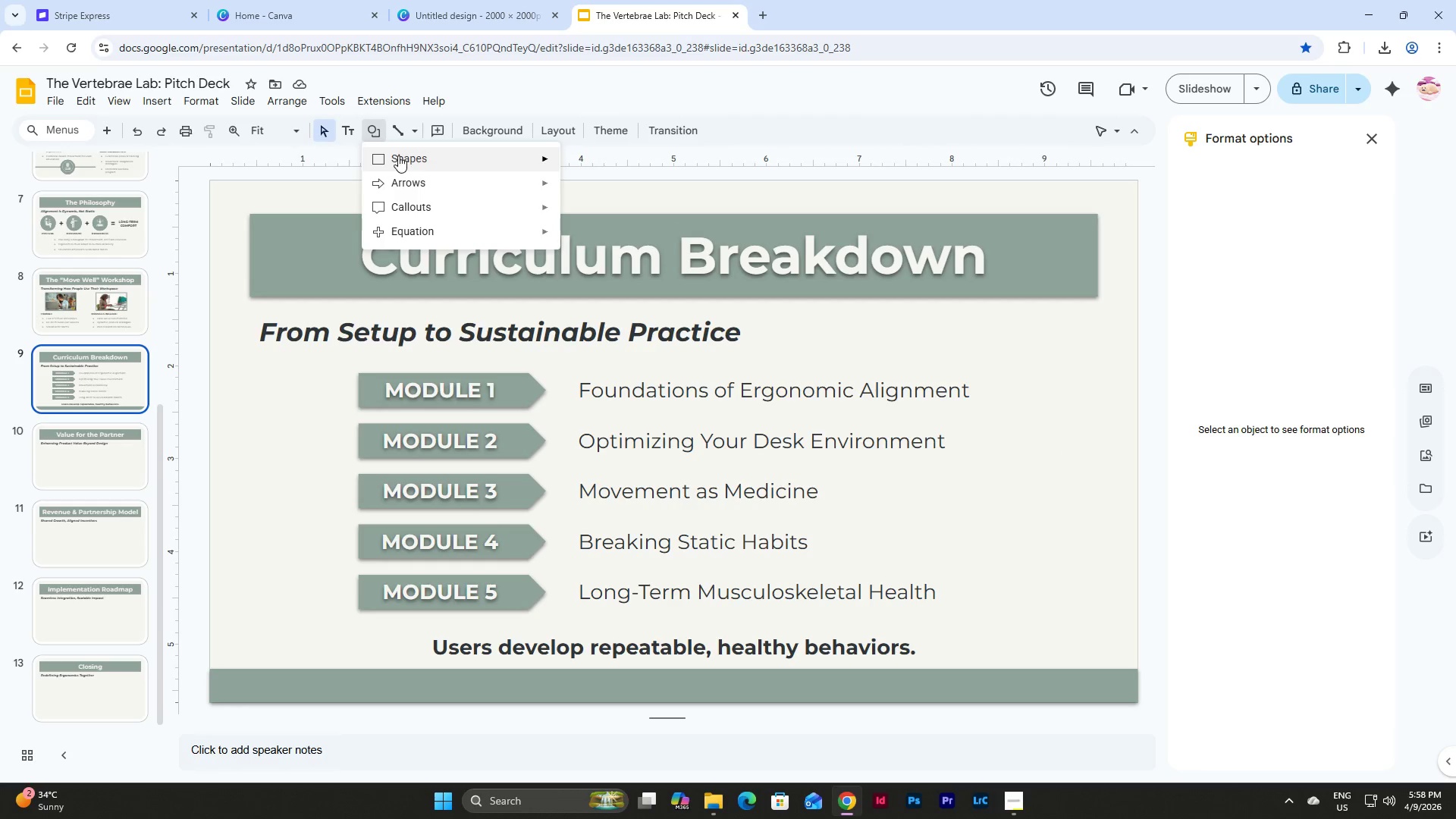 
left_click([401, 156])
 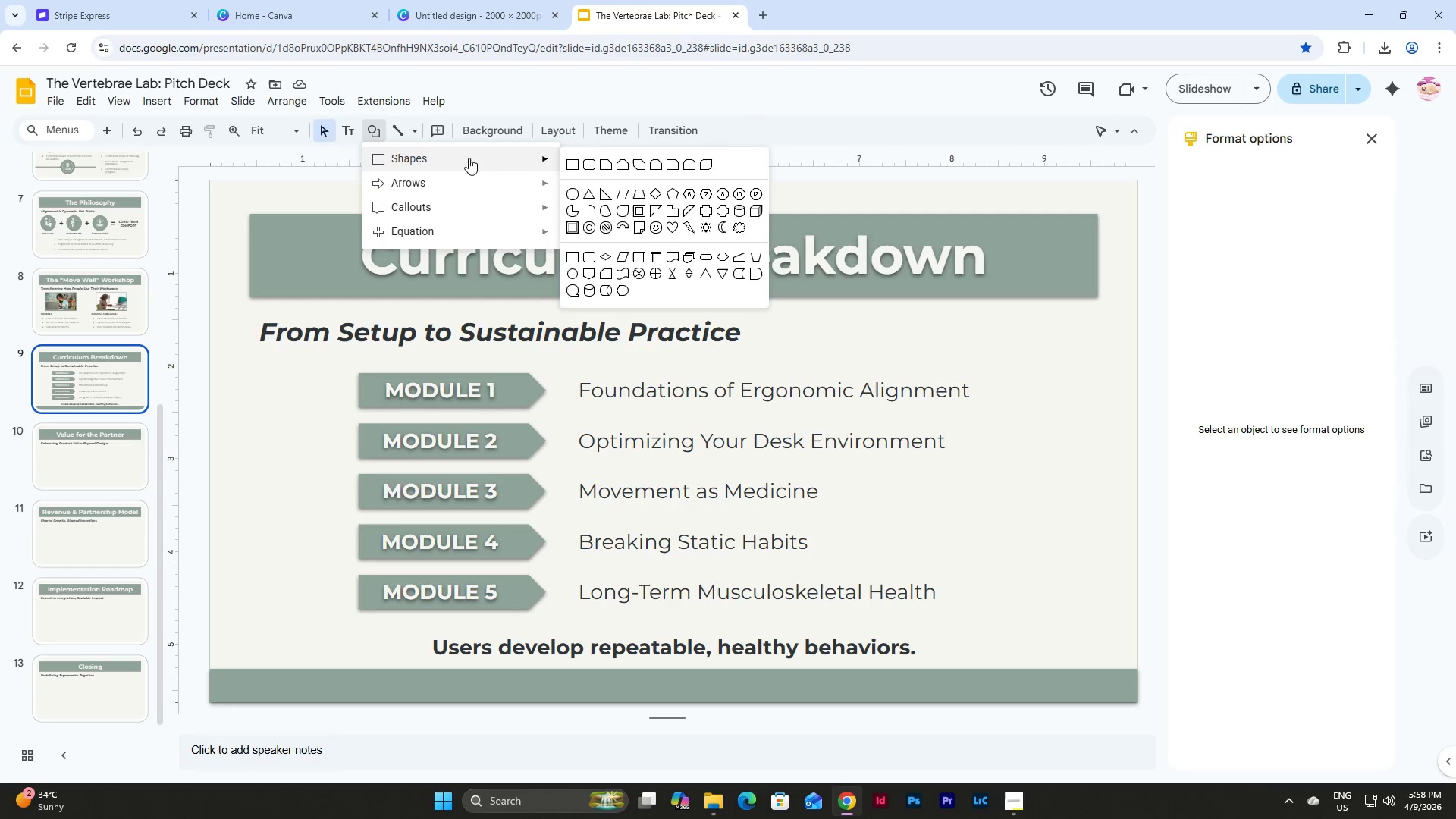 
left_click([572, 160])
 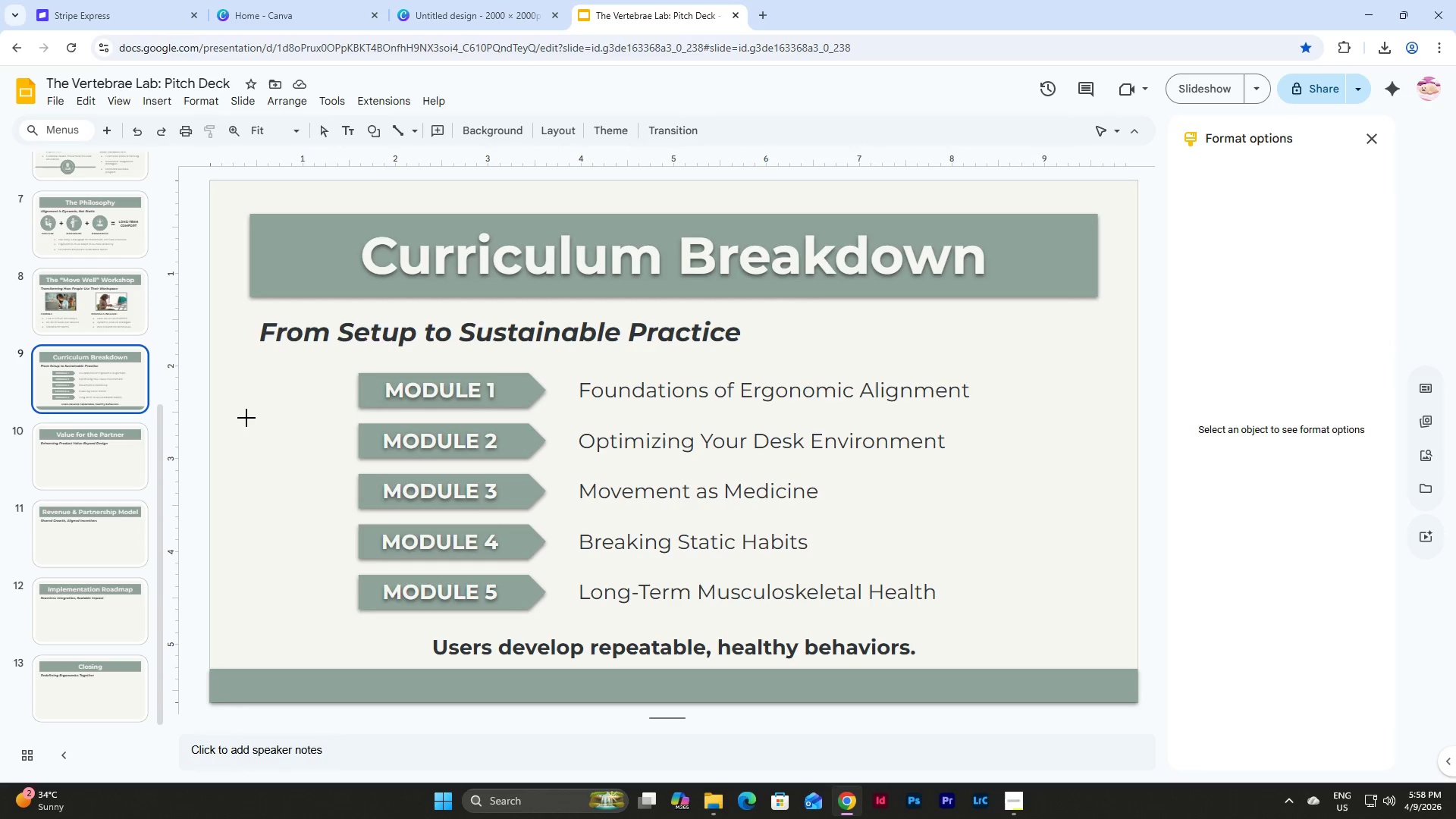 
left_click_drag(start_coordinate=[246, 418], to_coordinate=[282, 488])
 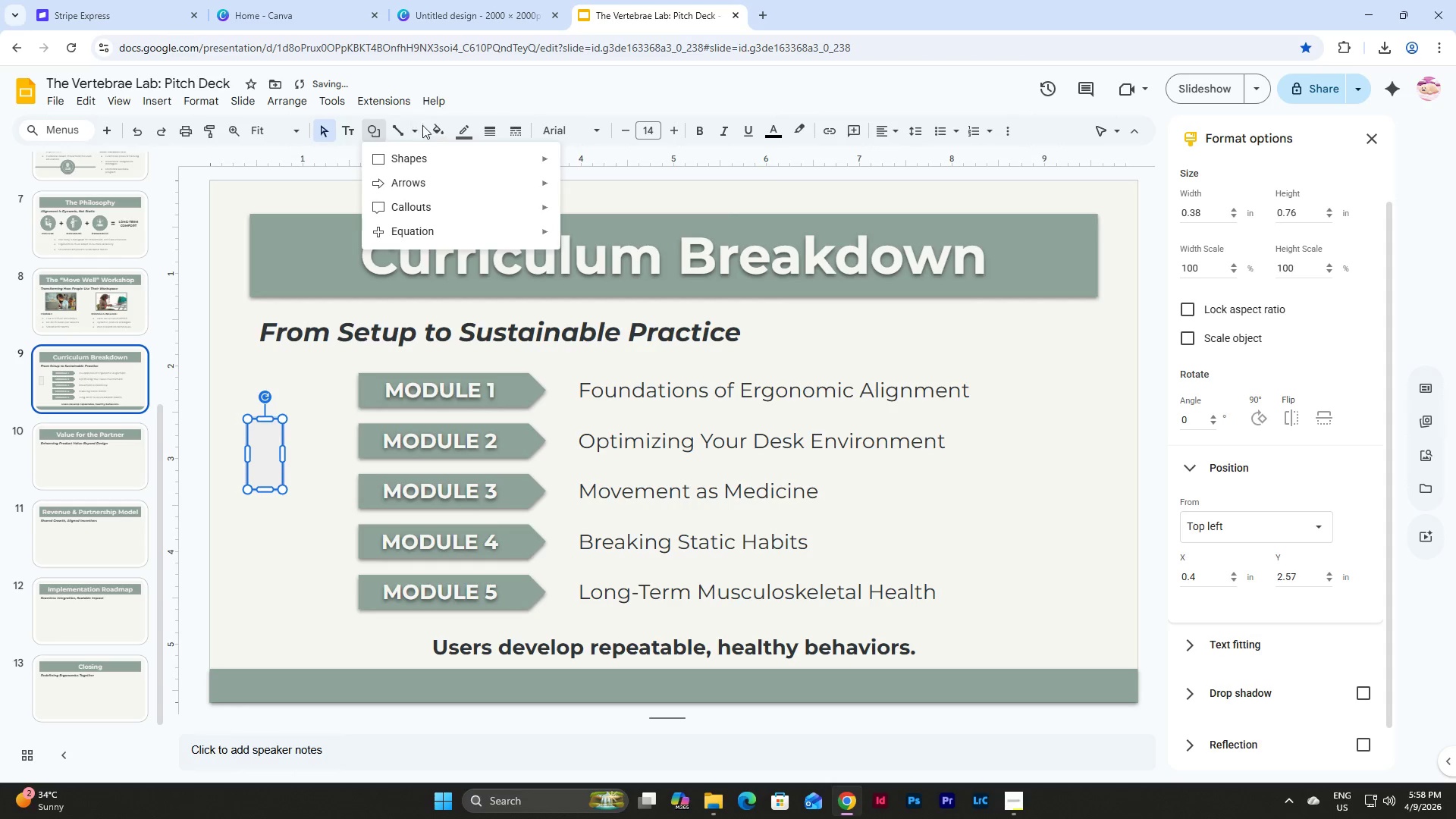 
double_click([435, 126])
 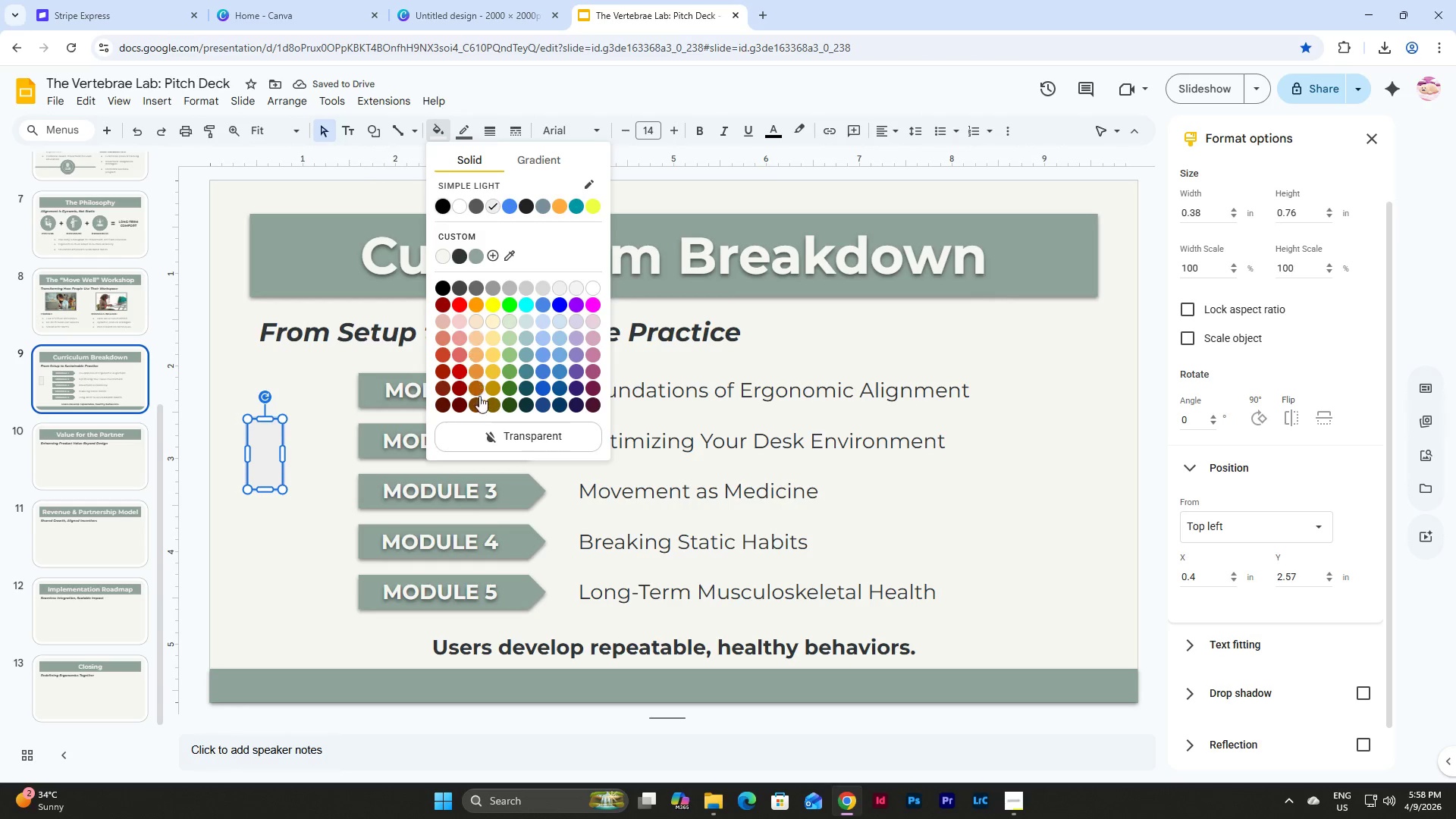 
left_click([491, 435])
 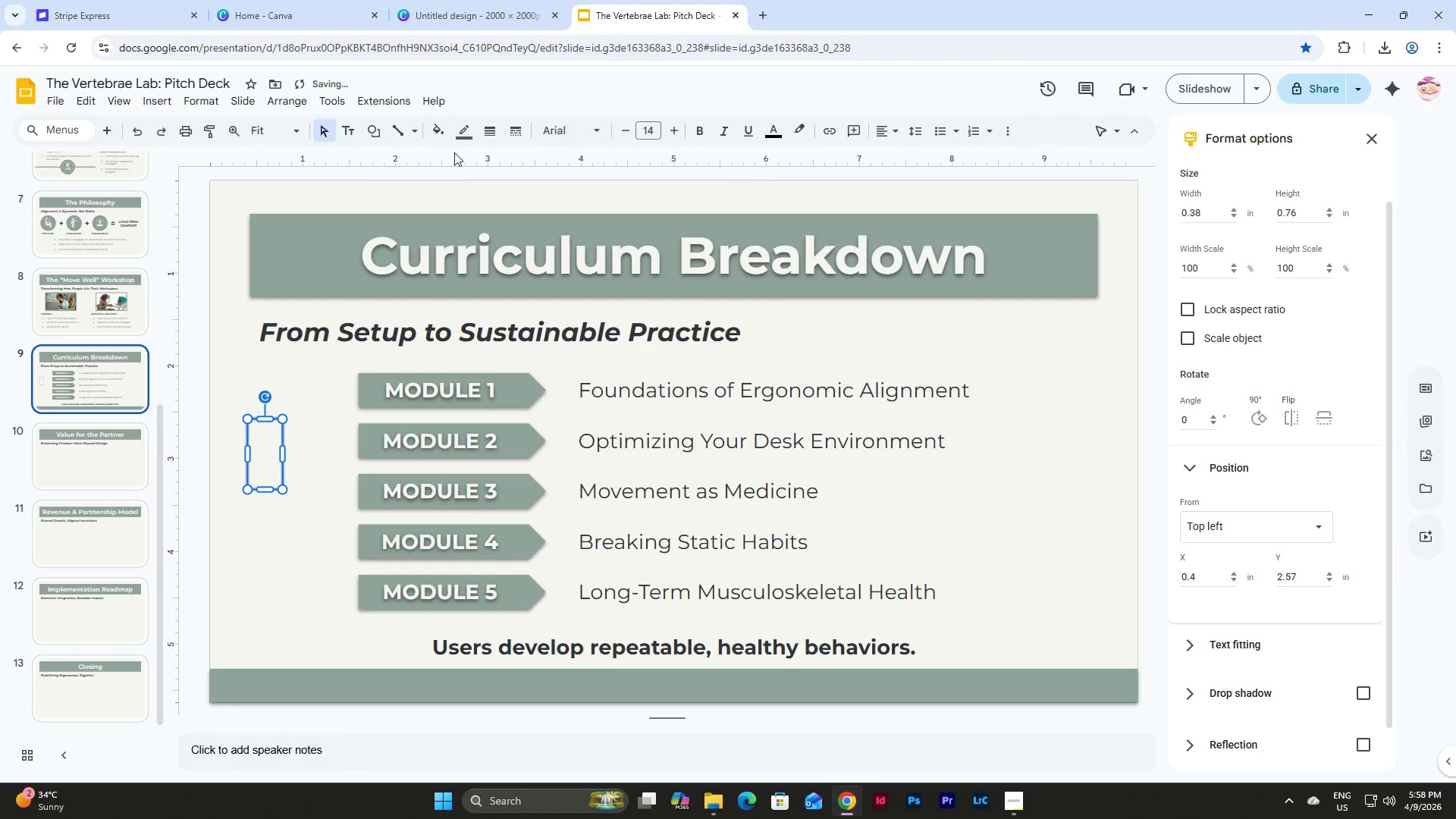 
left_click([463, 129])
 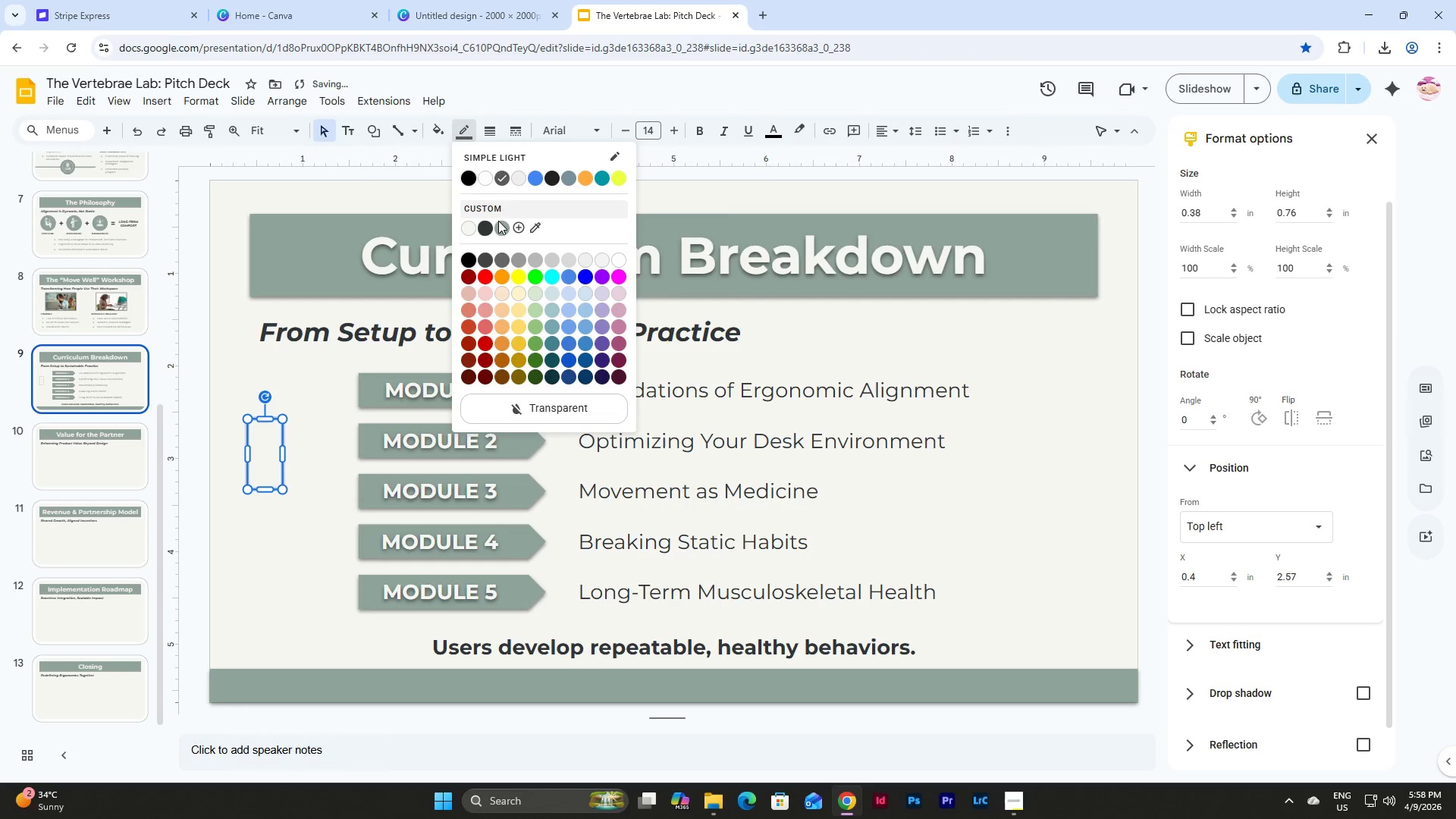 
left_click([502, 230])
 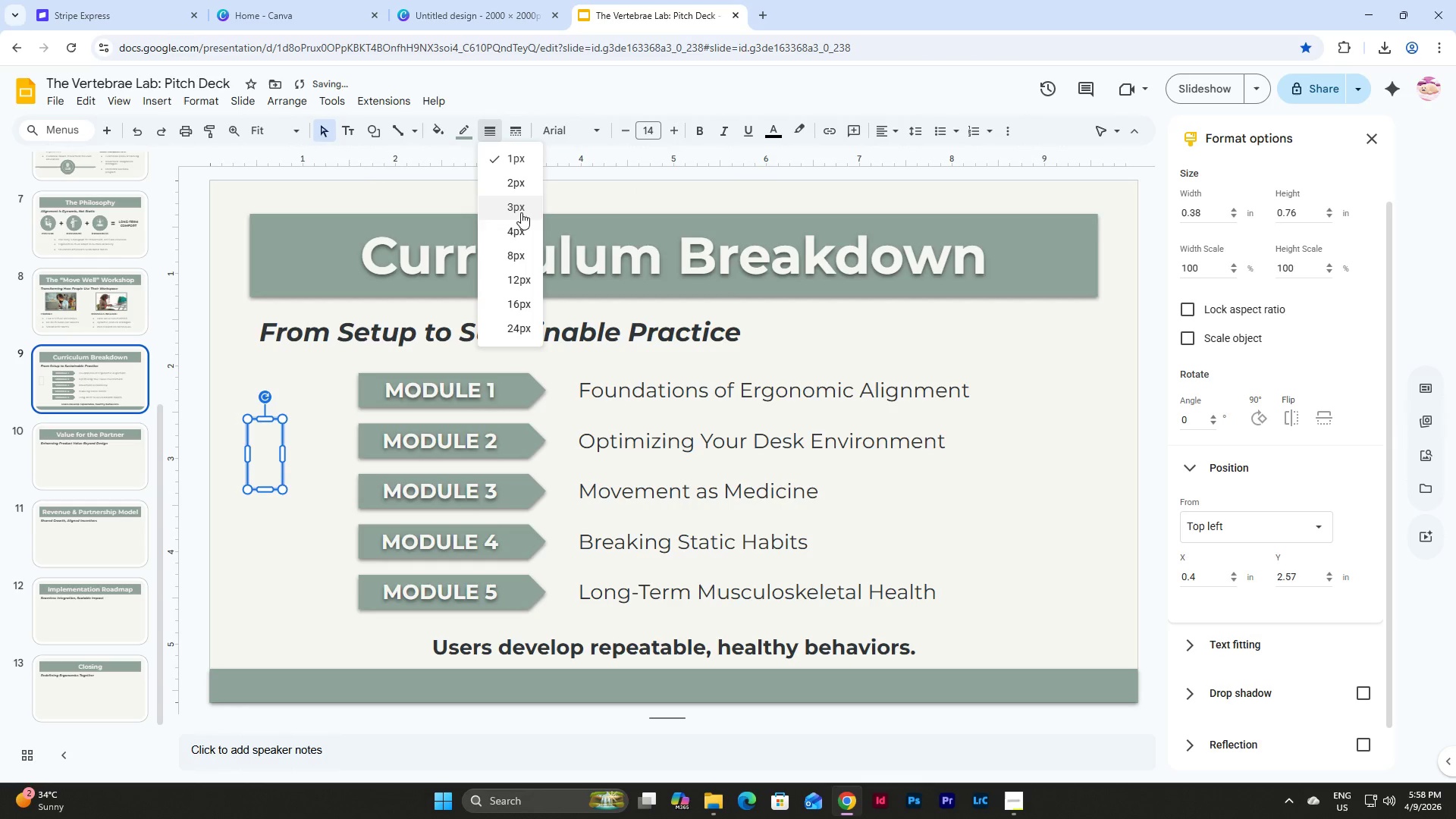 
left_click([521, 228])
 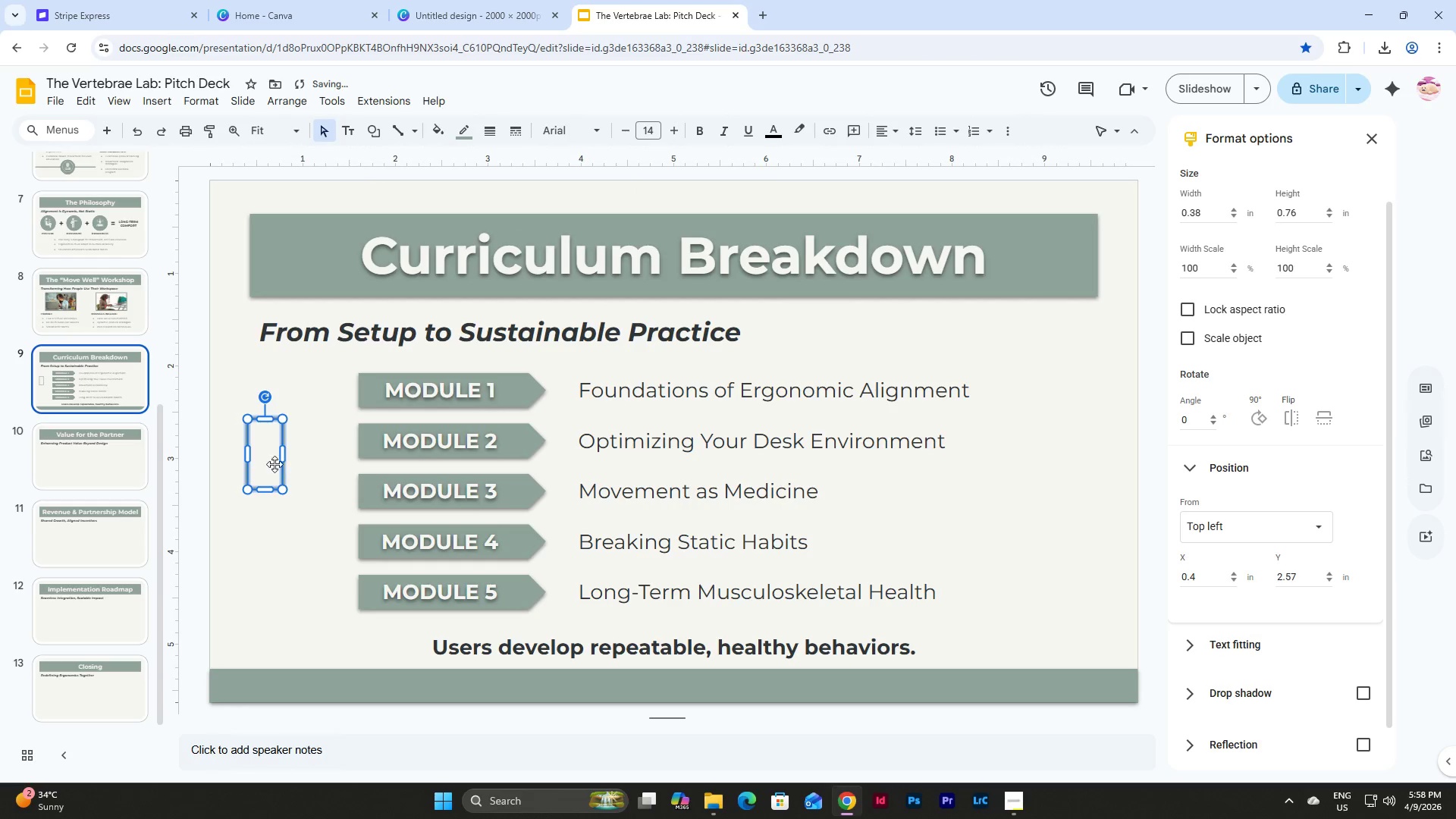 
left_click_drag(start_coordinate=[280, 466], to_coordinate=[370, 429])
 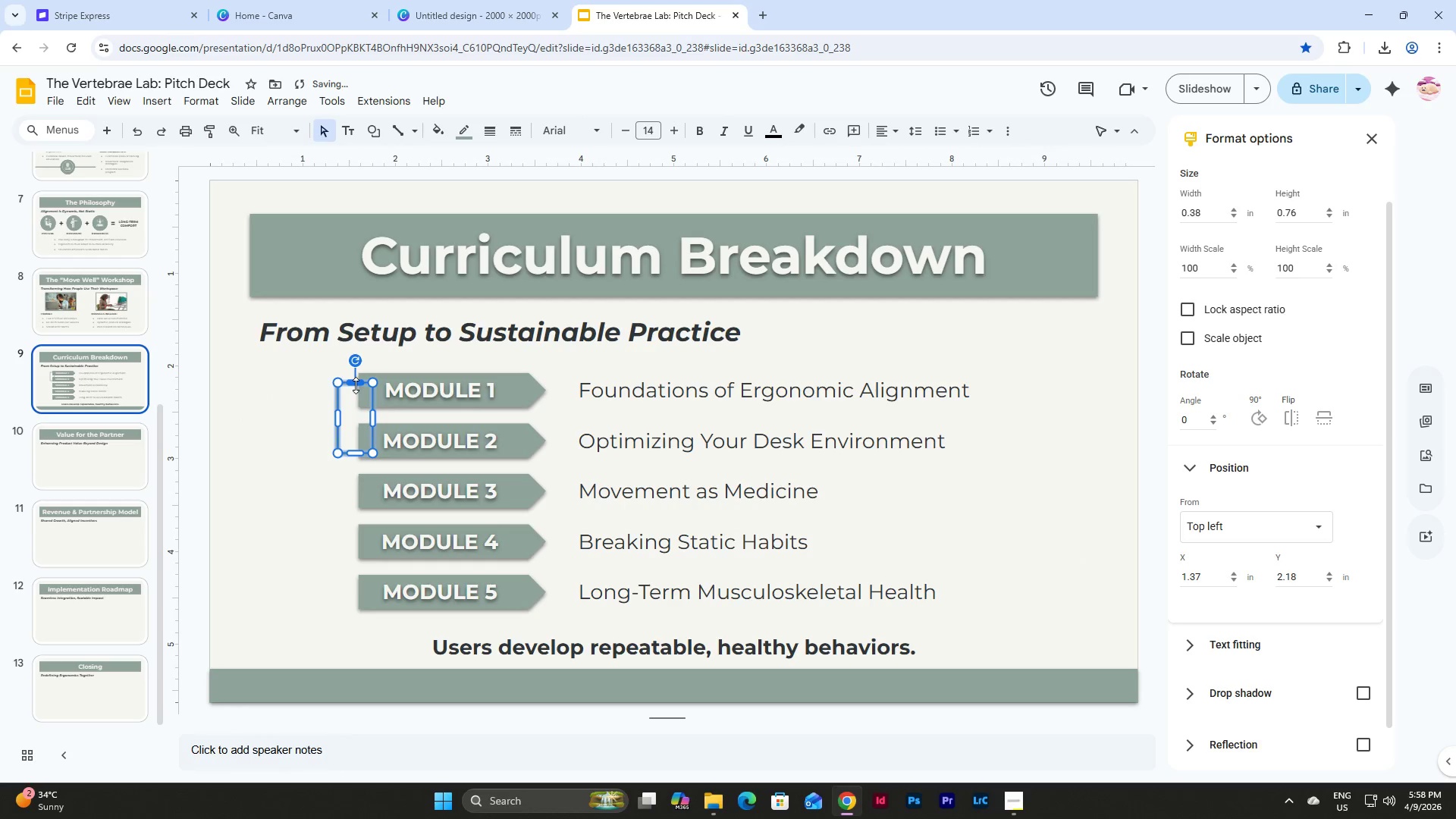 
left_click_drag(start_coordinate=[356, 384], to_coordinate=[356, 391])
 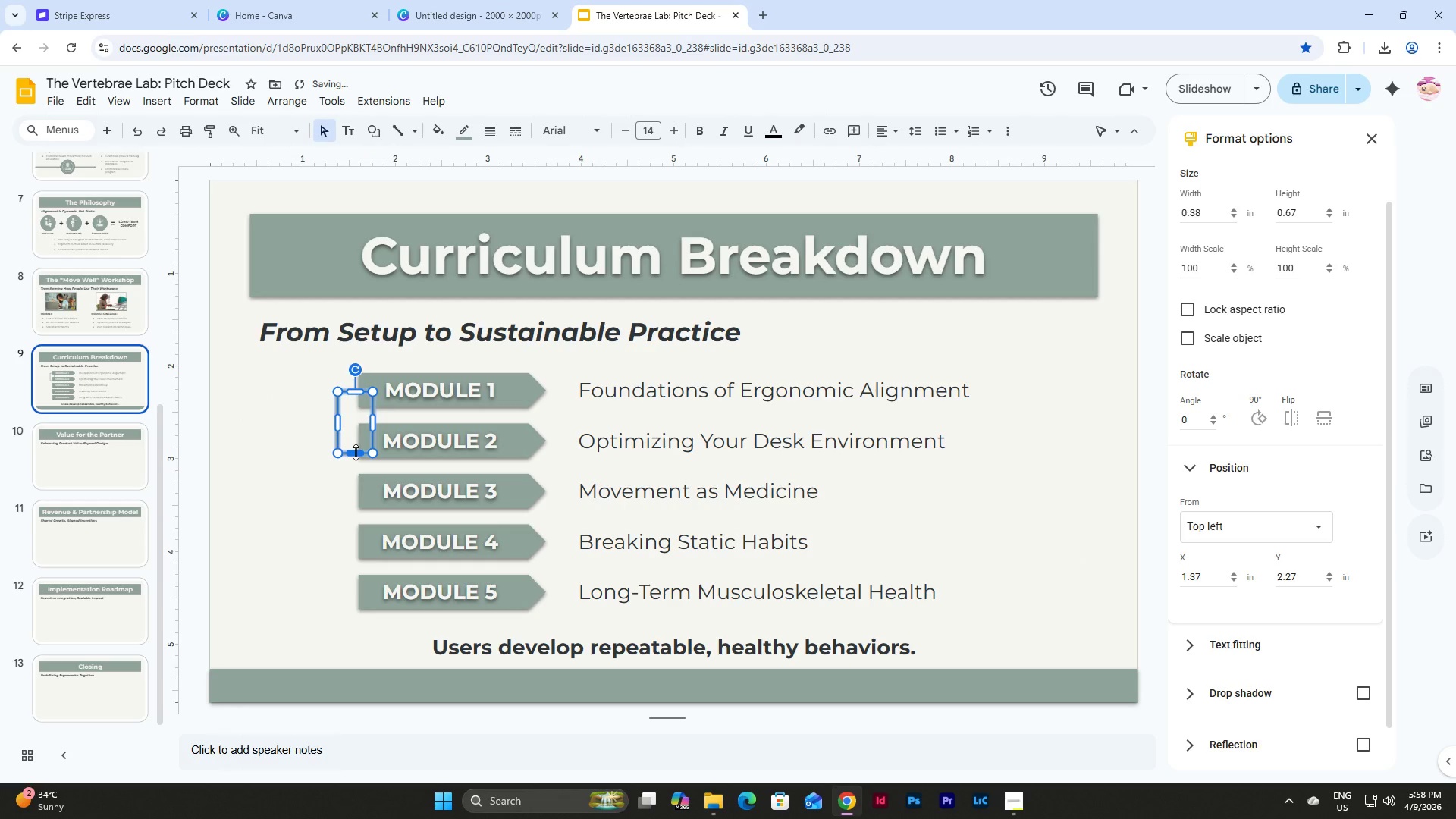 
left_click_drag(start_coordinate=[356, 452], to_coordinate=[356, 441])
 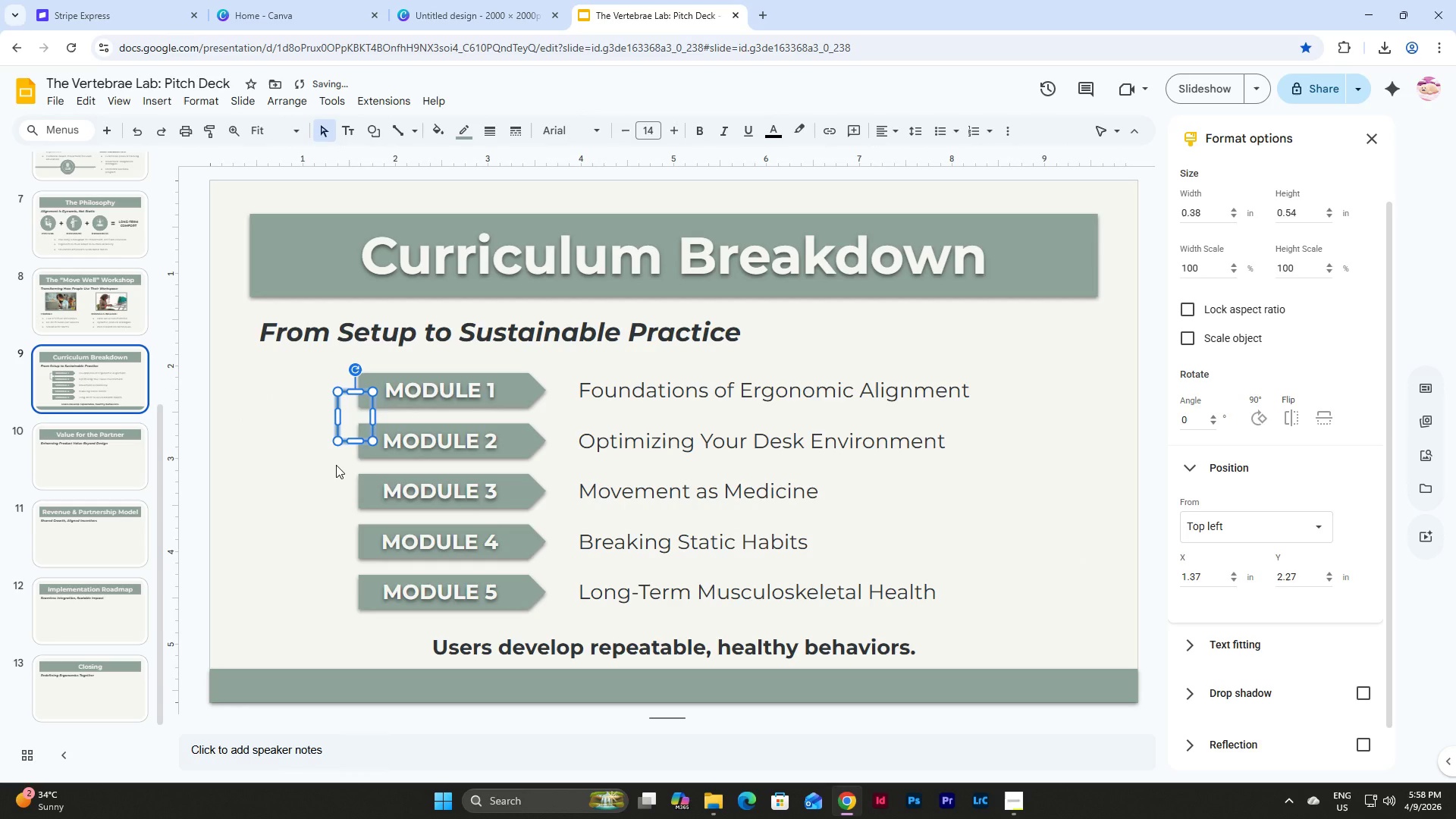 
left_click([336, 465])
 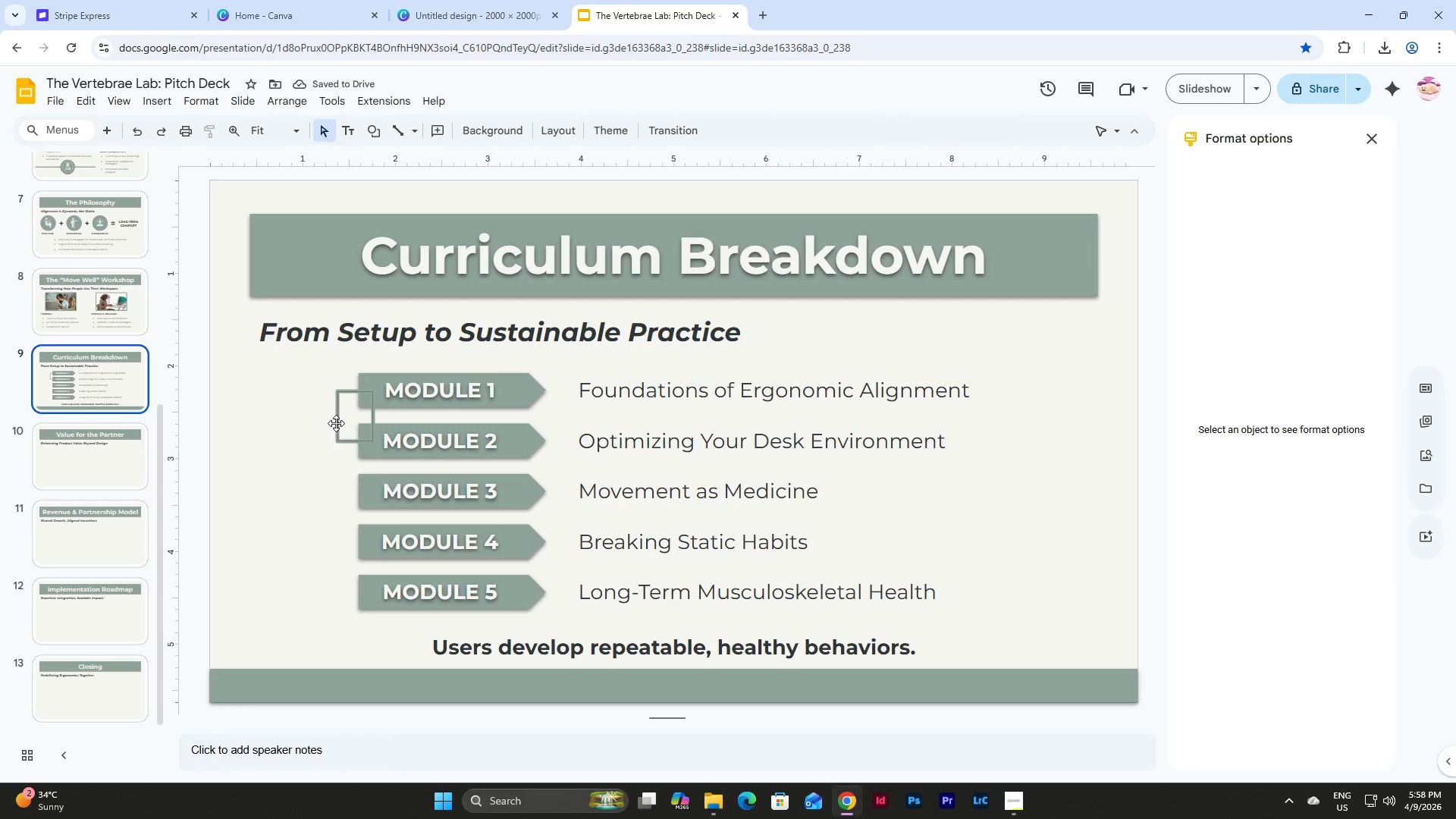 
left_click([336, 423])
 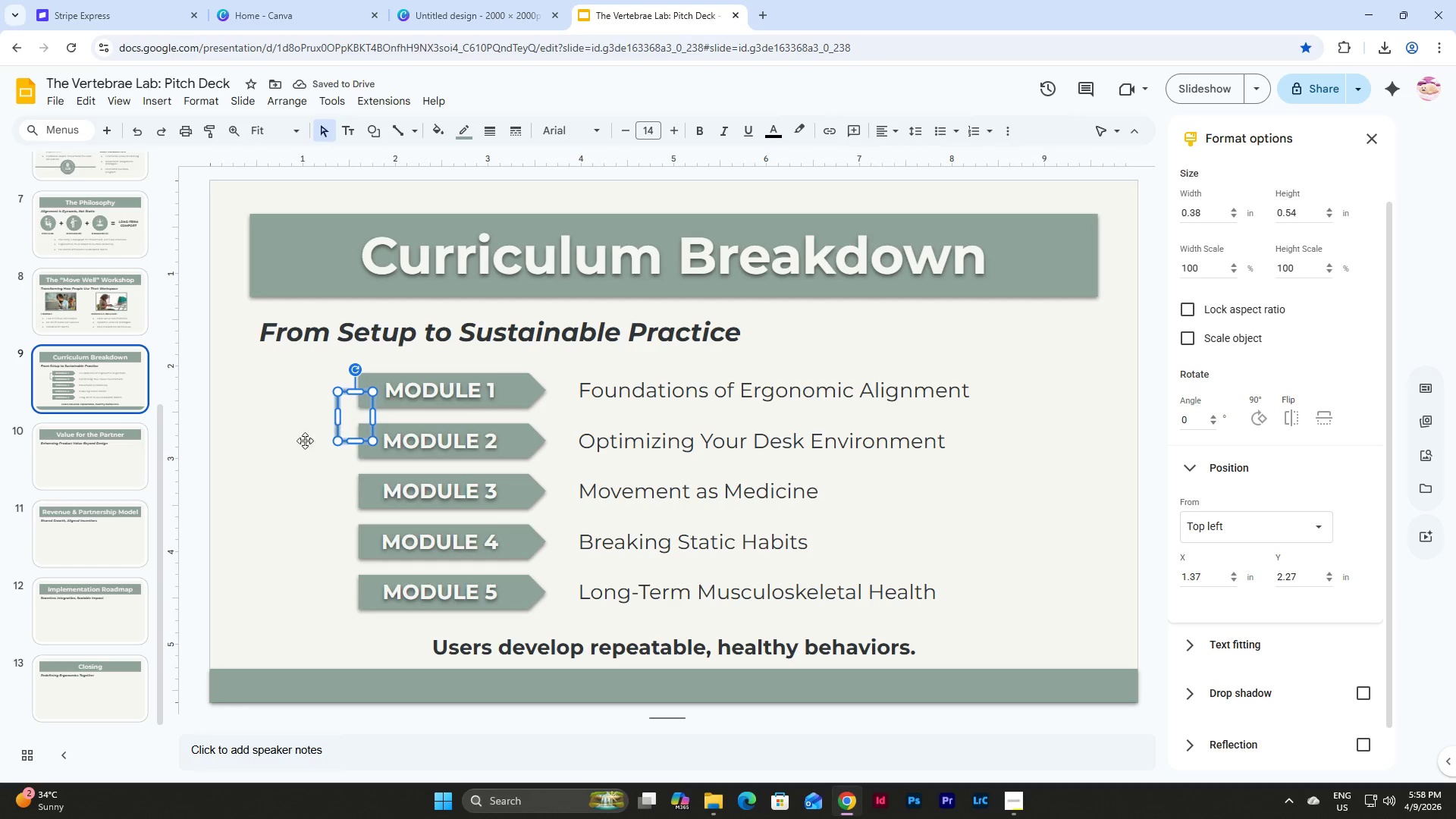 
left_click([284, 441])
 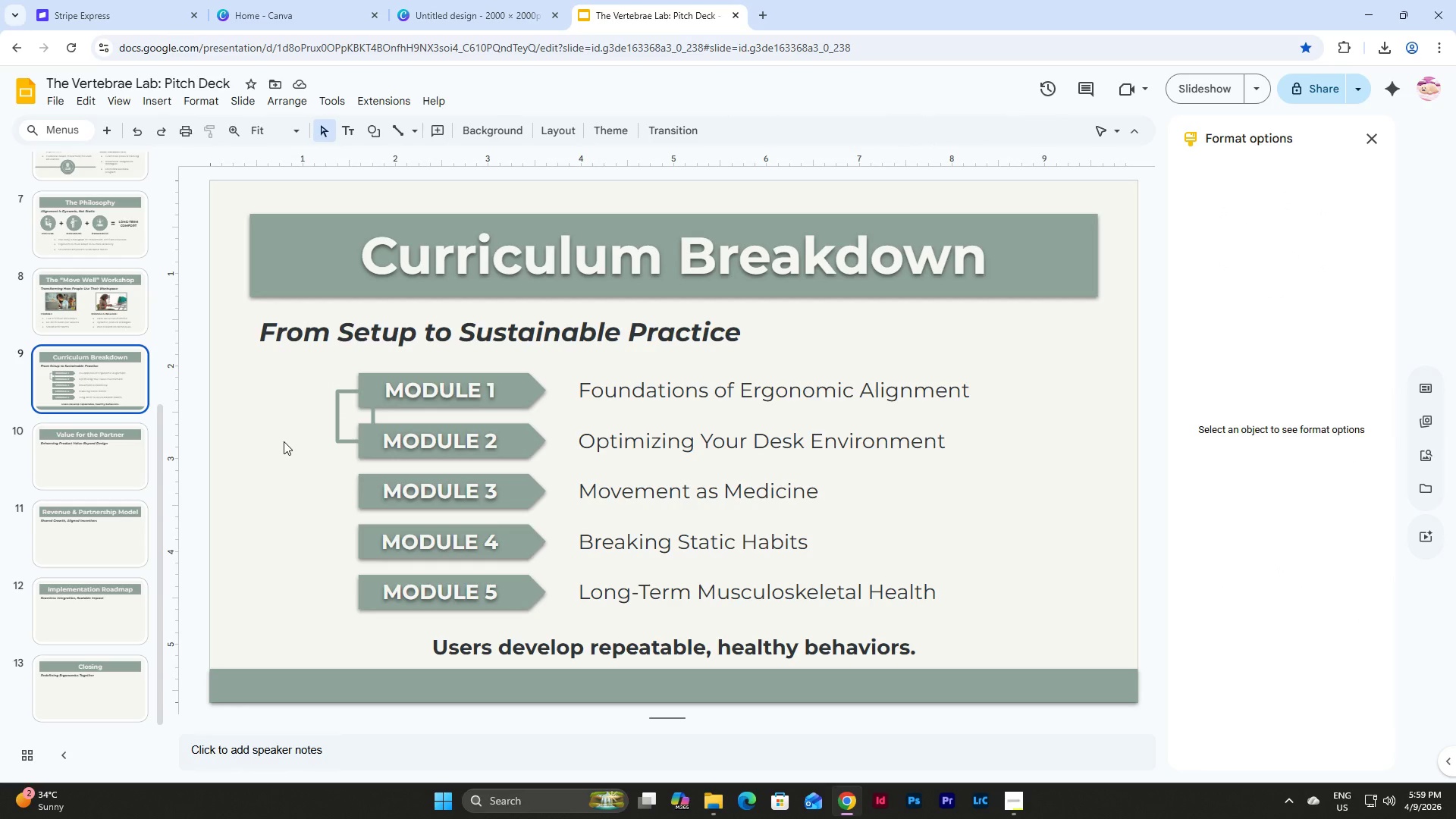 
wait(8.7)
 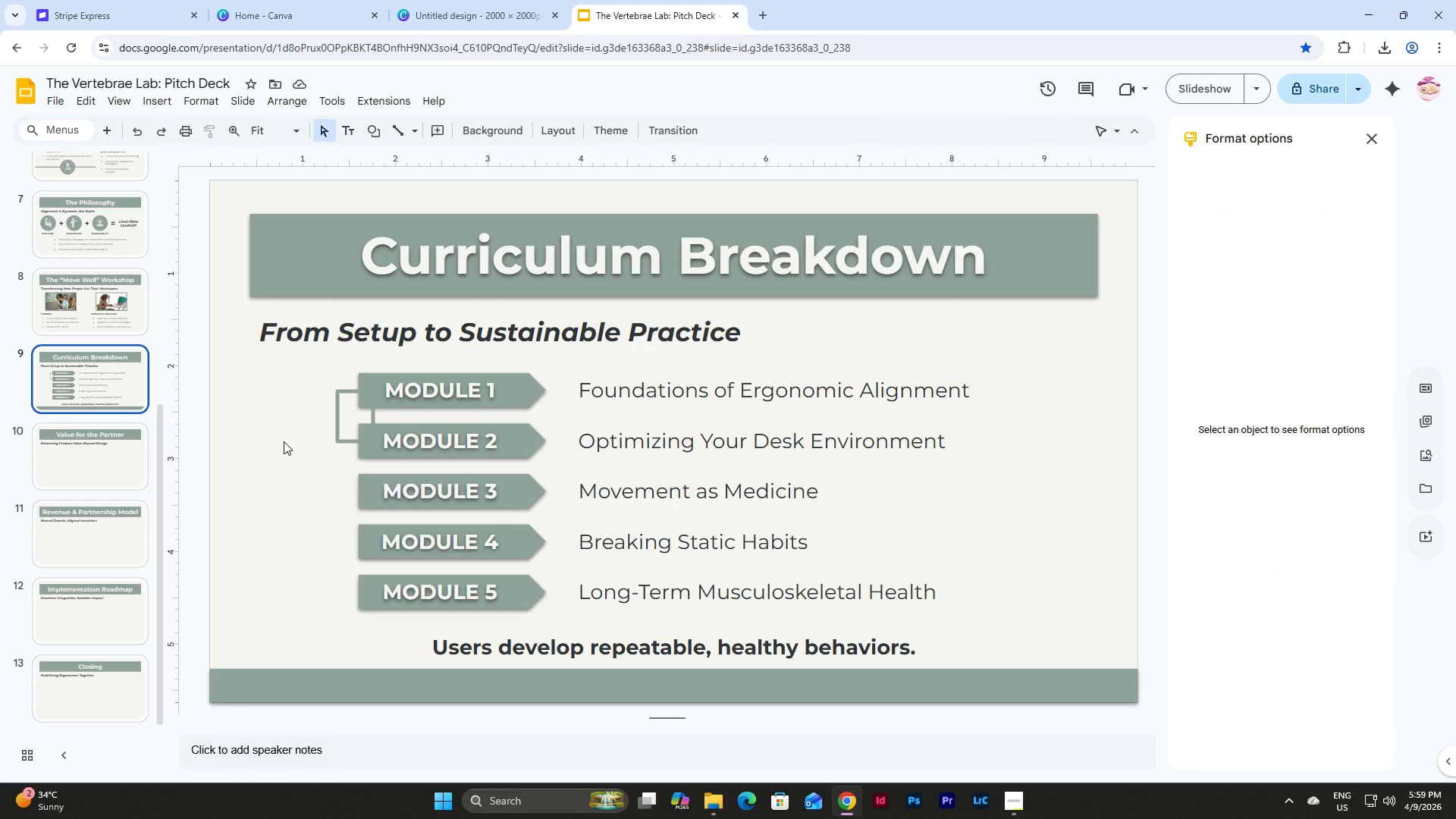 
left_click([335, 414])
 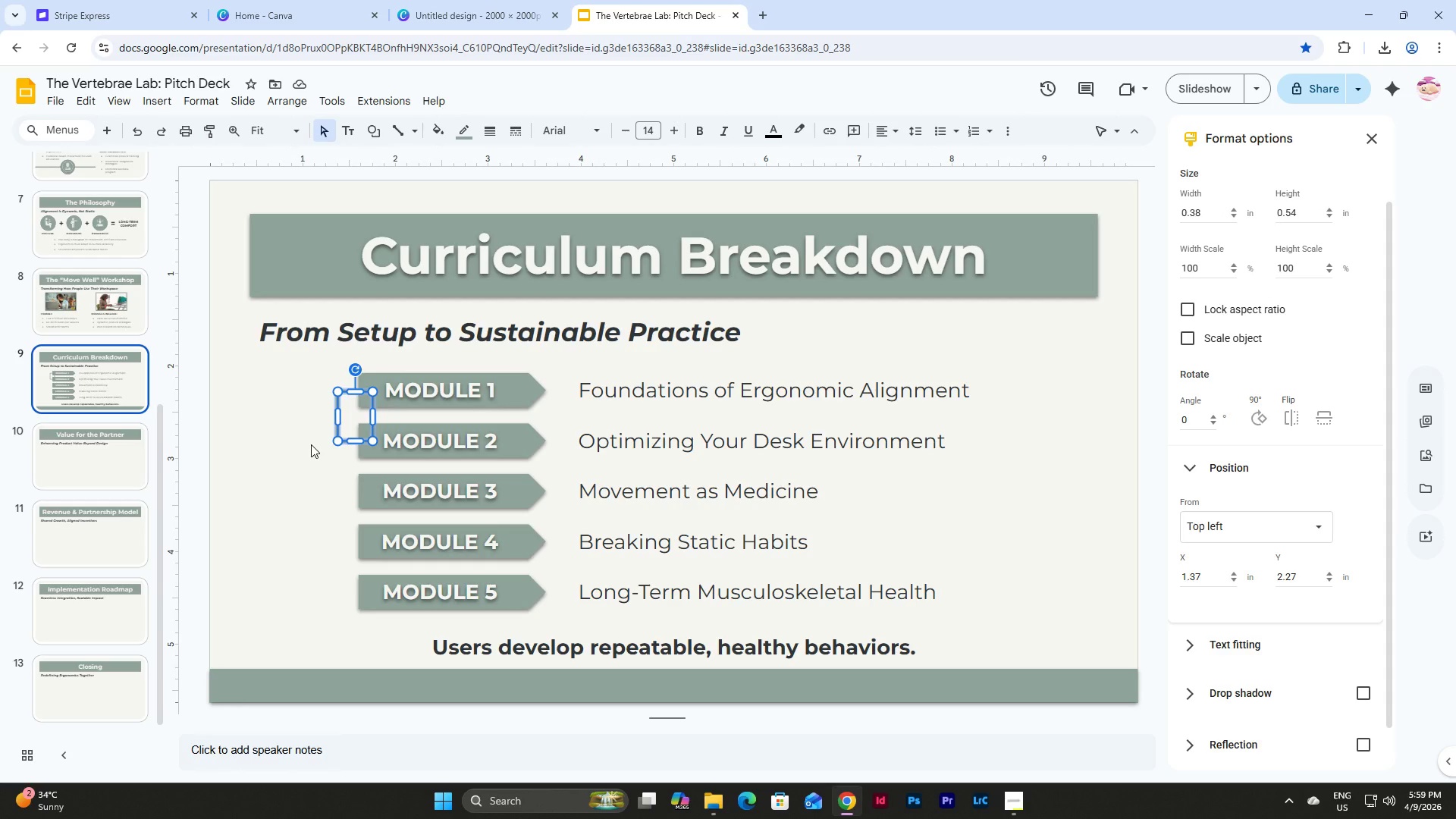 
left_click([311, 444])
 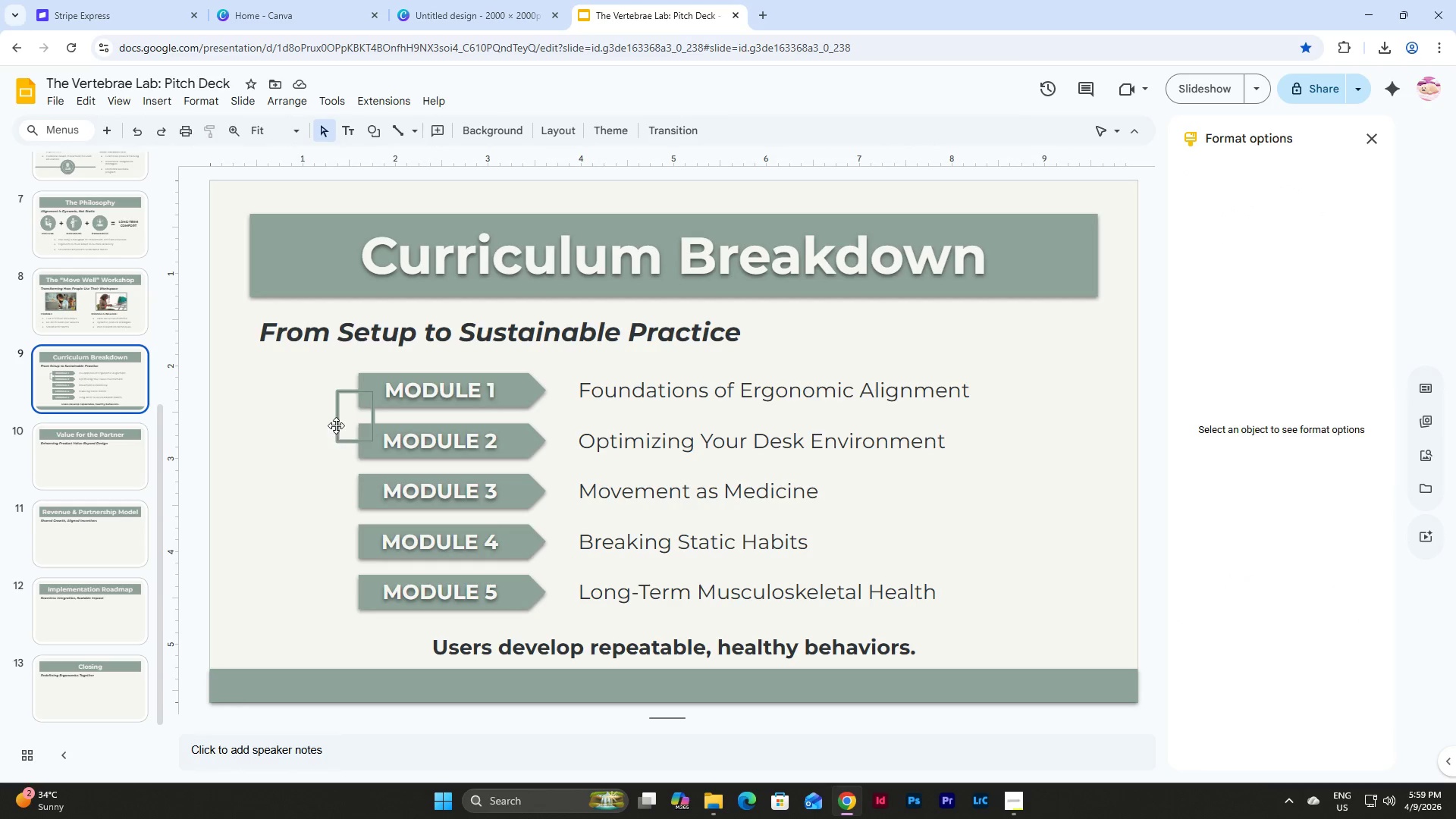 
left_click([336, 424])
 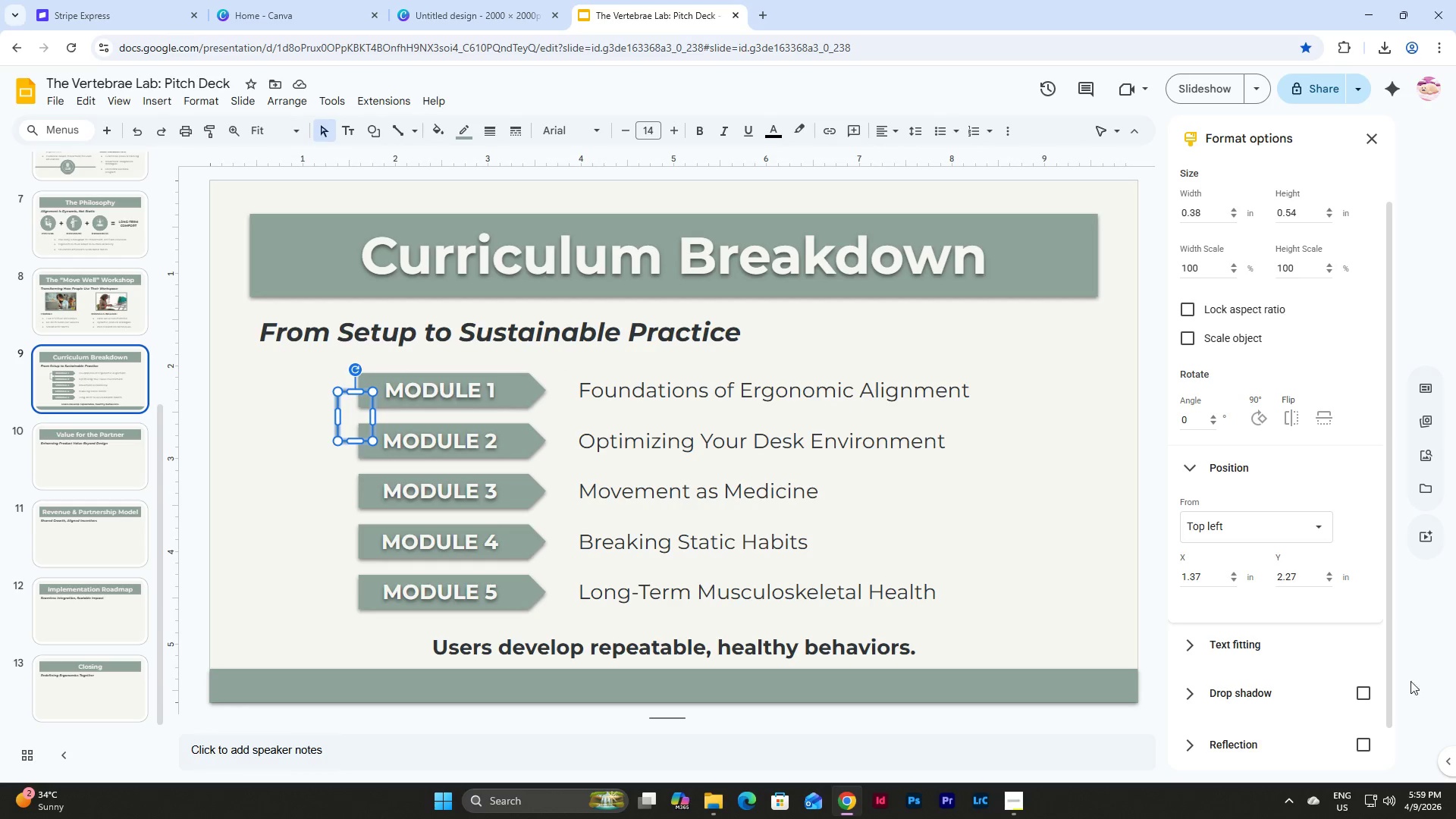 
left_click([1360, 693])
 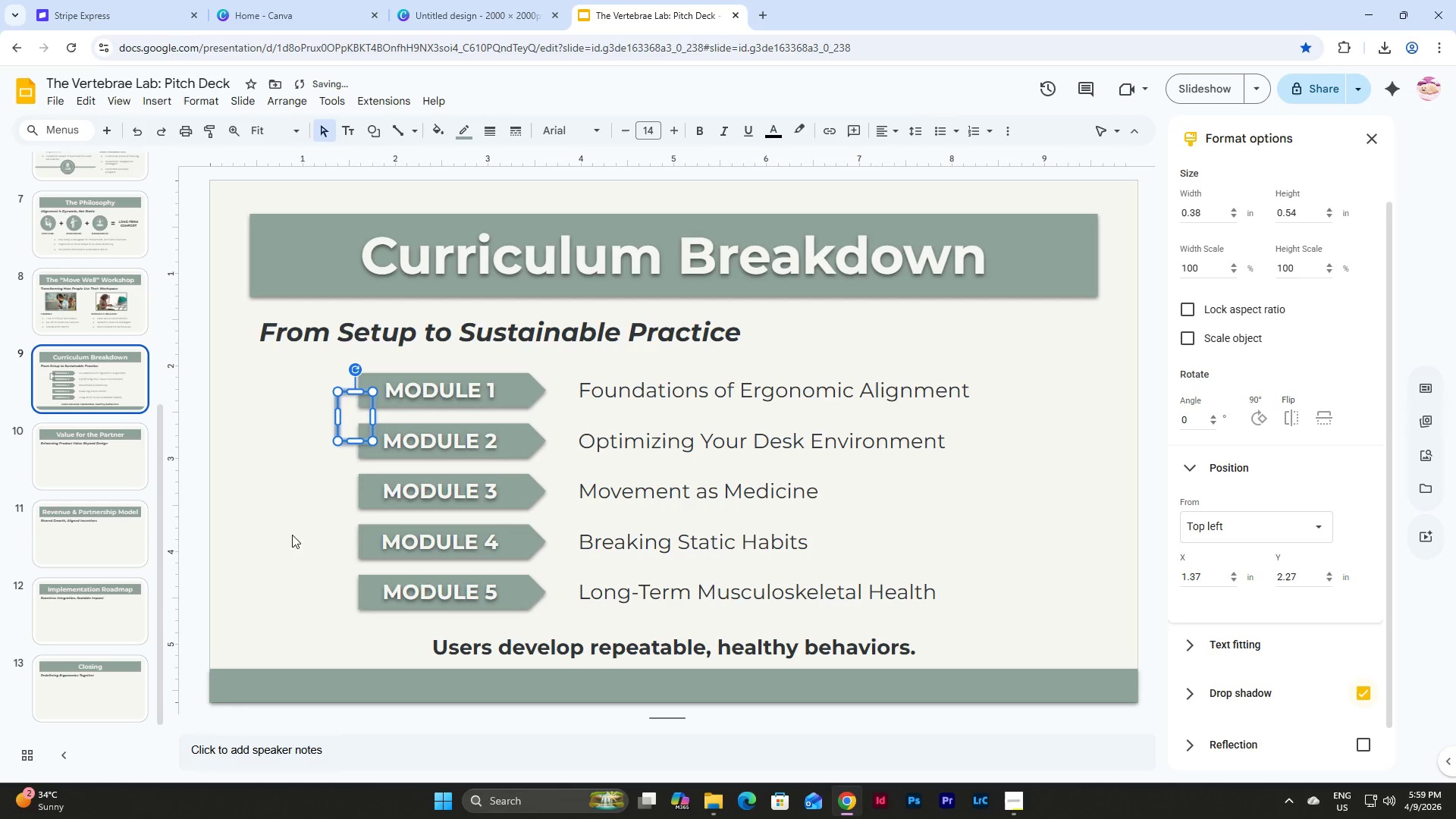 
left_click([285, 512])
 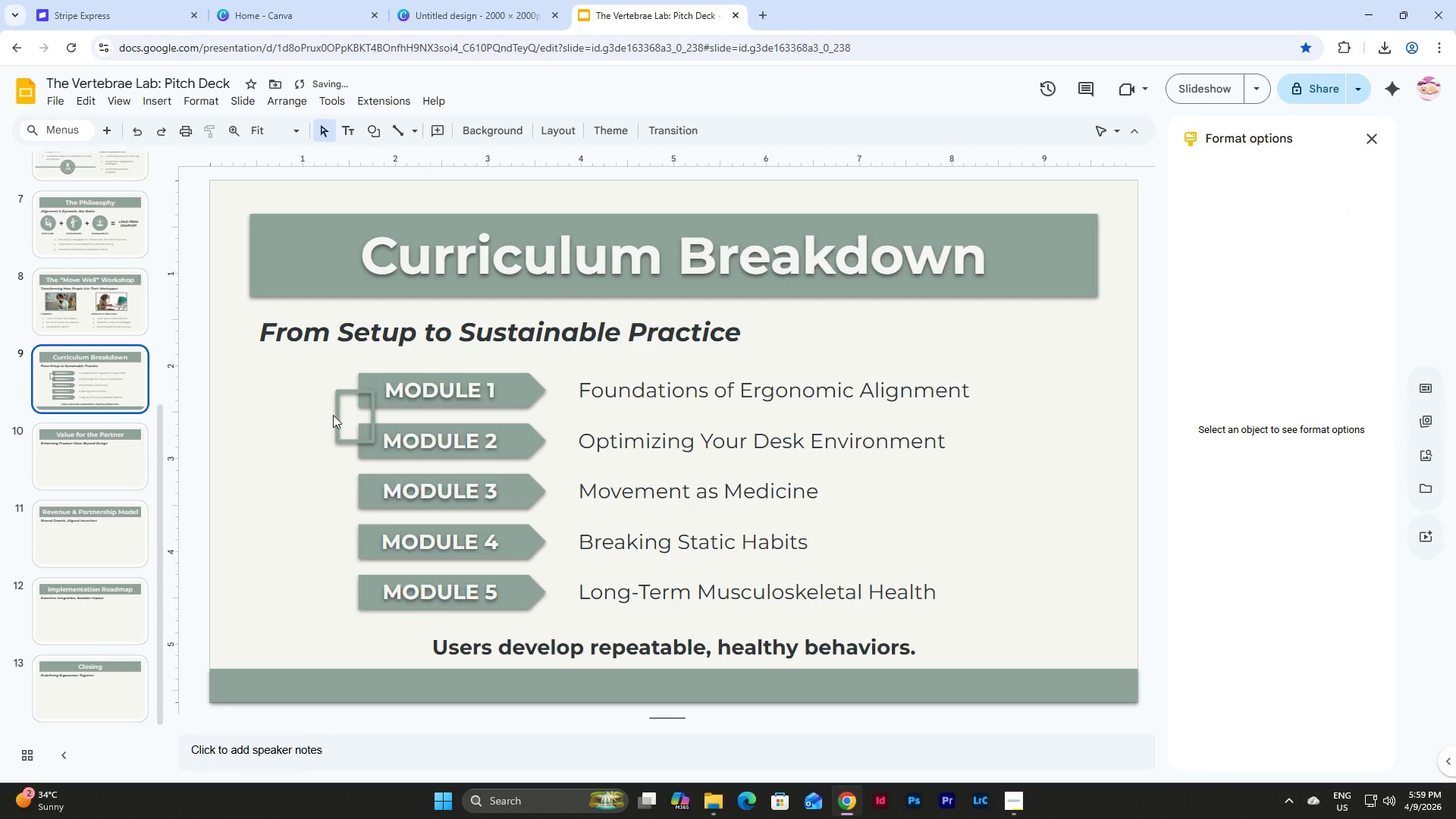 
left_click([340, 410])
 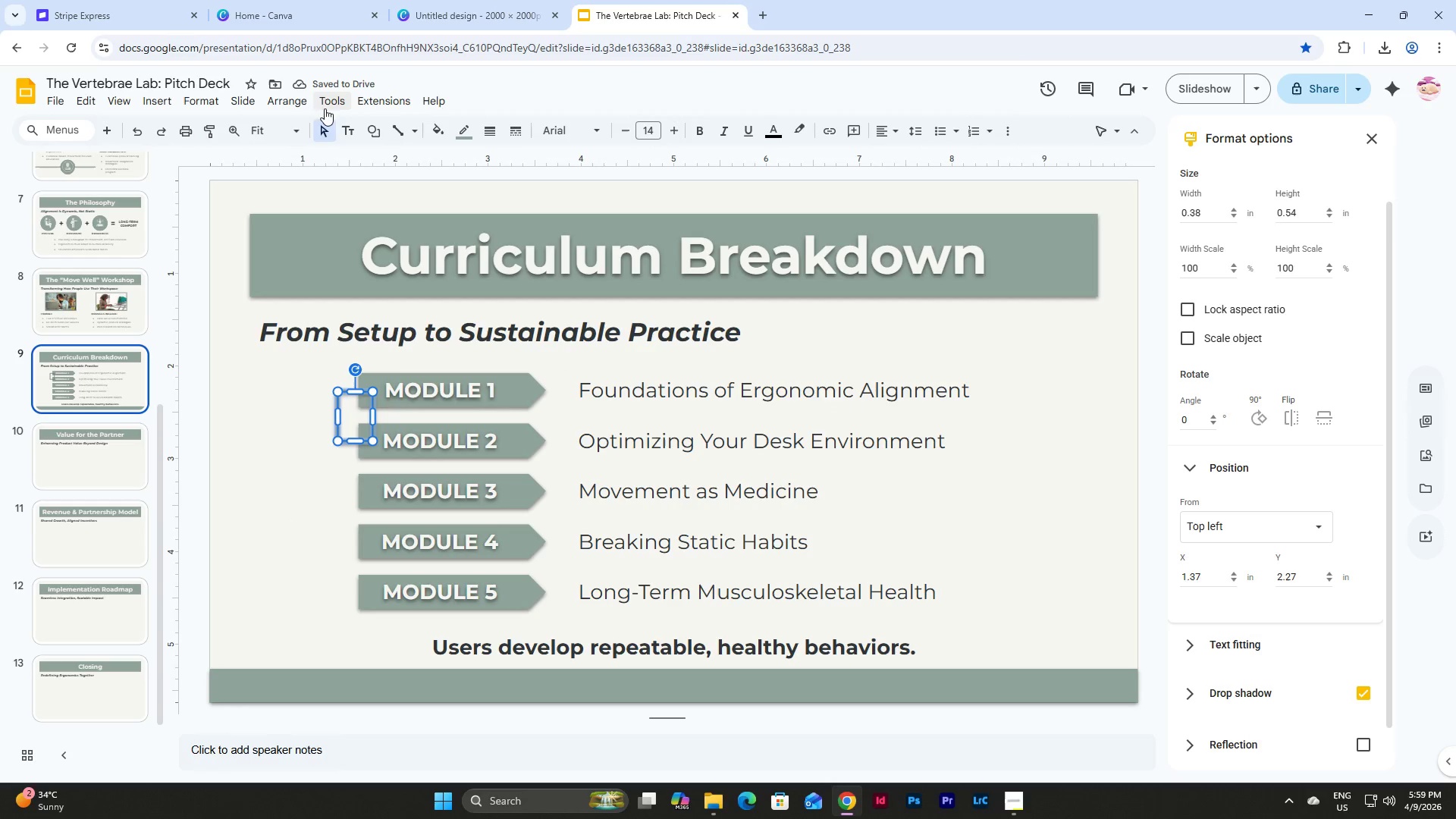 
left_click([300, 102])
 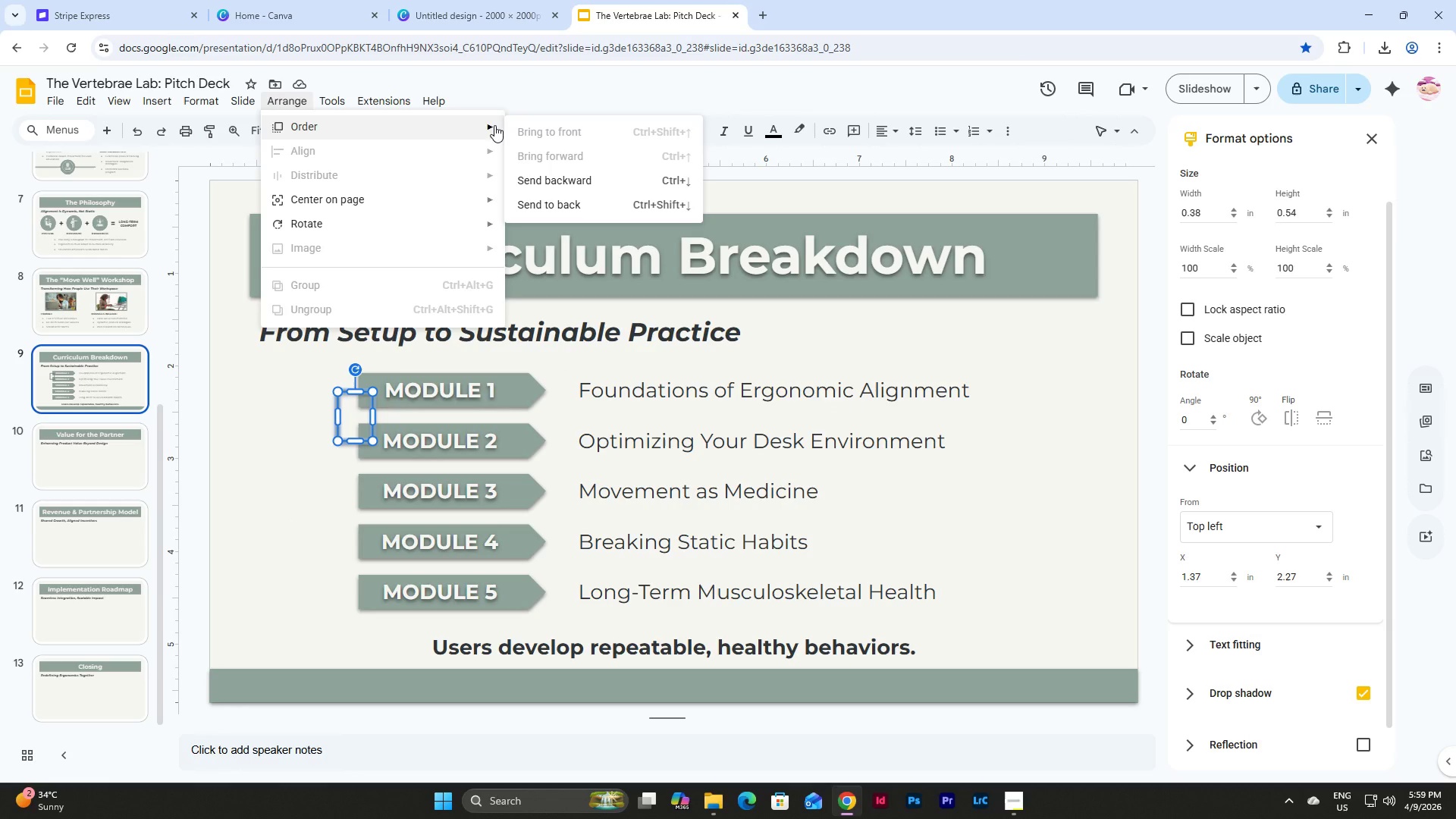 
left_click([564, 205])
 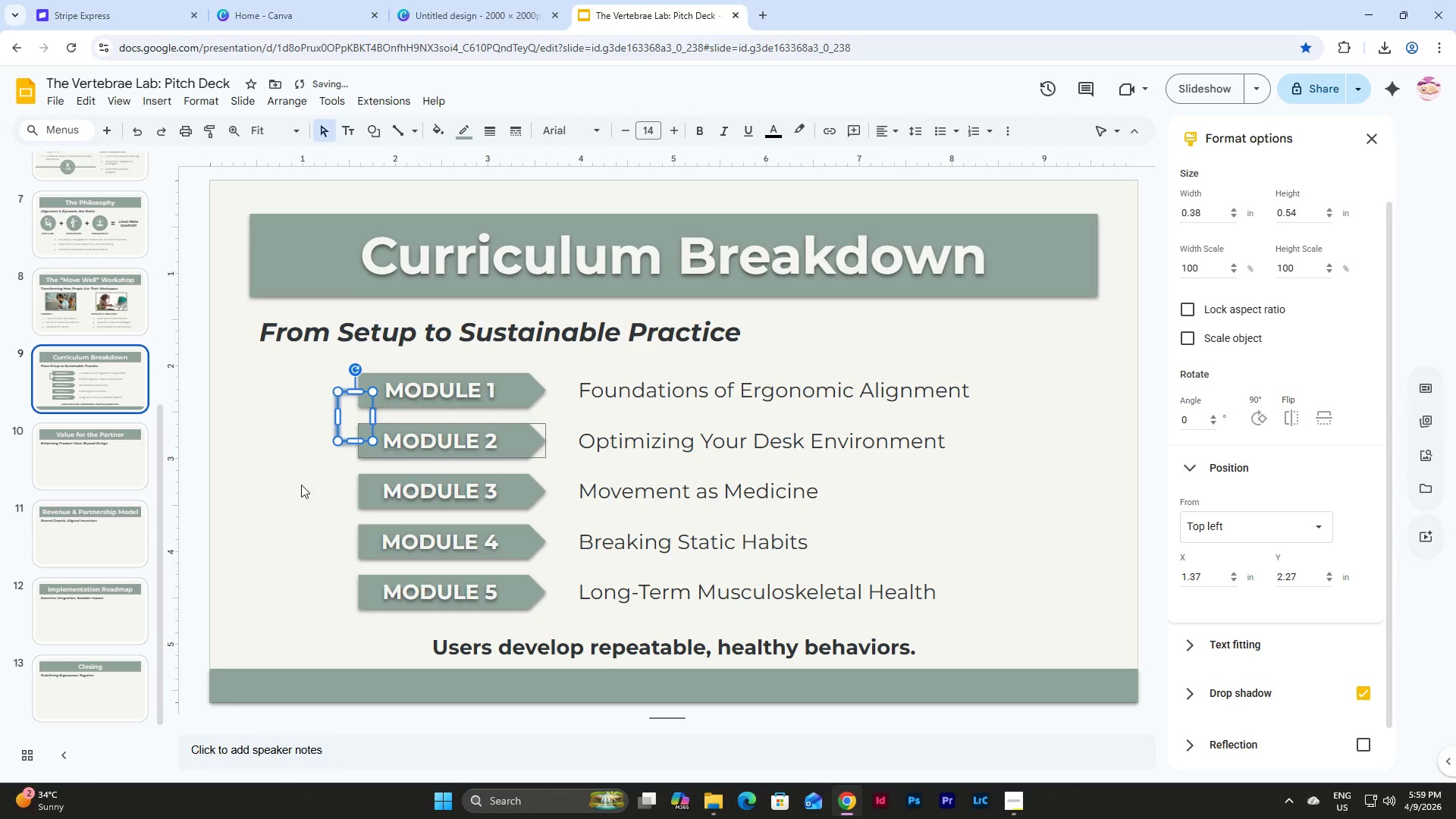 
left_click([282, 485])
 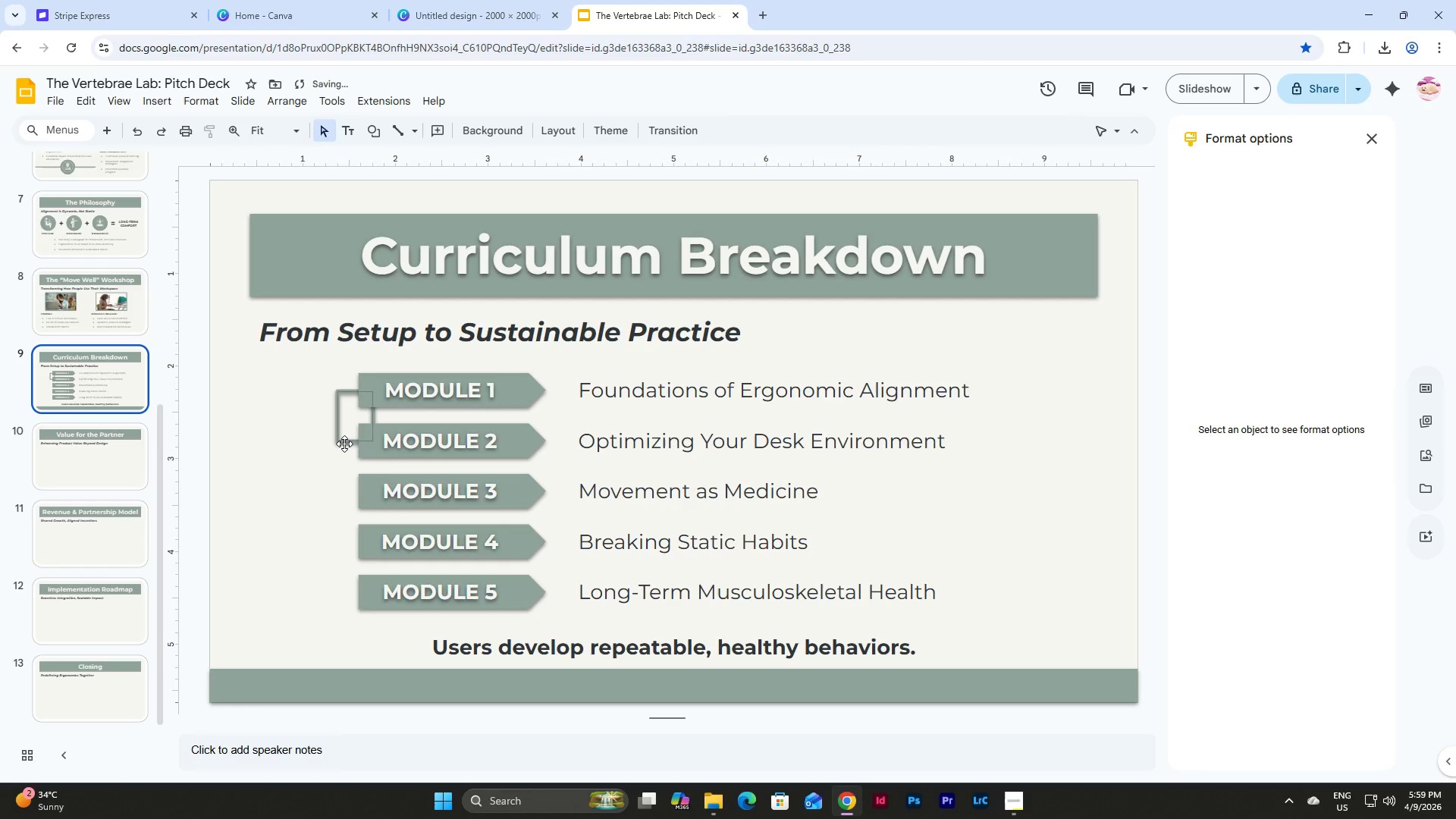 
left_click([344, 444])
 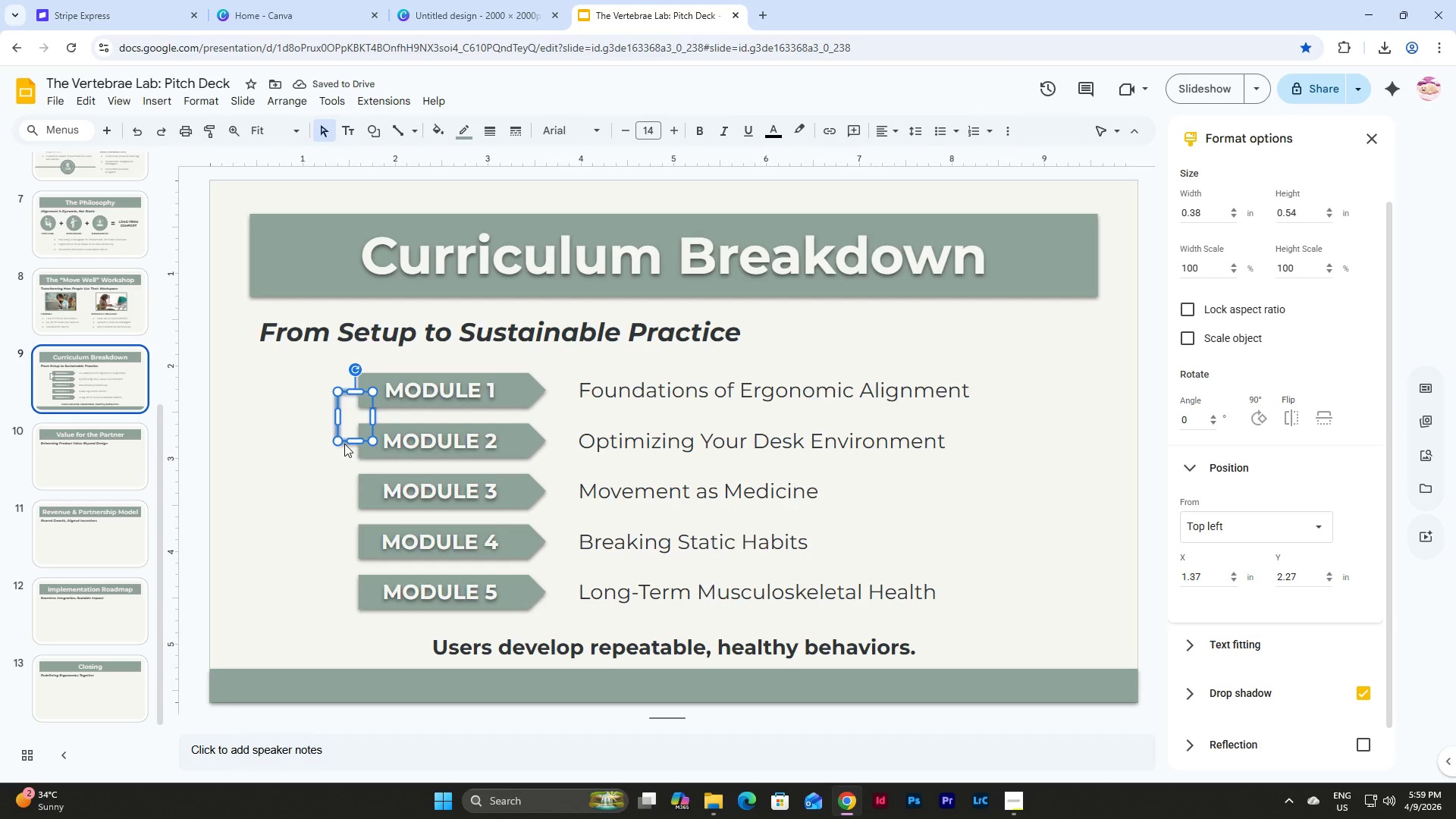 
key(Control+D)
 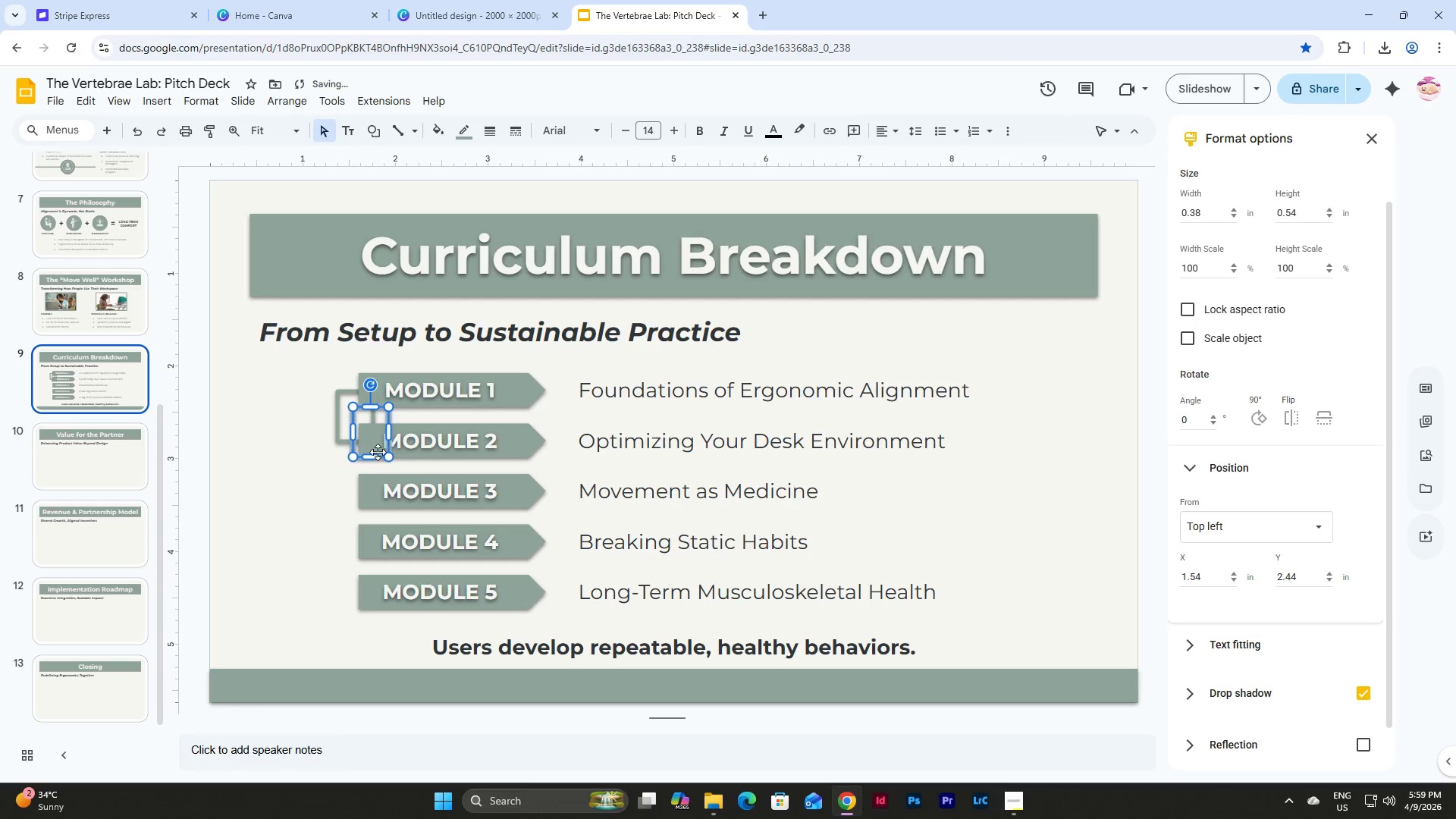 
left_click_drag(start_coordinate=[379, 422], to_coordinate=[364, 510])
 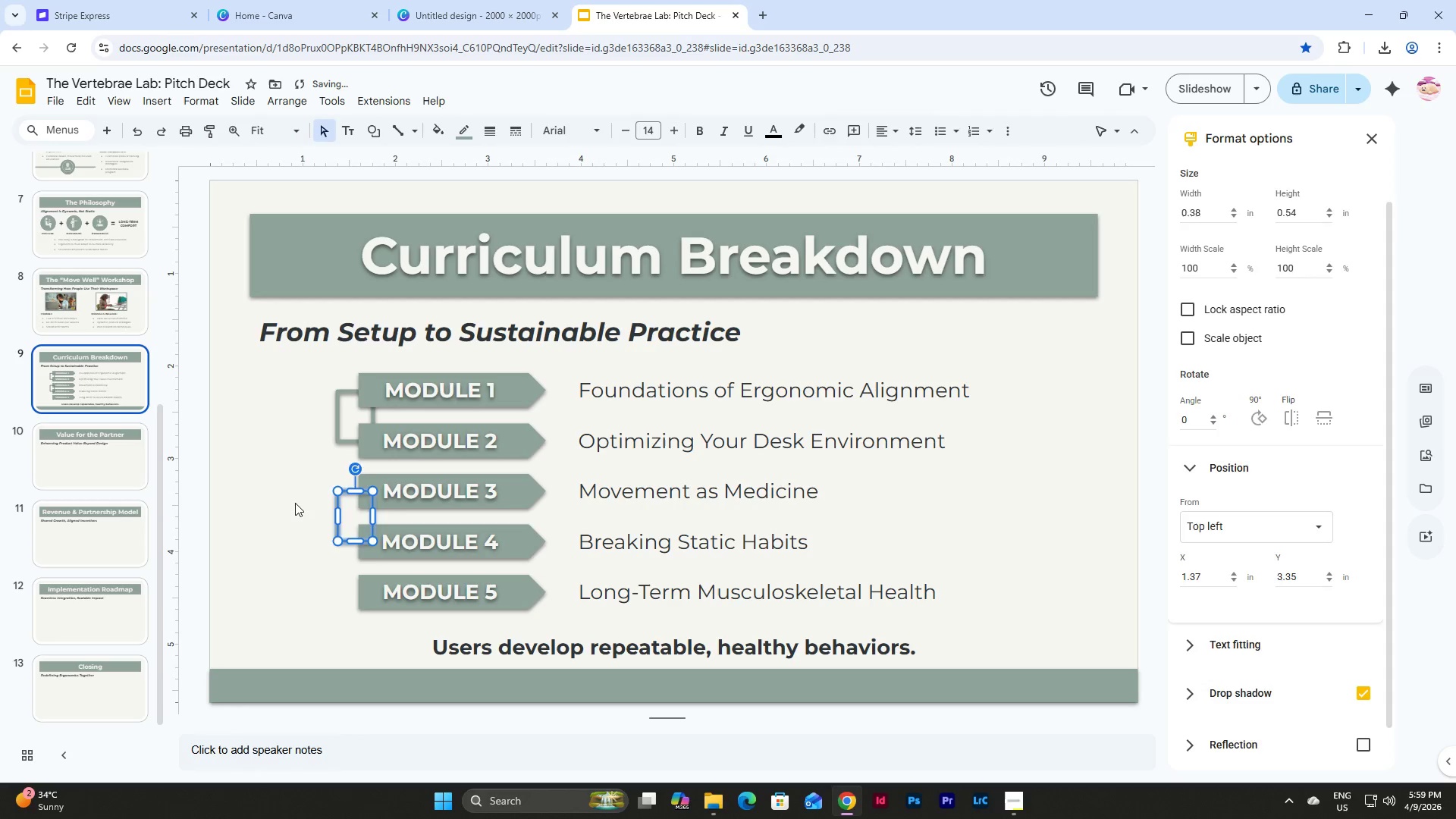 
left_click([295, 503])
 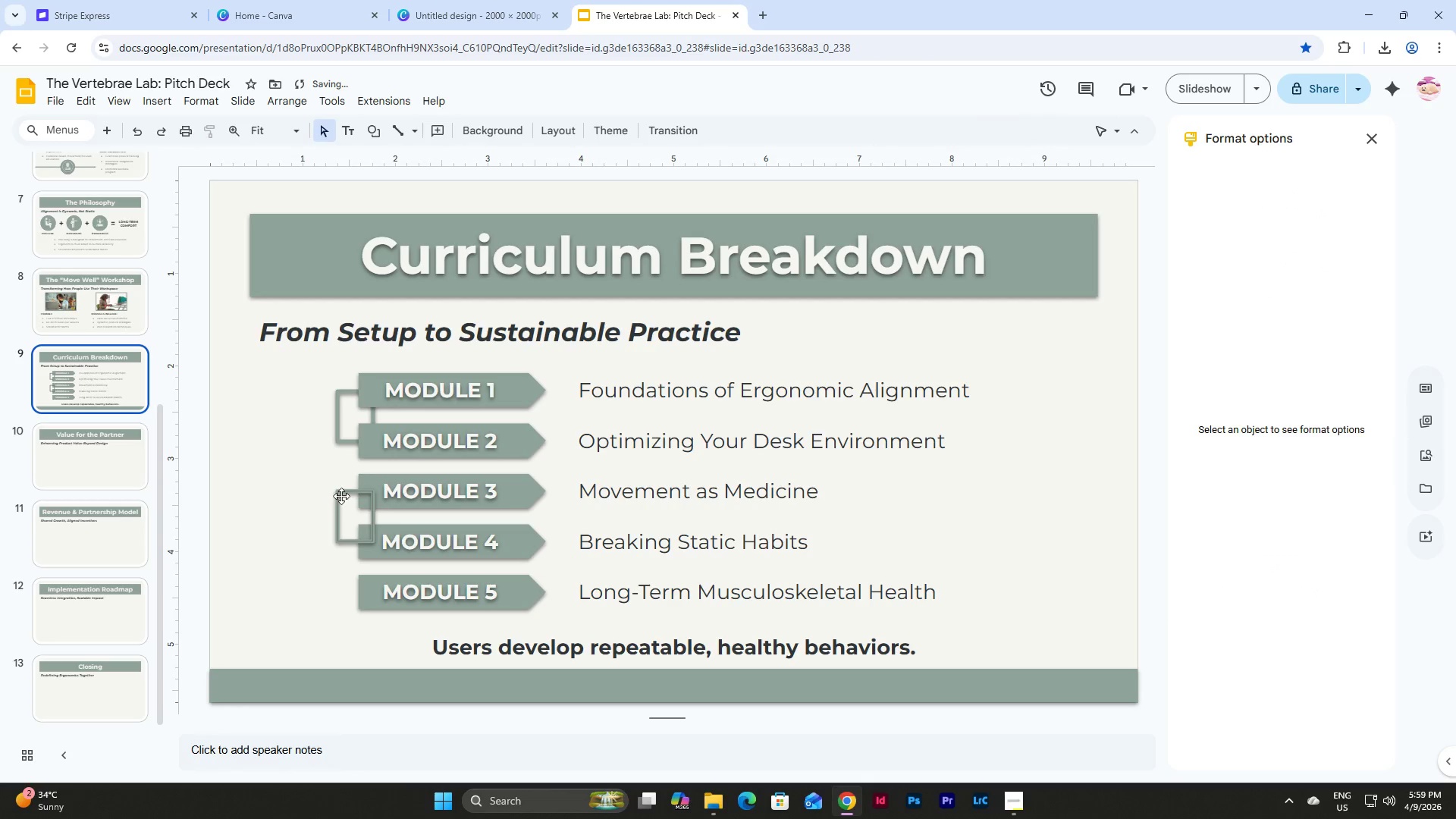 
left_click([342, 496])
 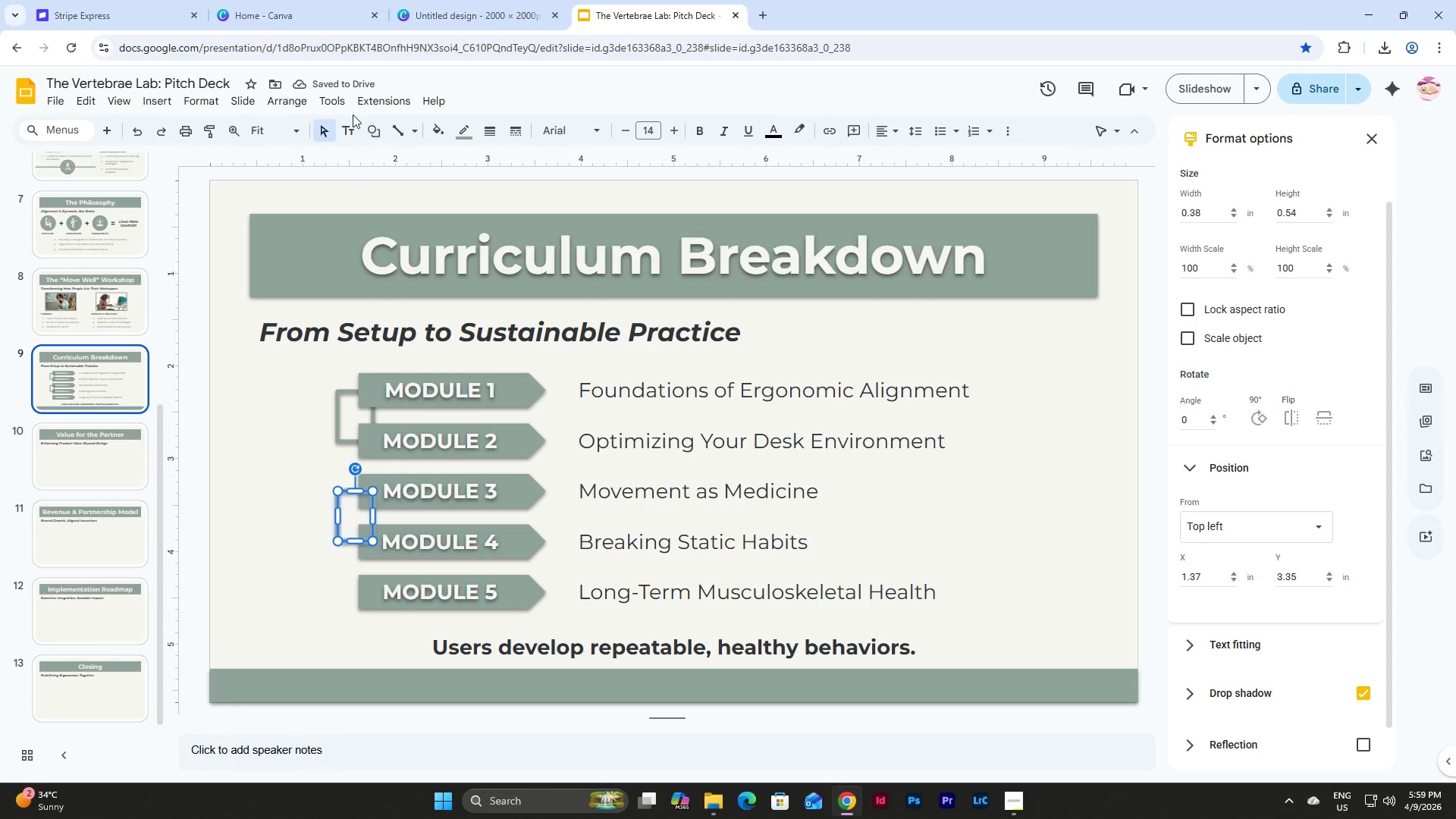 
left_click([298, 108])
 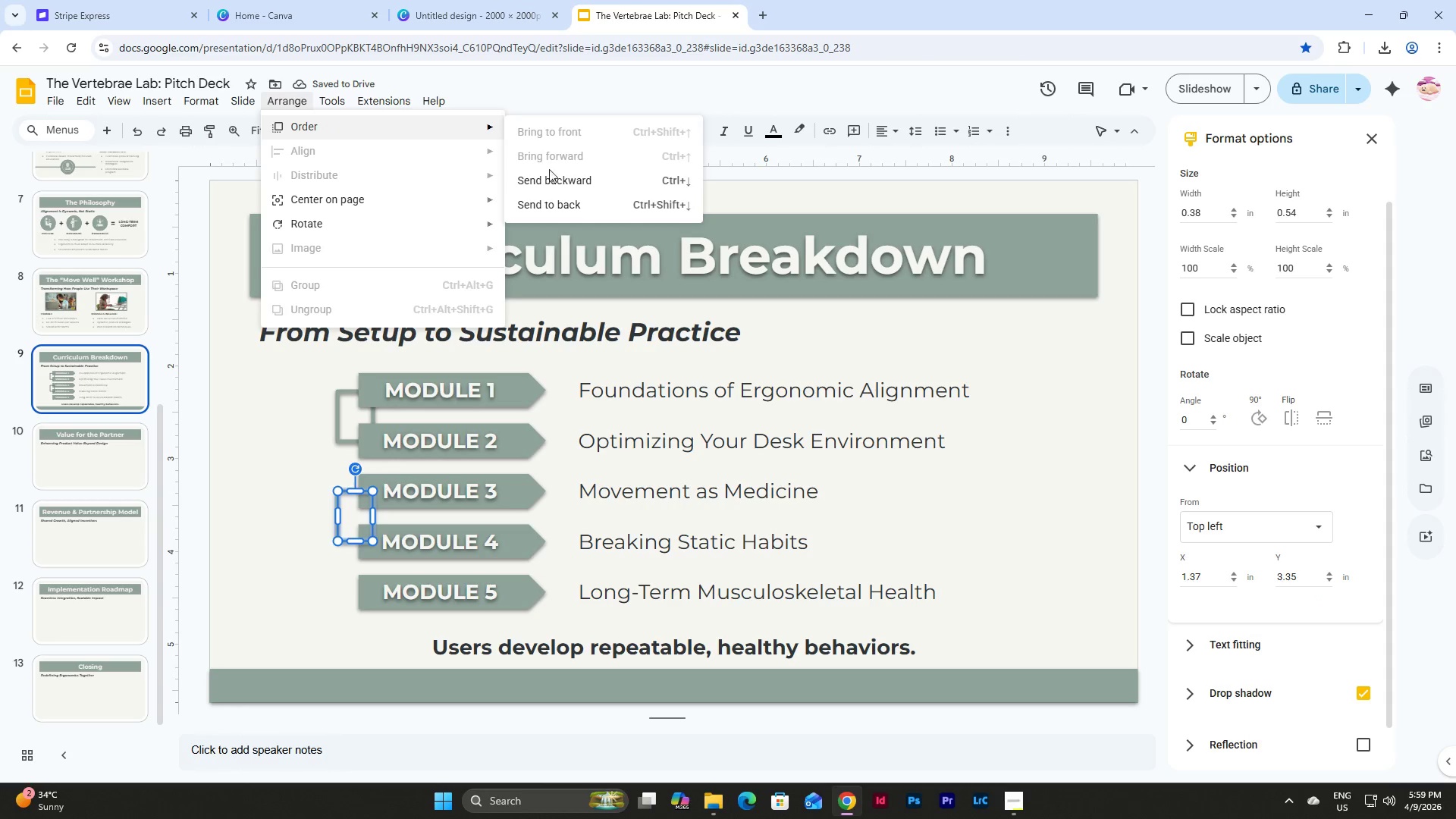 
left_click([564, 212])
 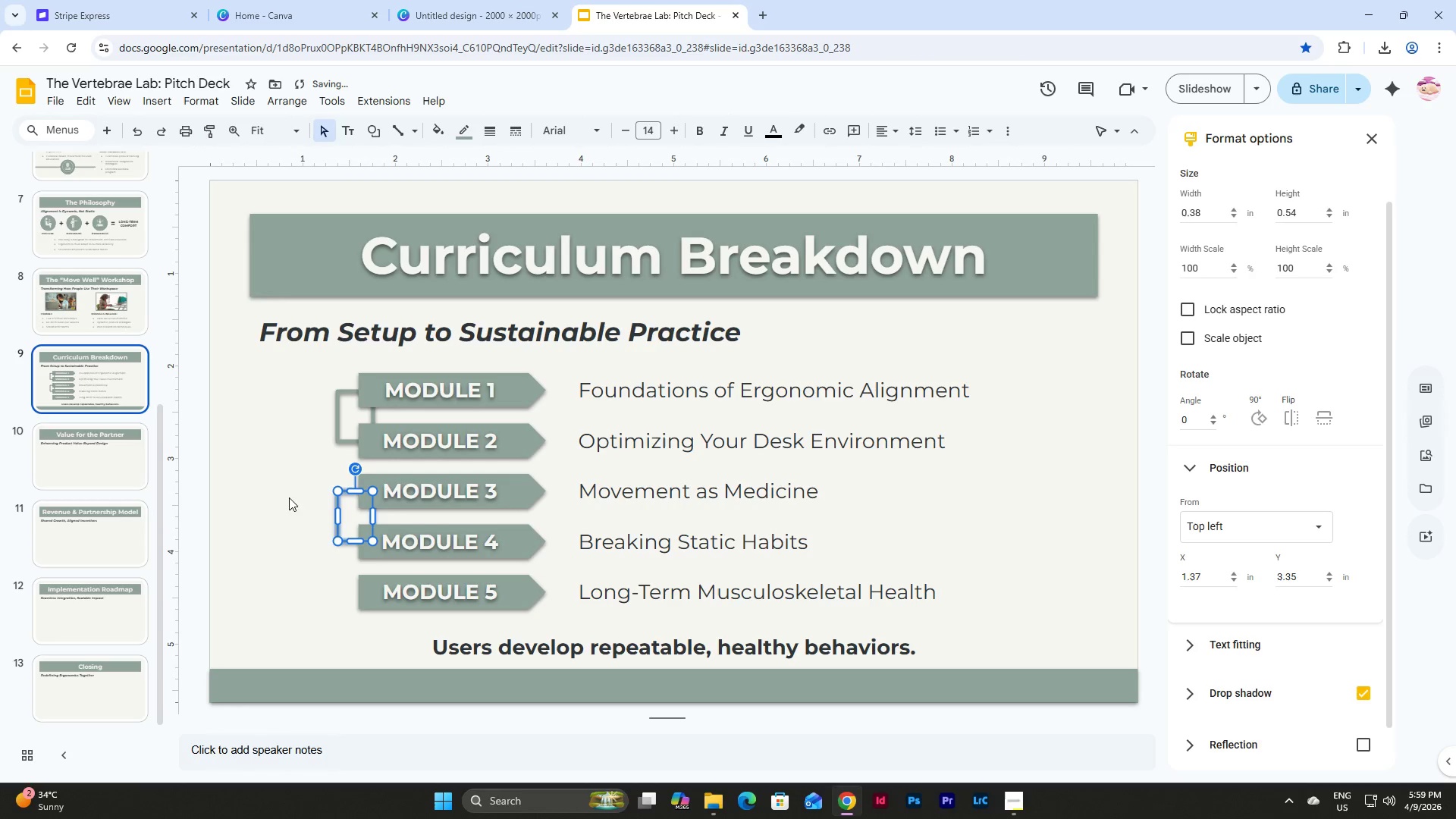 
left_click([269, 502])
 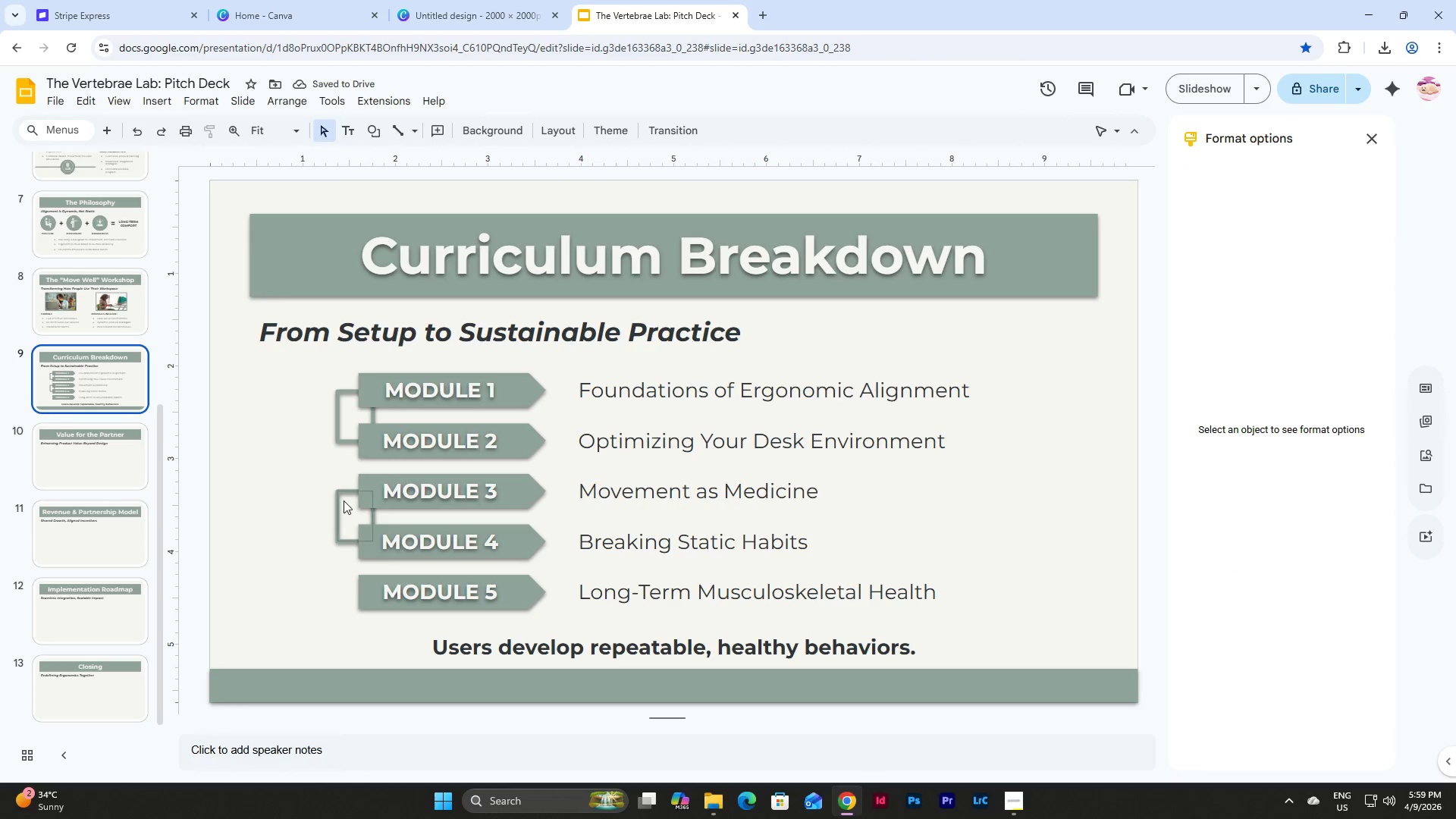 
left_click([347, 493])
 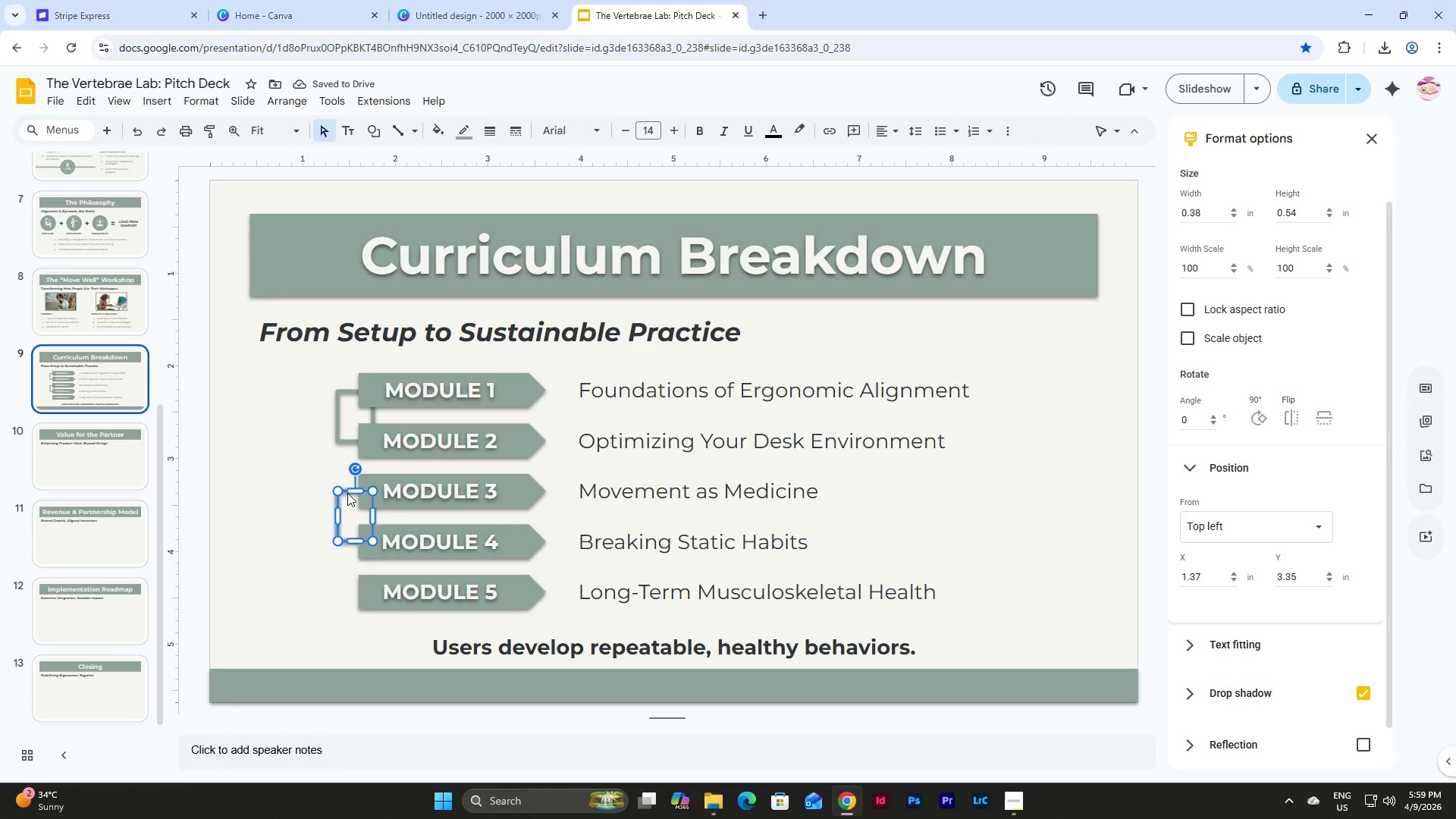 
key(Control+D)
 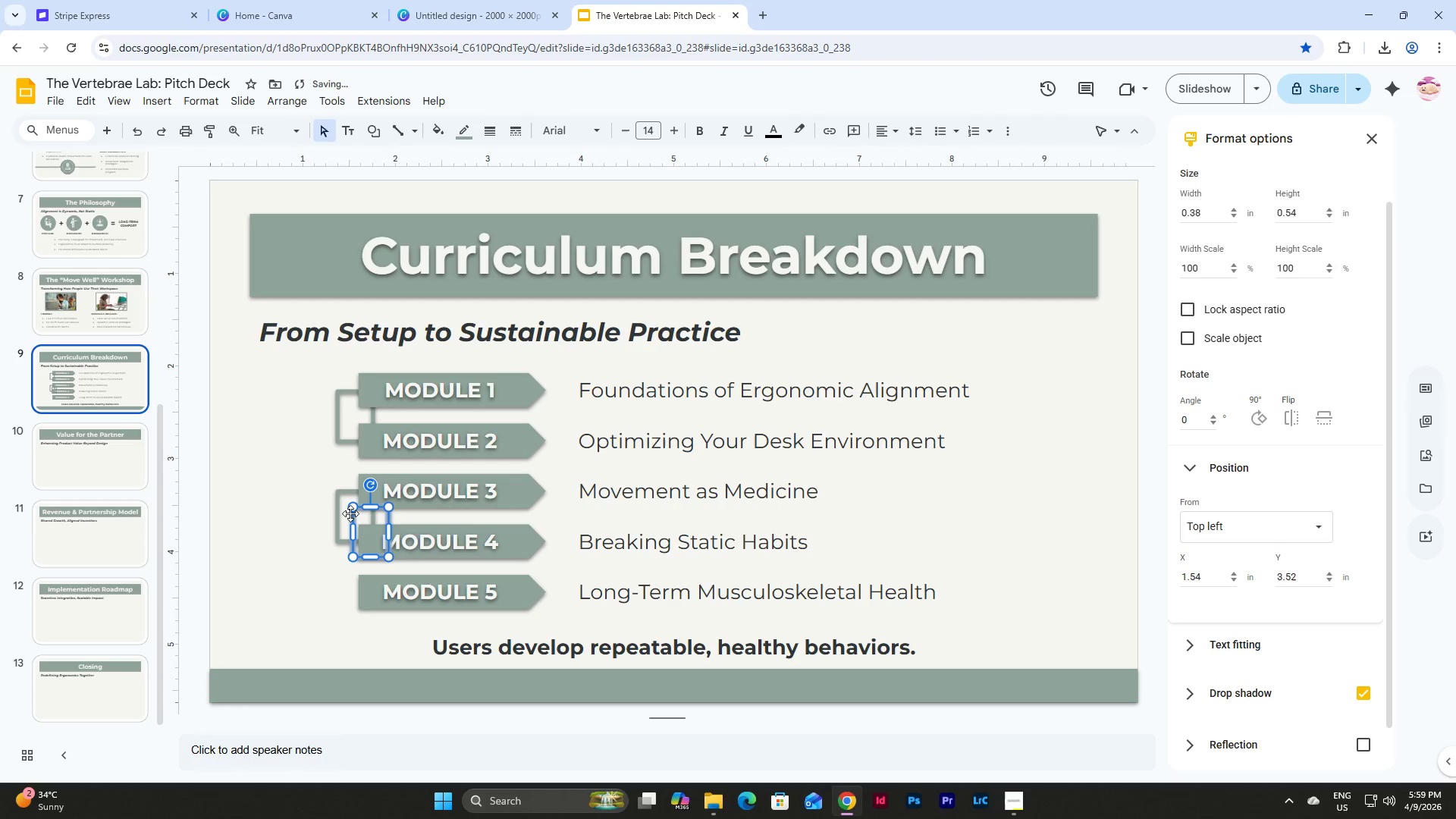 
left_click_drag(start_coordinate=[352, 517], to_coordinate=[334, 451])
 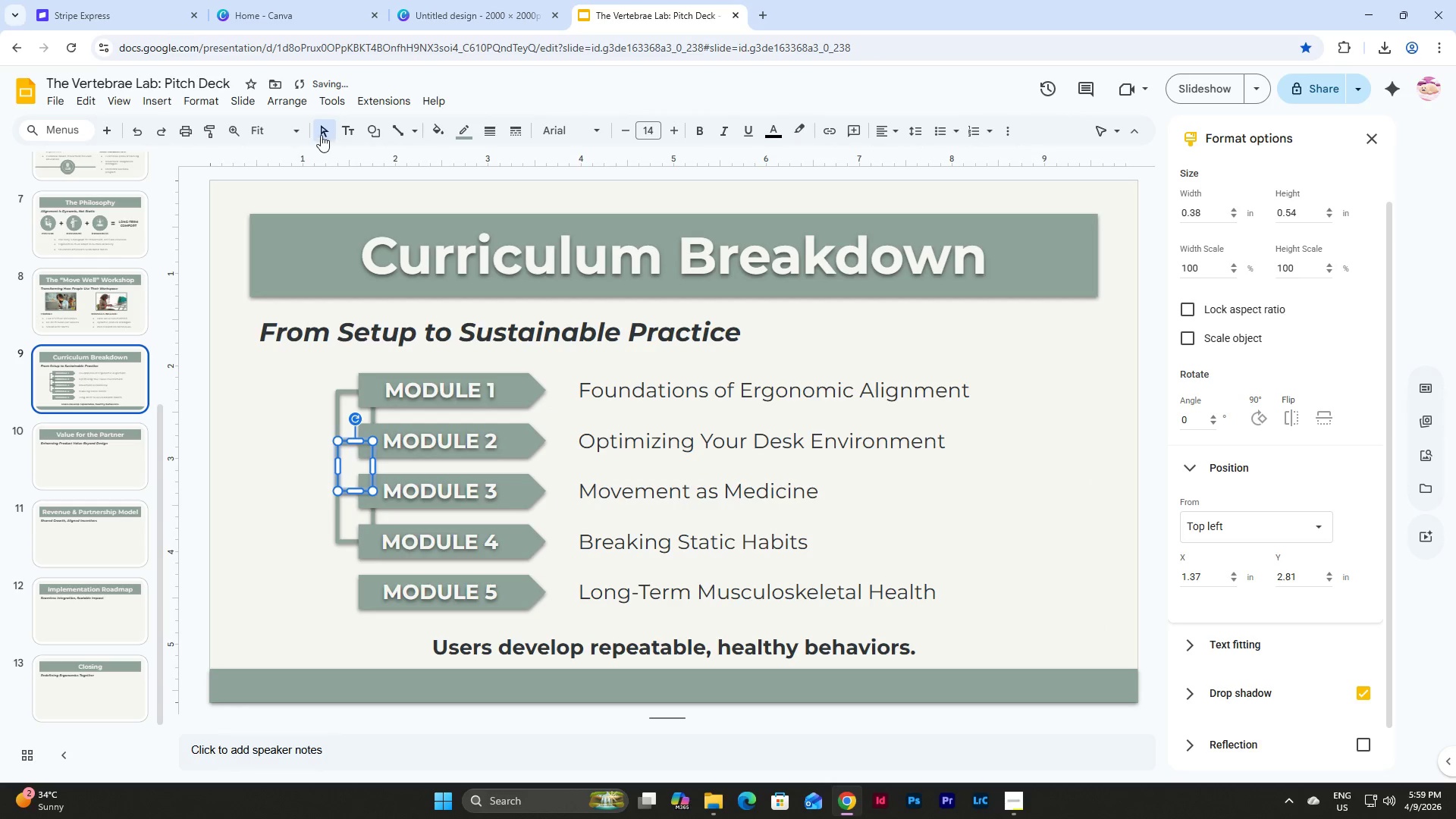 
left_click([282, 100])
 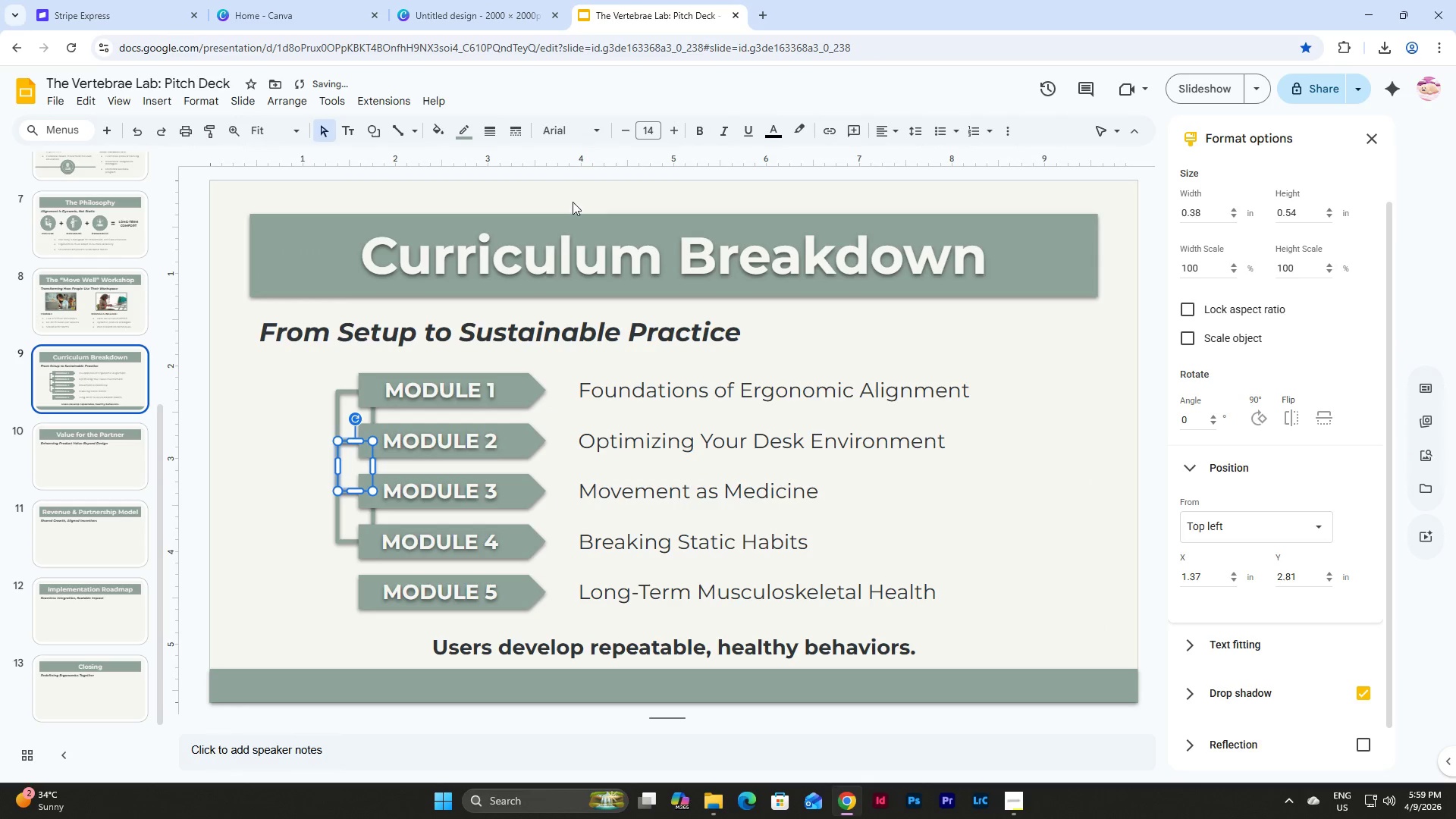 
left_click([274, 468])
 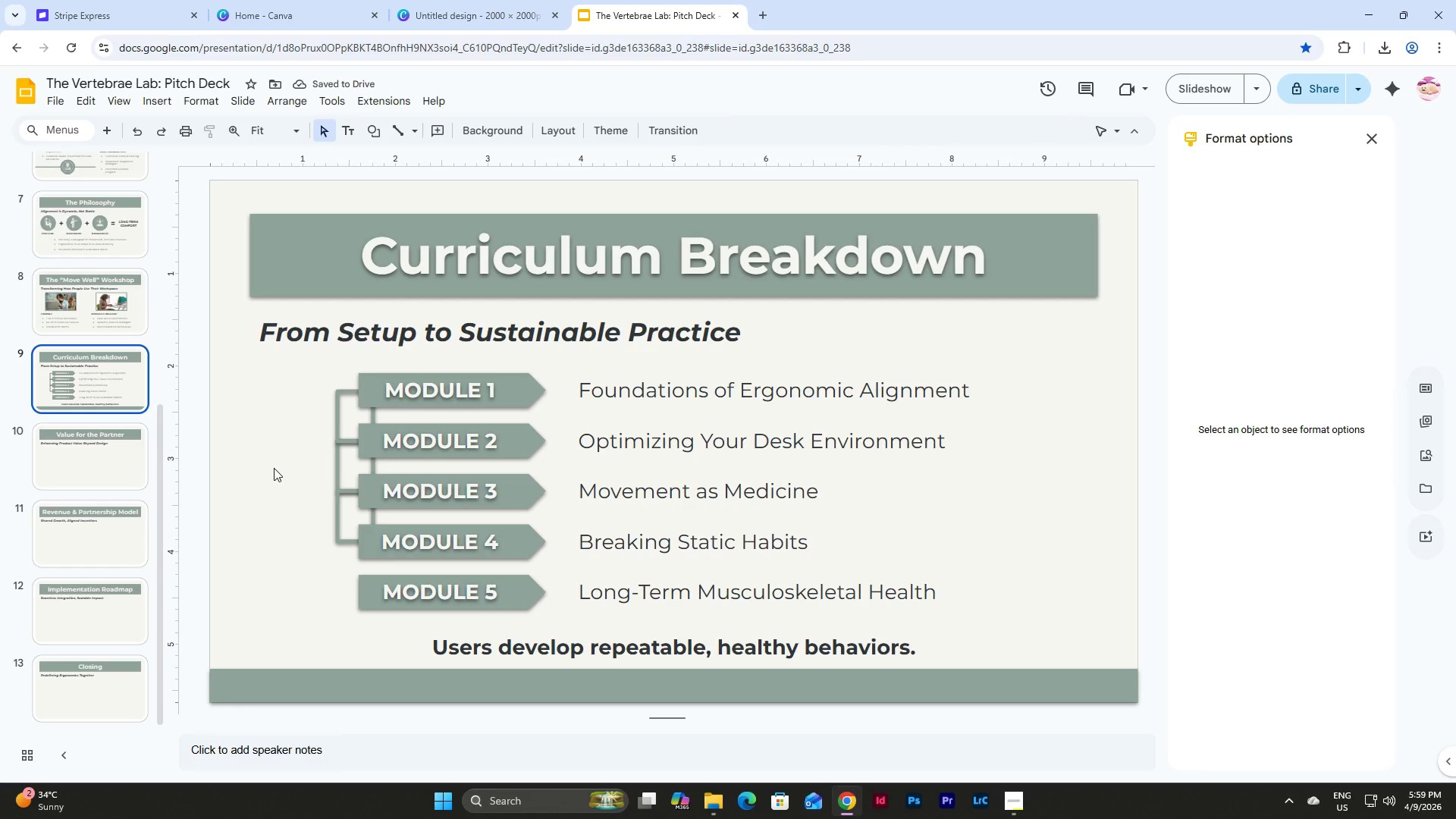 
left_click([337, 522])
 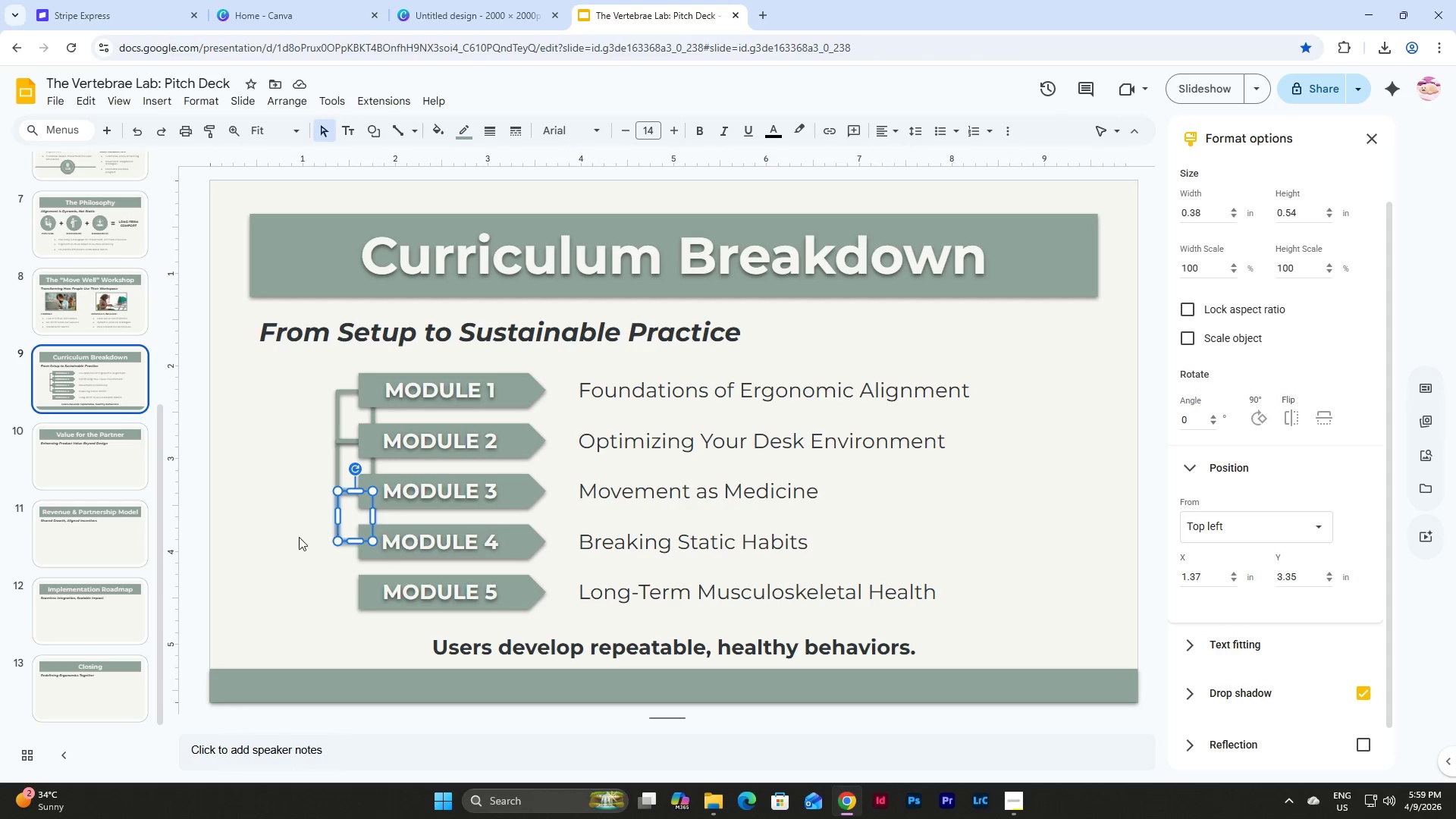 
left_click([276, 539])
 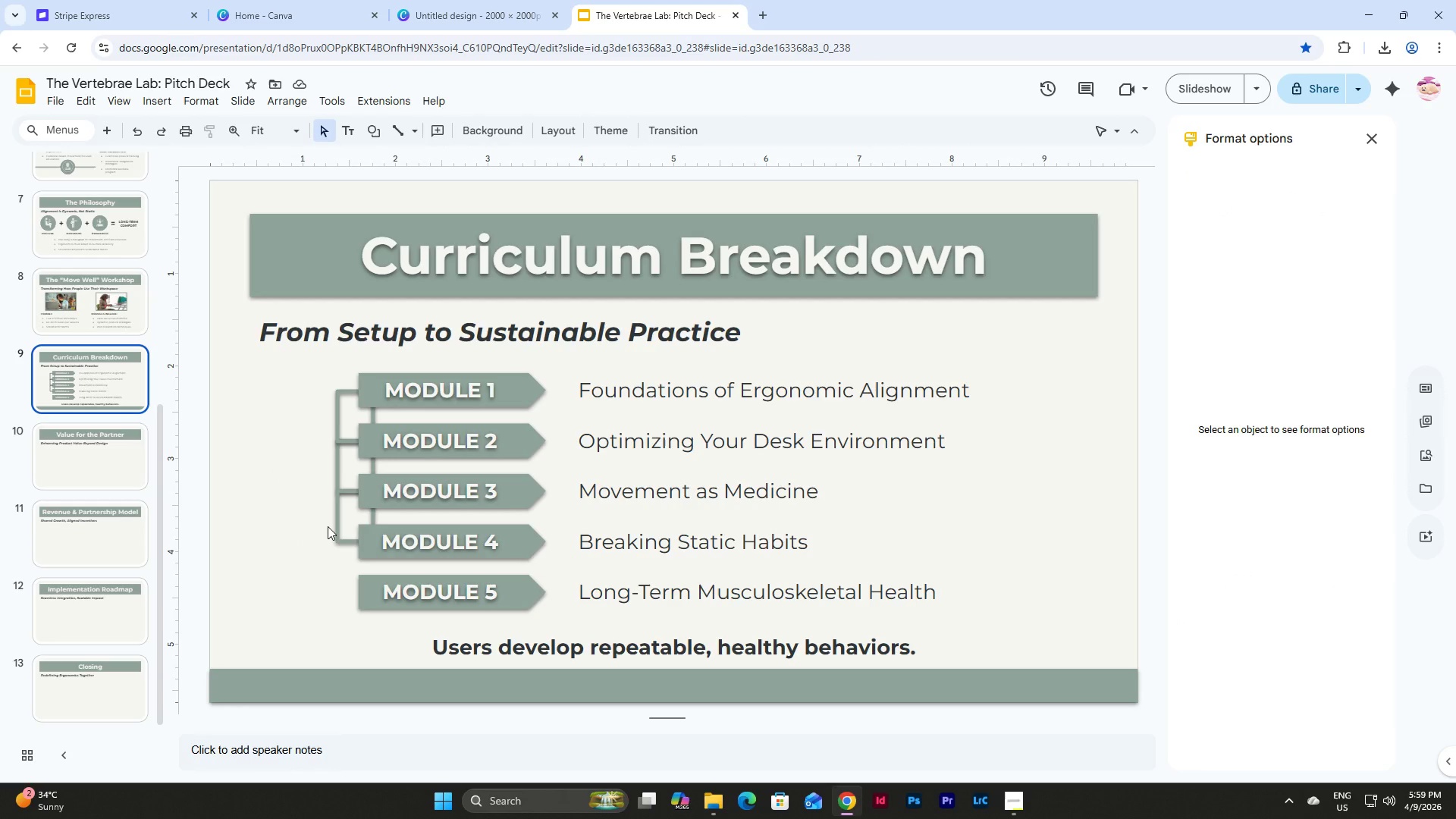 
left_click([341, 519])
 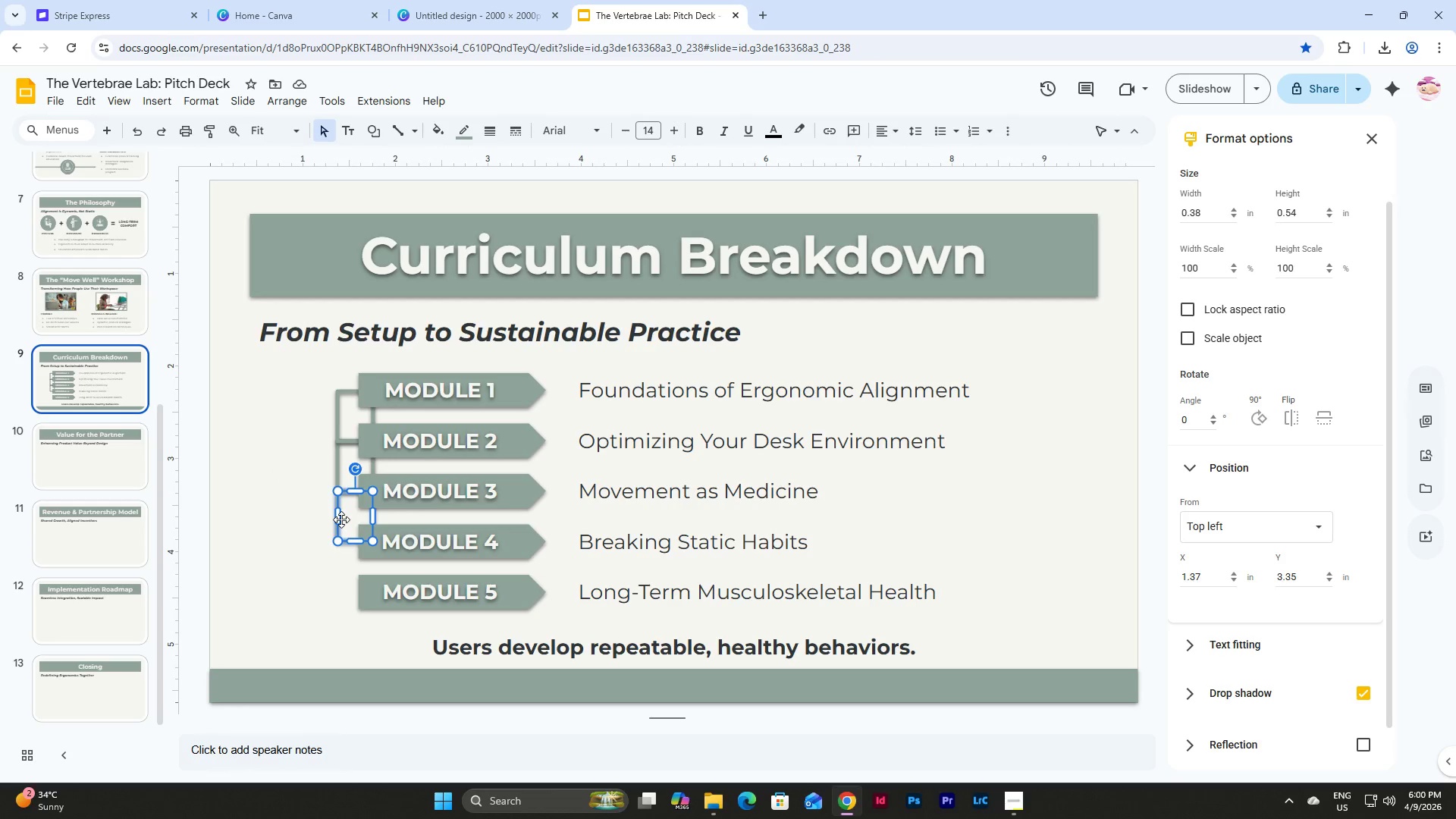 
key(Control+D)
 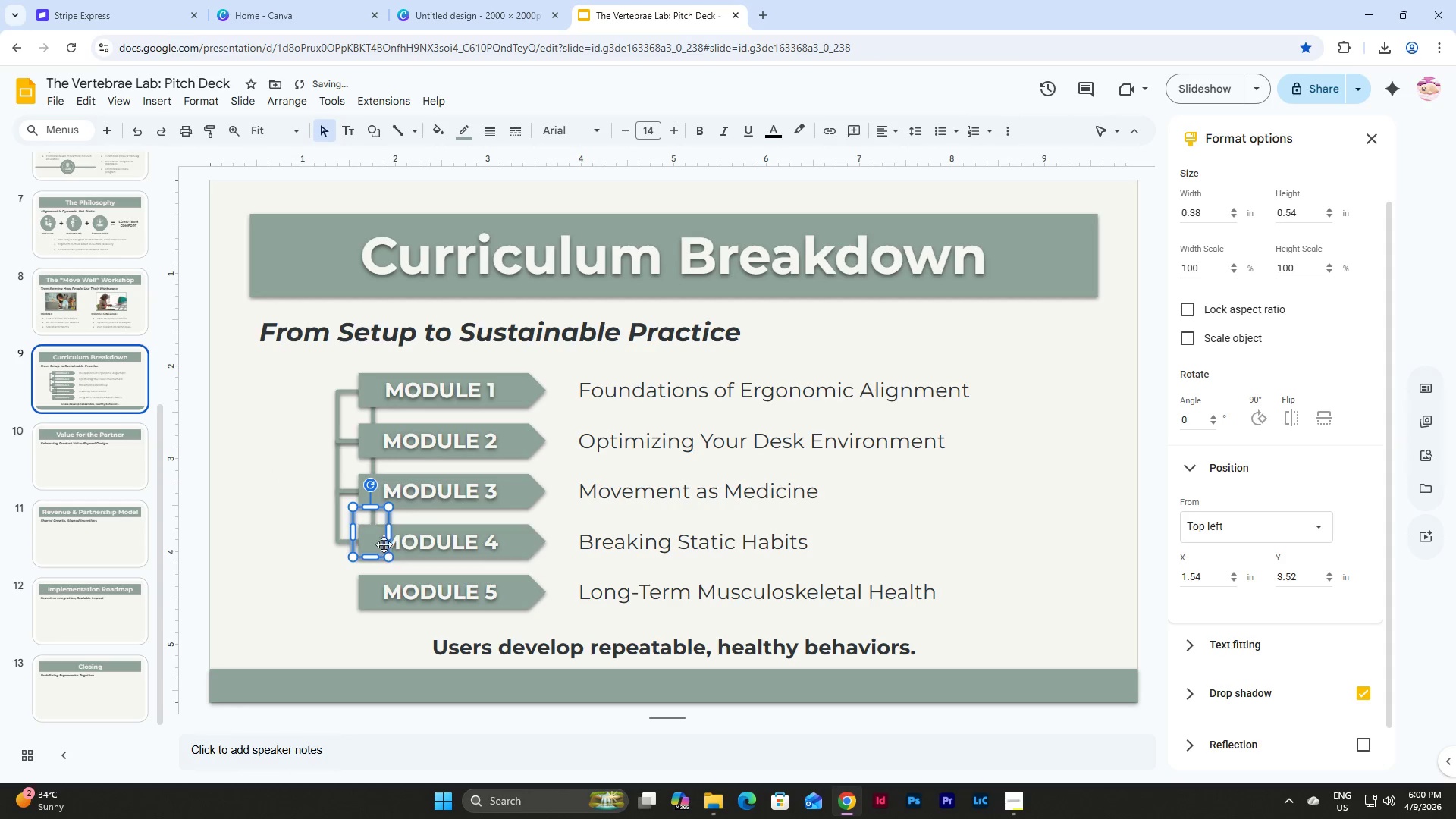 
left_click_drag(start_coordinate=[384, 519], to_coordinate=[286, 596])
 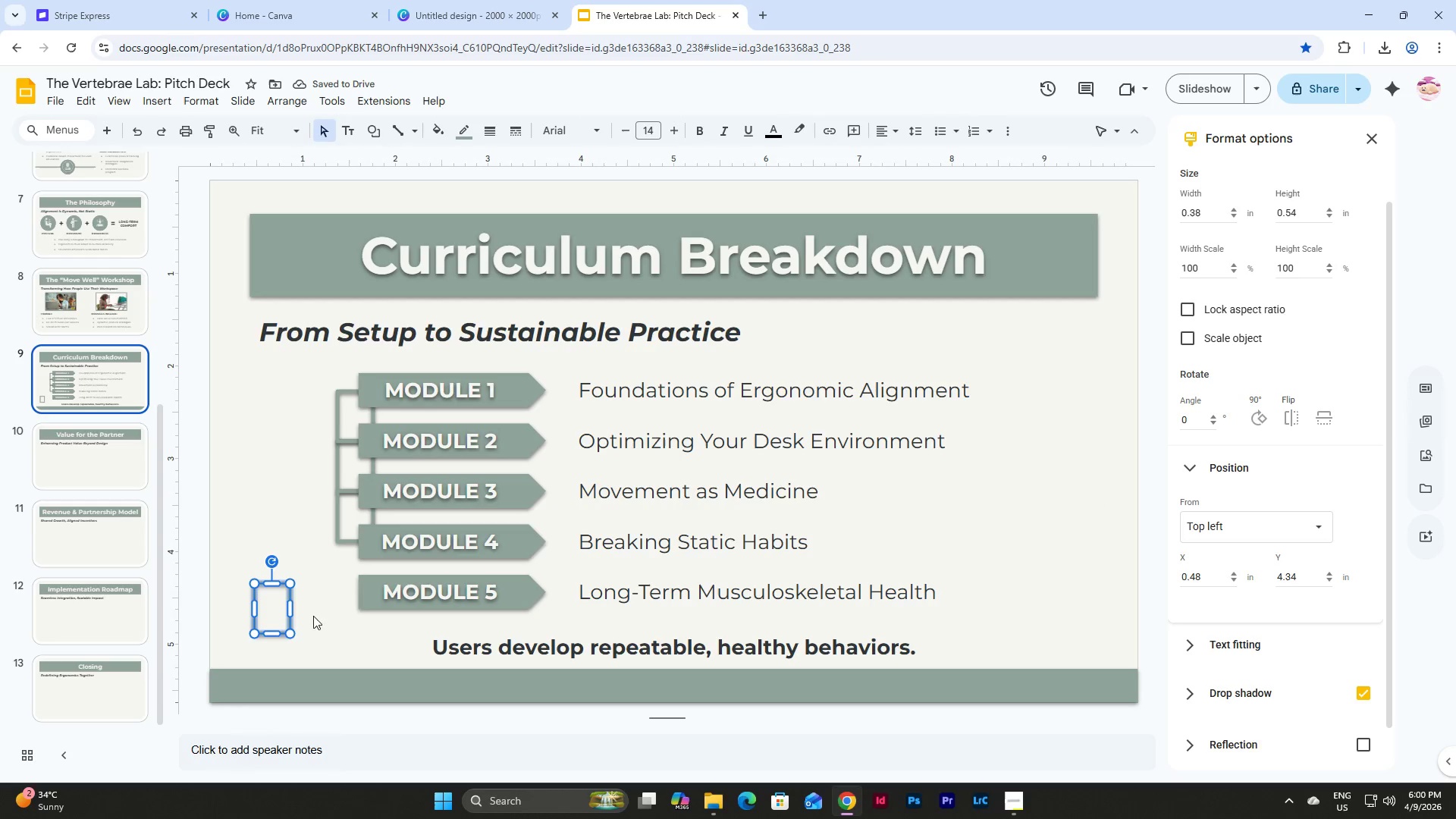 
left_click_drag(start_coordinate=[287, 625], to_coordinate=[369, 580])
 